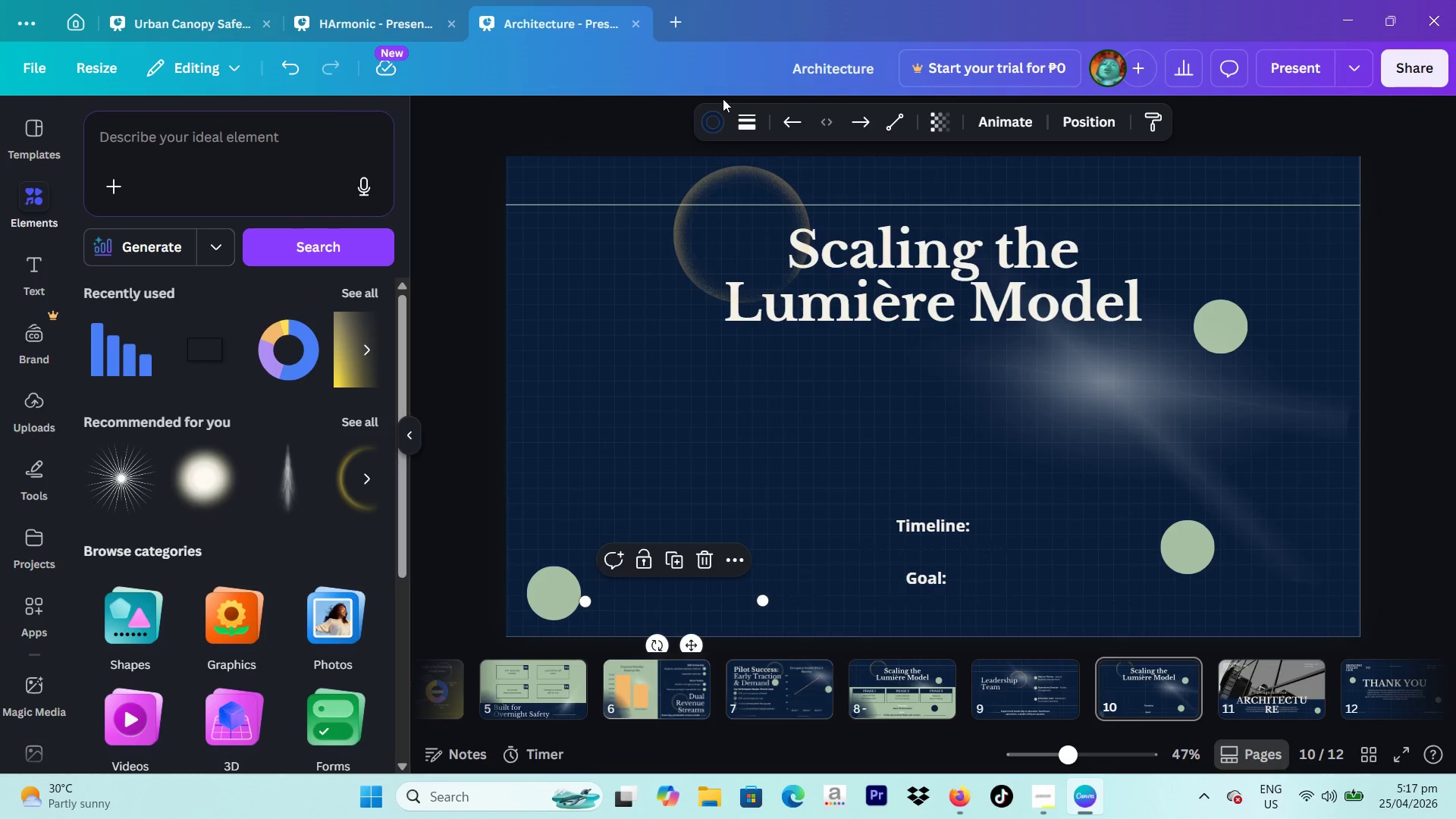 
left_click([708, 113])
 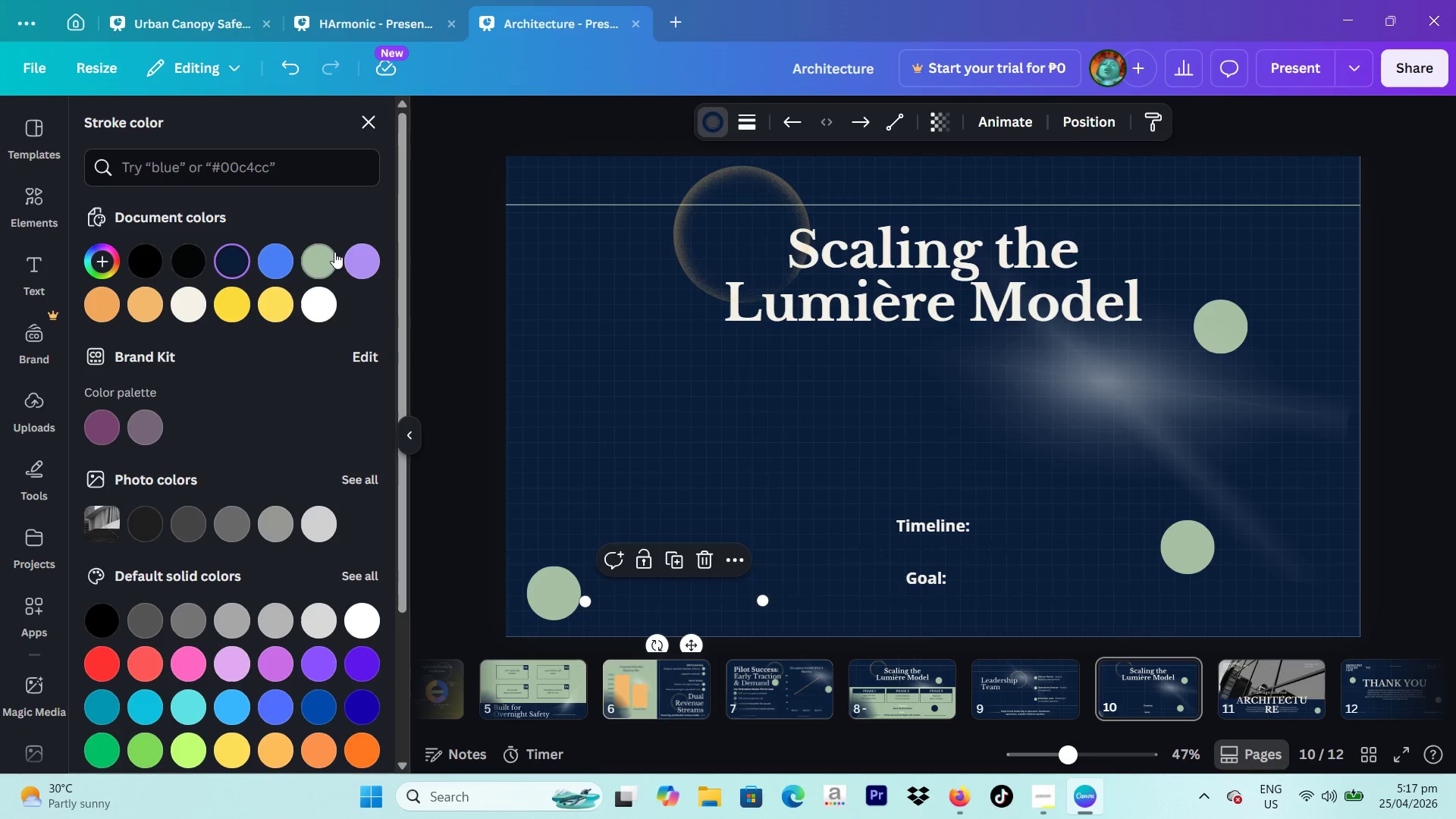 
left_click([325, 254])
 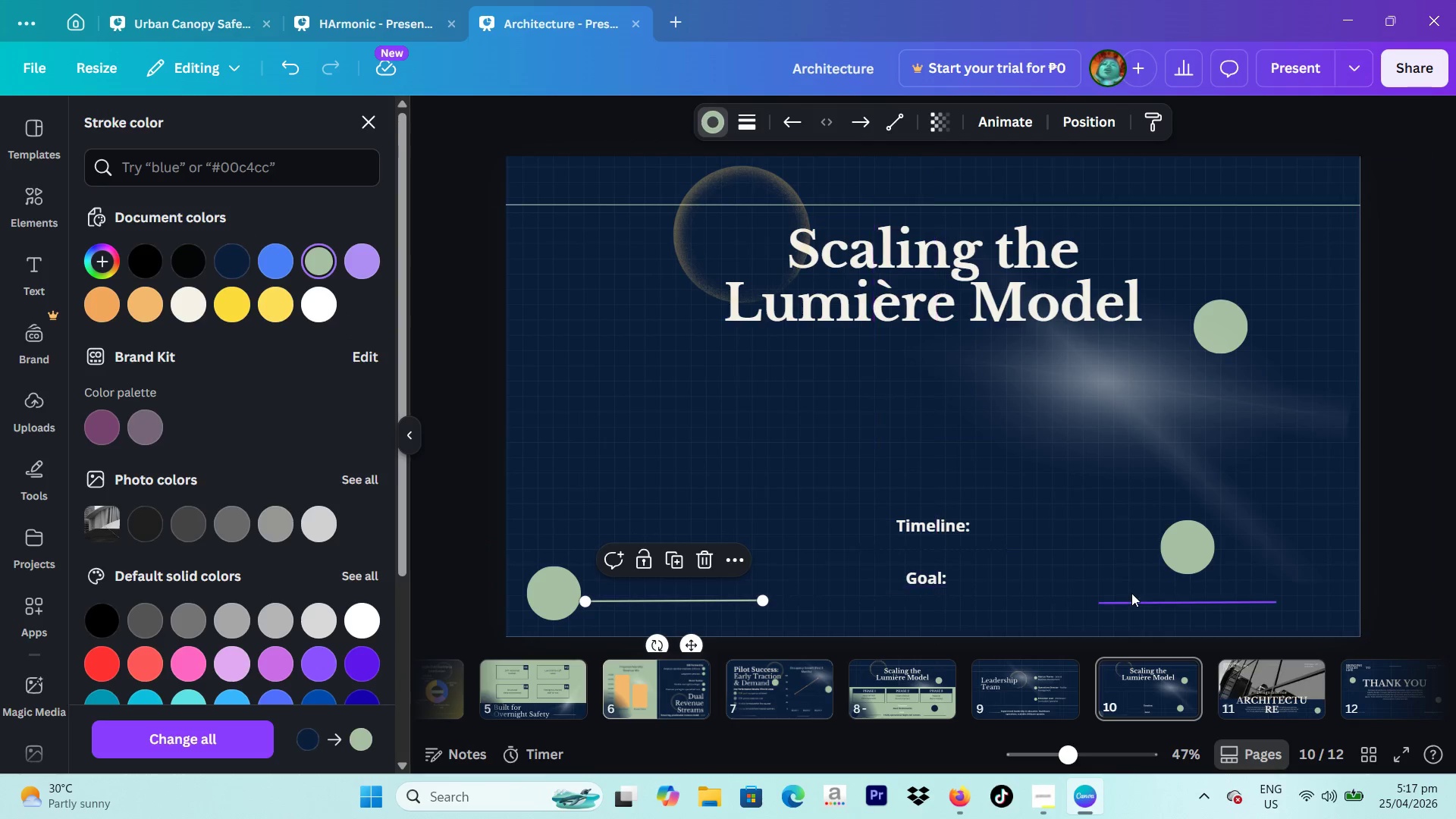 
left_click([1131, 593])
 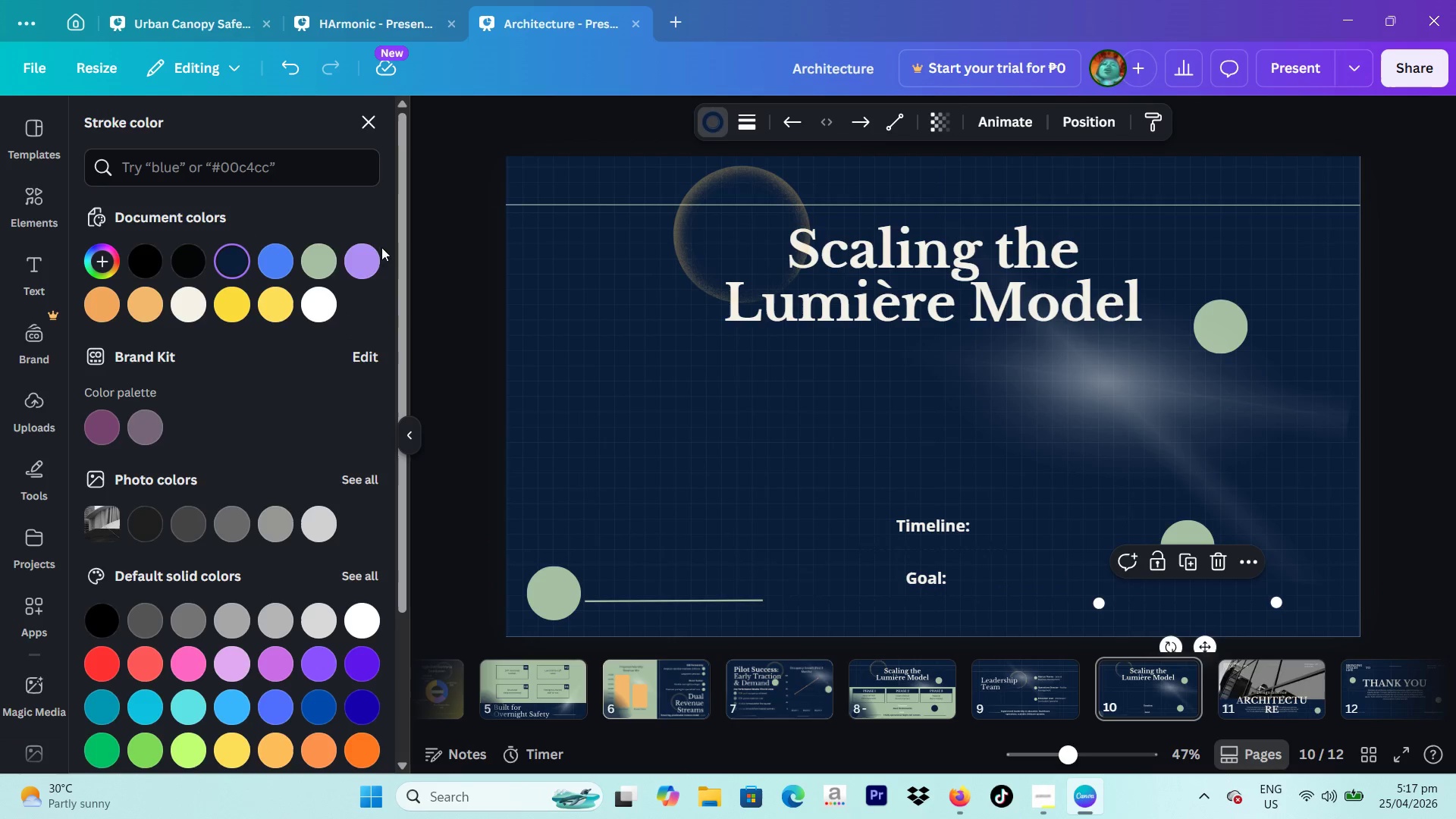 
left_click([318, 261])
 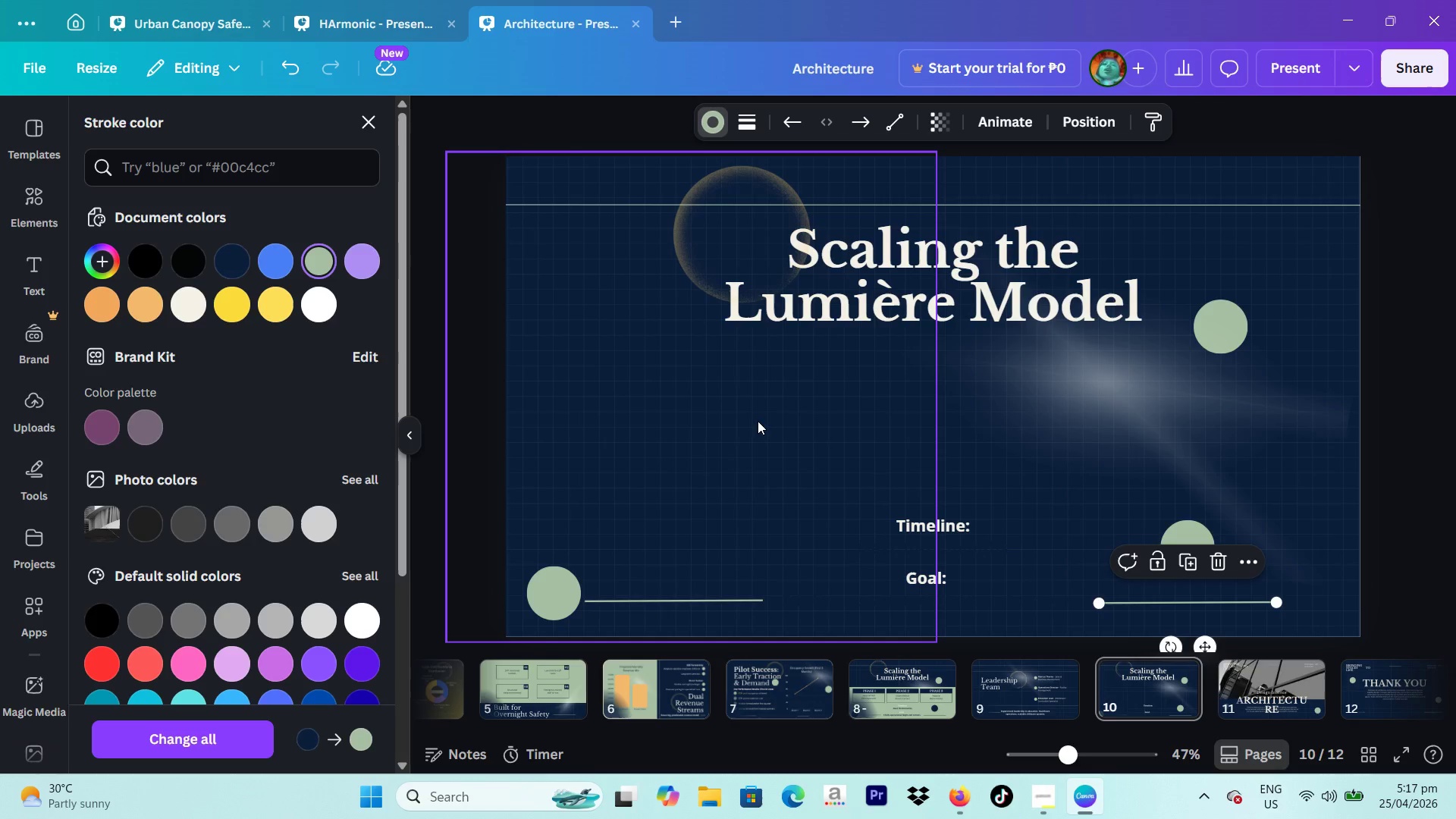 
left_click_drag(start_coordinate=[754, 417], to_coordinate=[991, 592])
 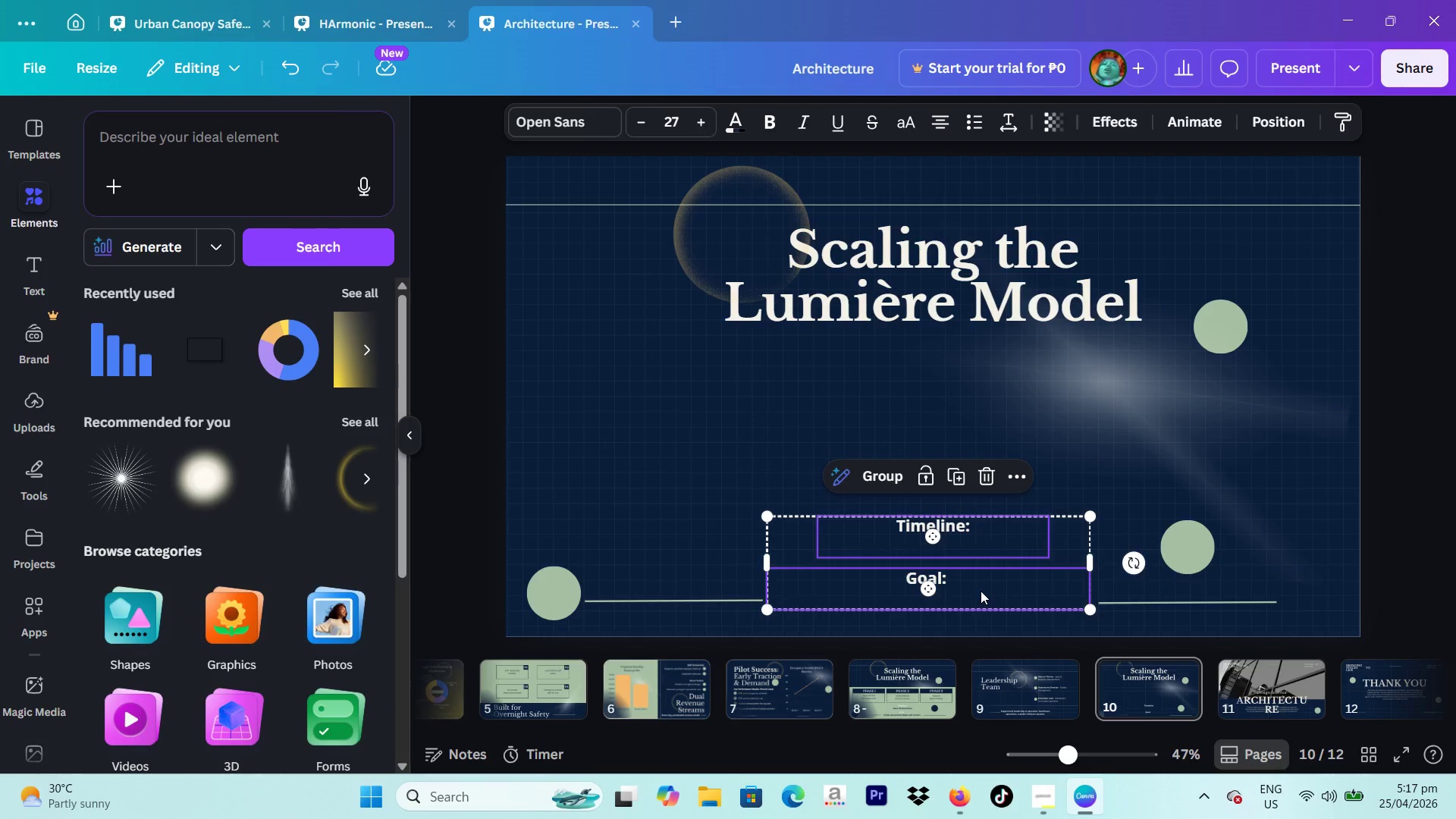 
key(Backspace)
 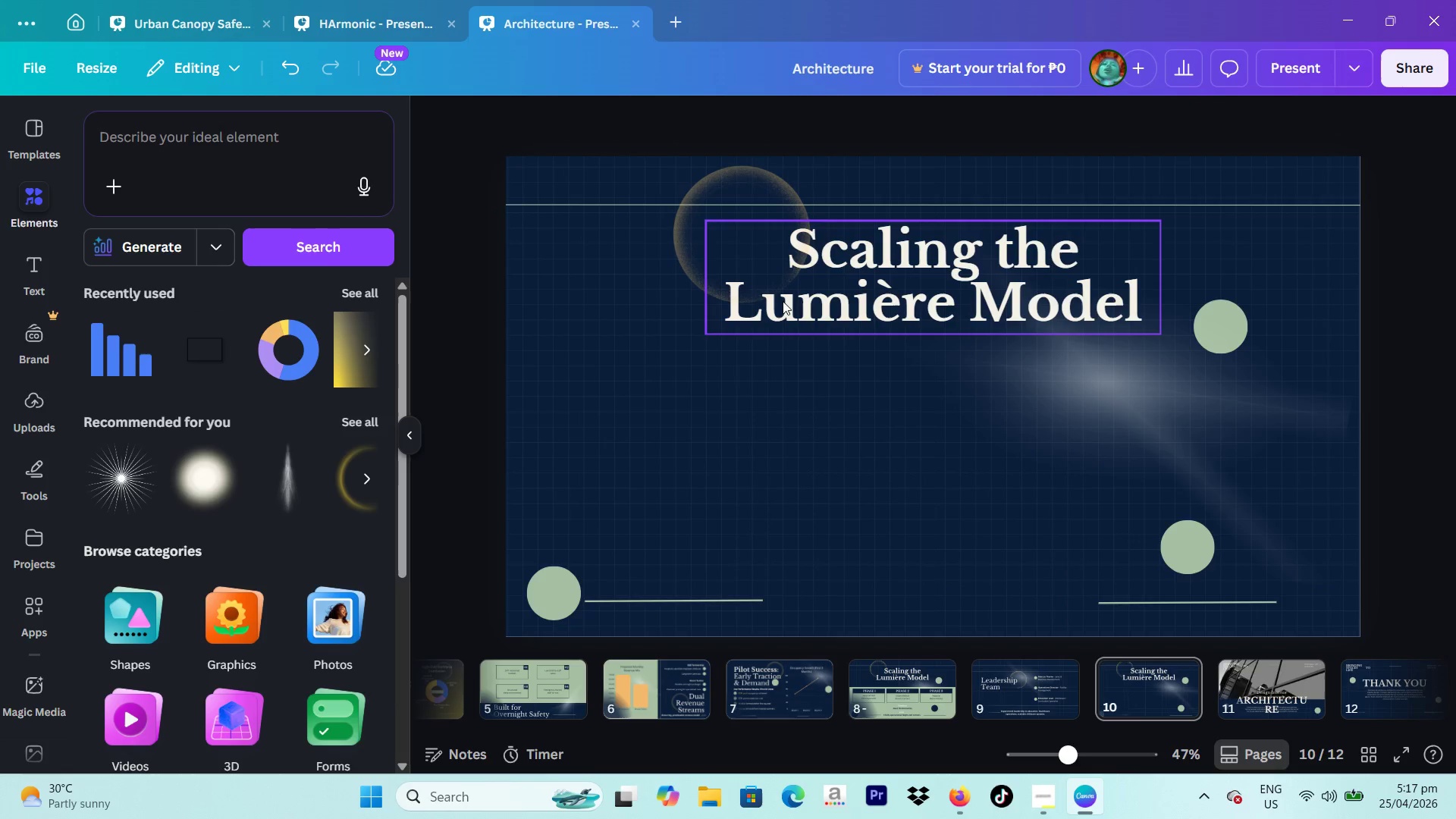 
double_click([839, 306])
 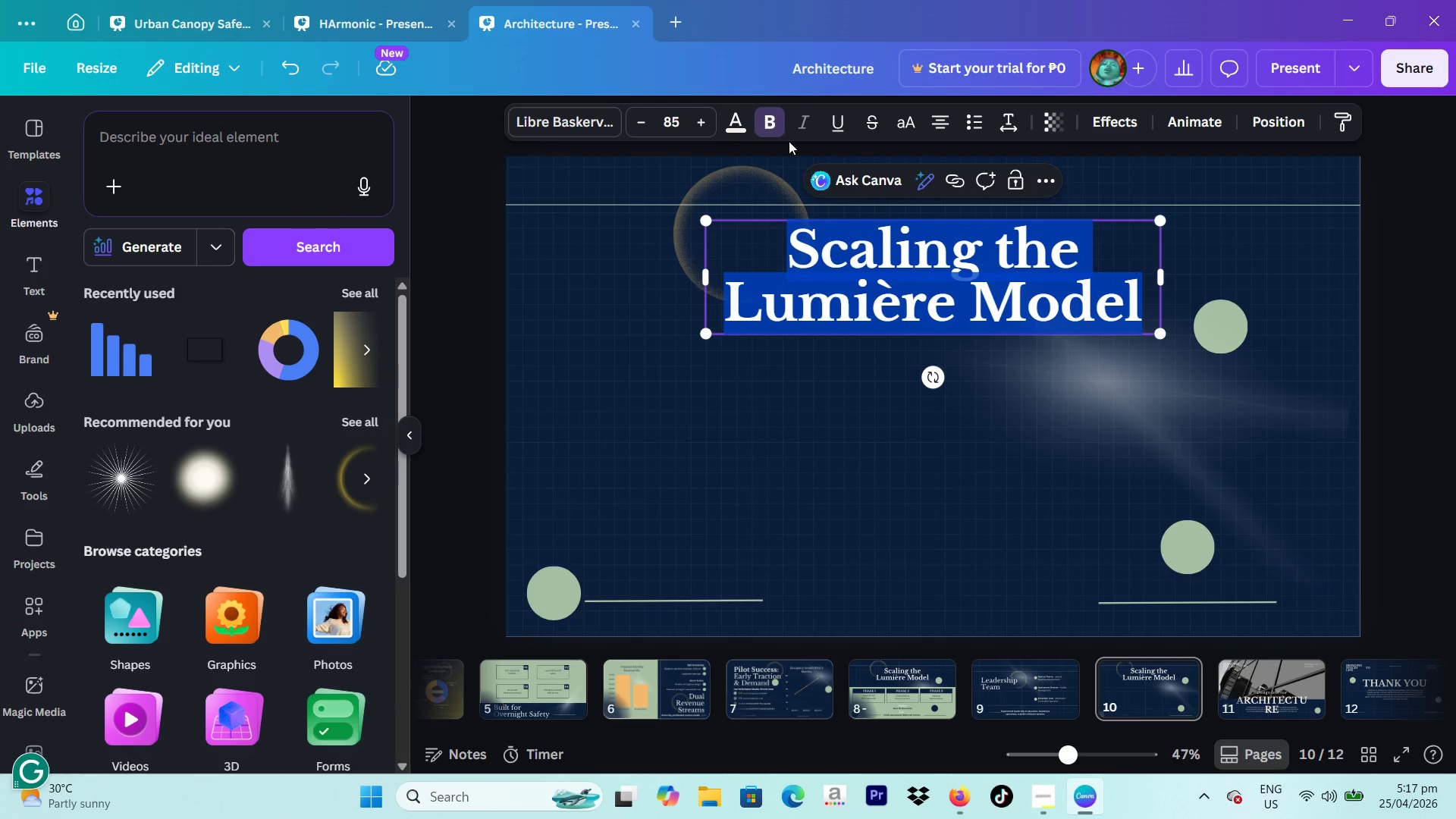 
left_click([774, 123])
 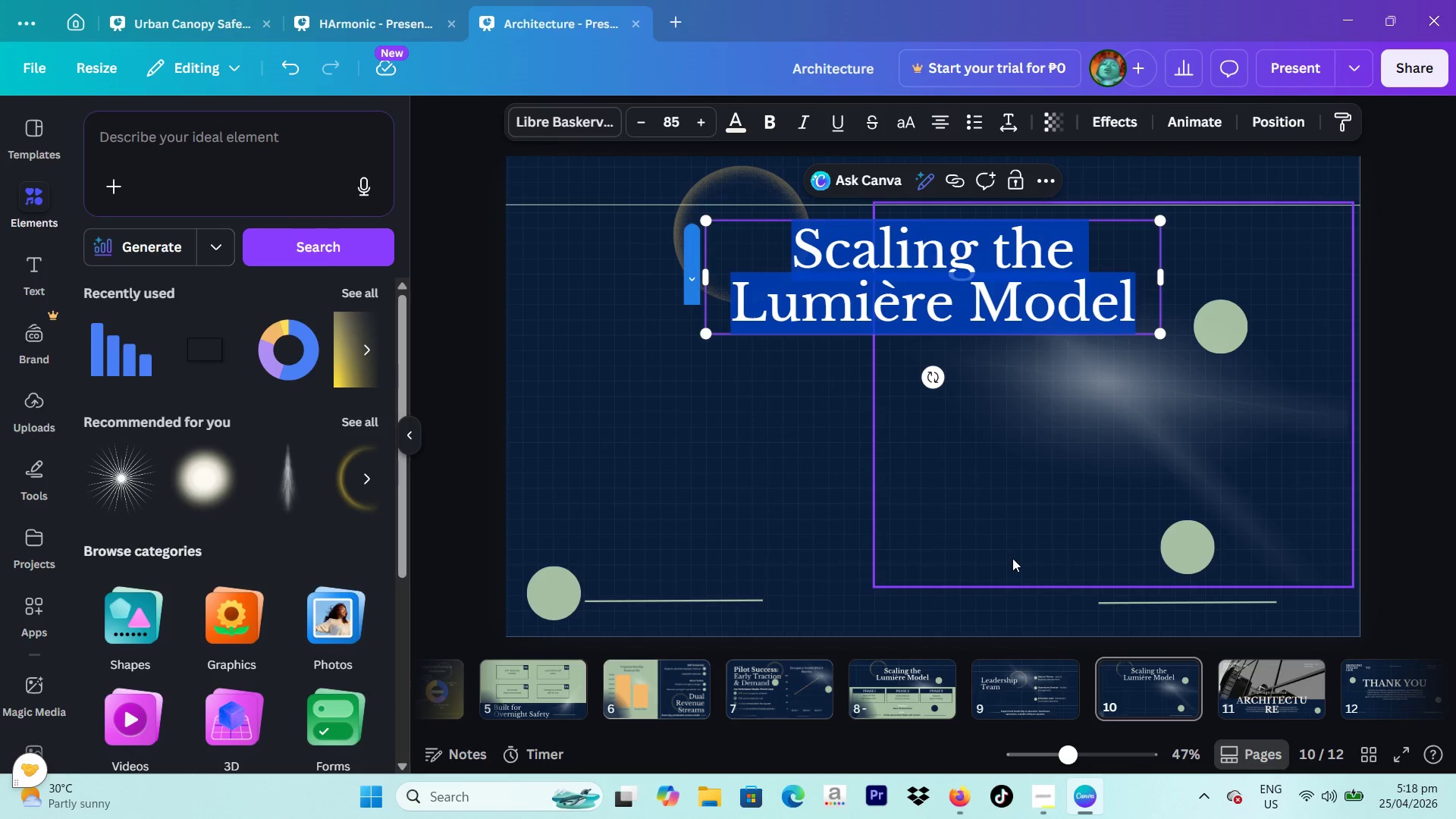 
type(Invet=s)
key(Backspace)
key(Backspace)
key(Backspace)
type(stment aopportuniy)
key(Backspace)
type(ty)
 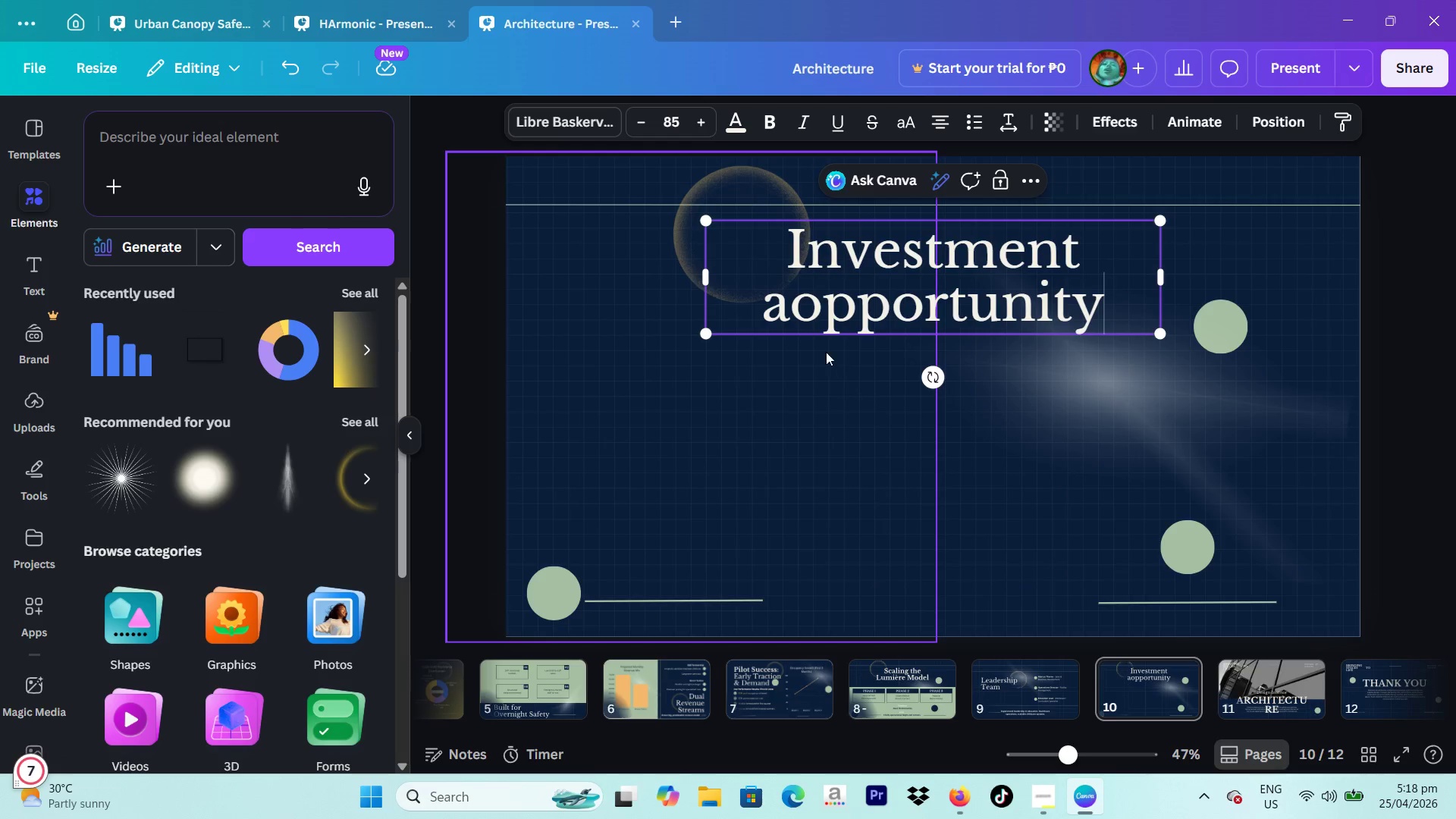 
left_click([820, 322])
 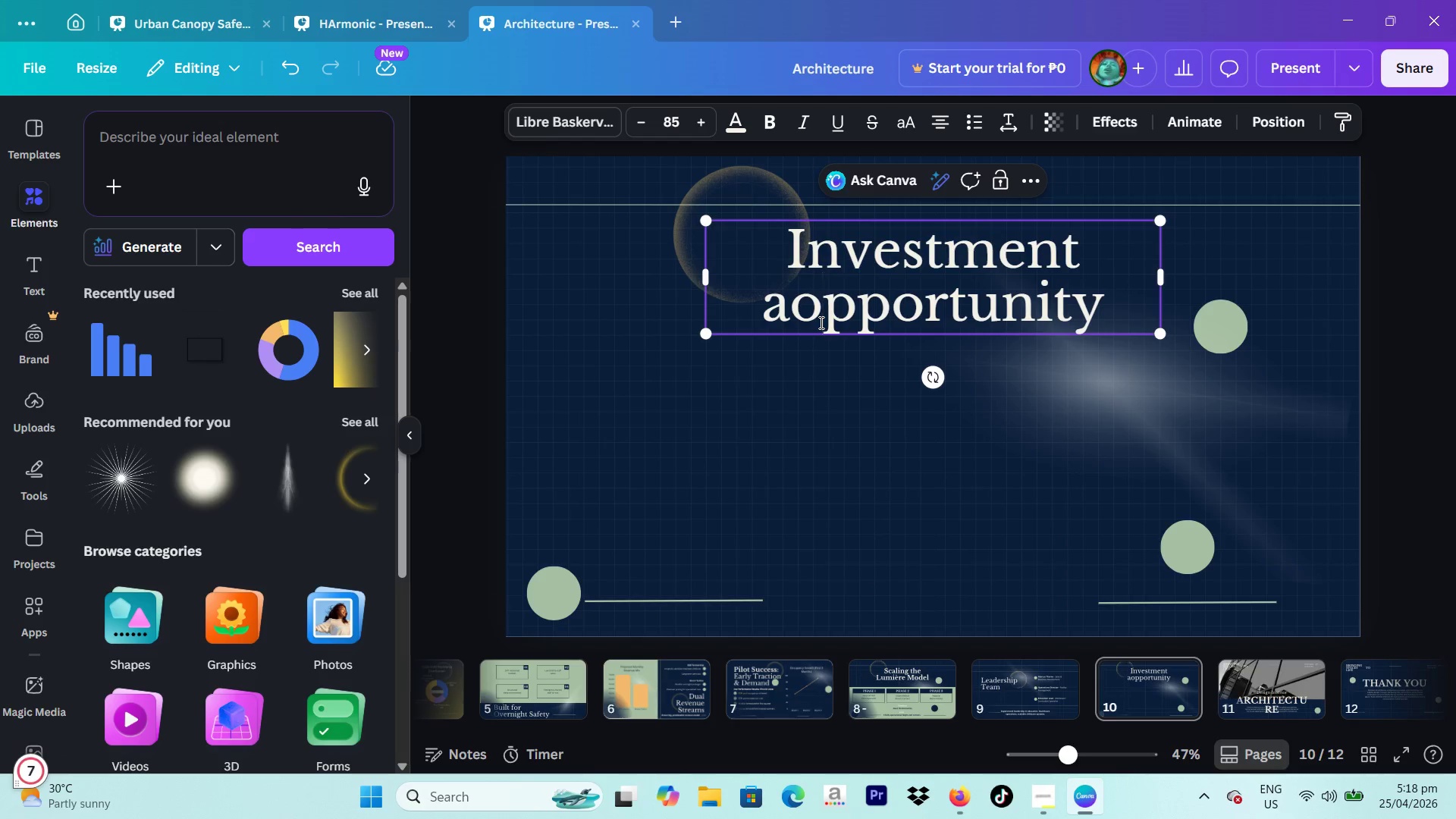 
key(Backspace)
 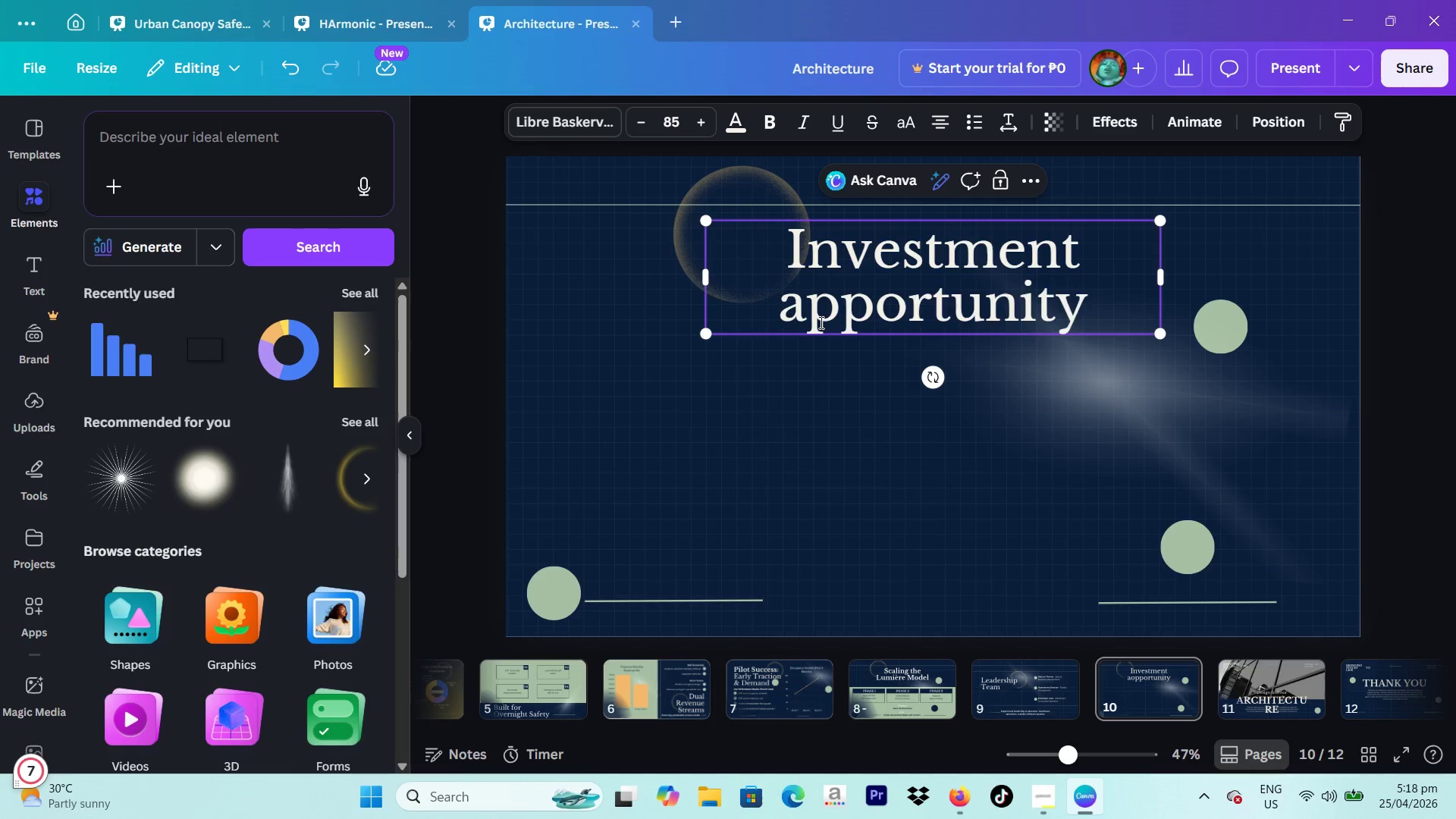 
key(Backspace)
 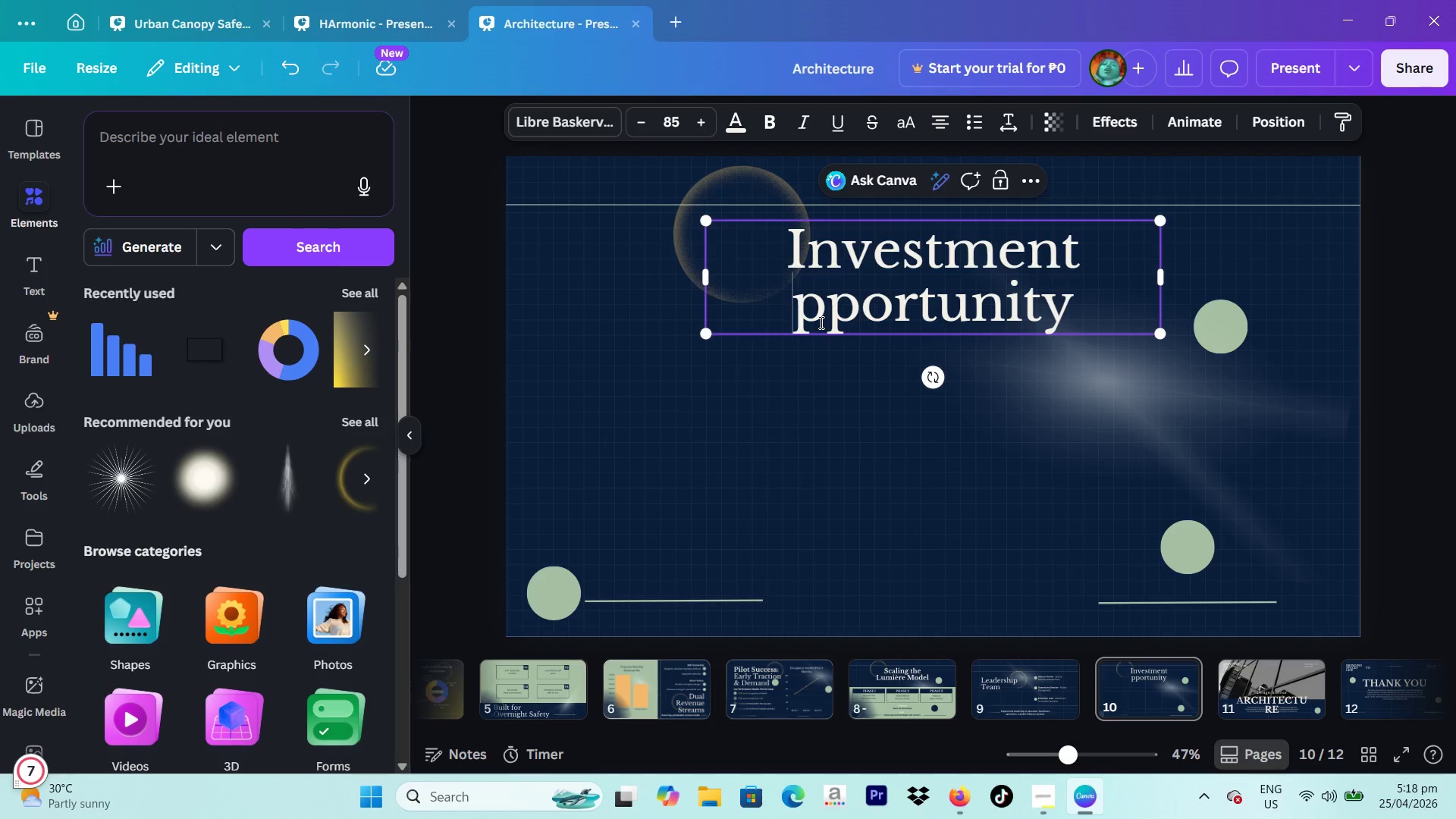 
key(Shift+ShiftLeft)
 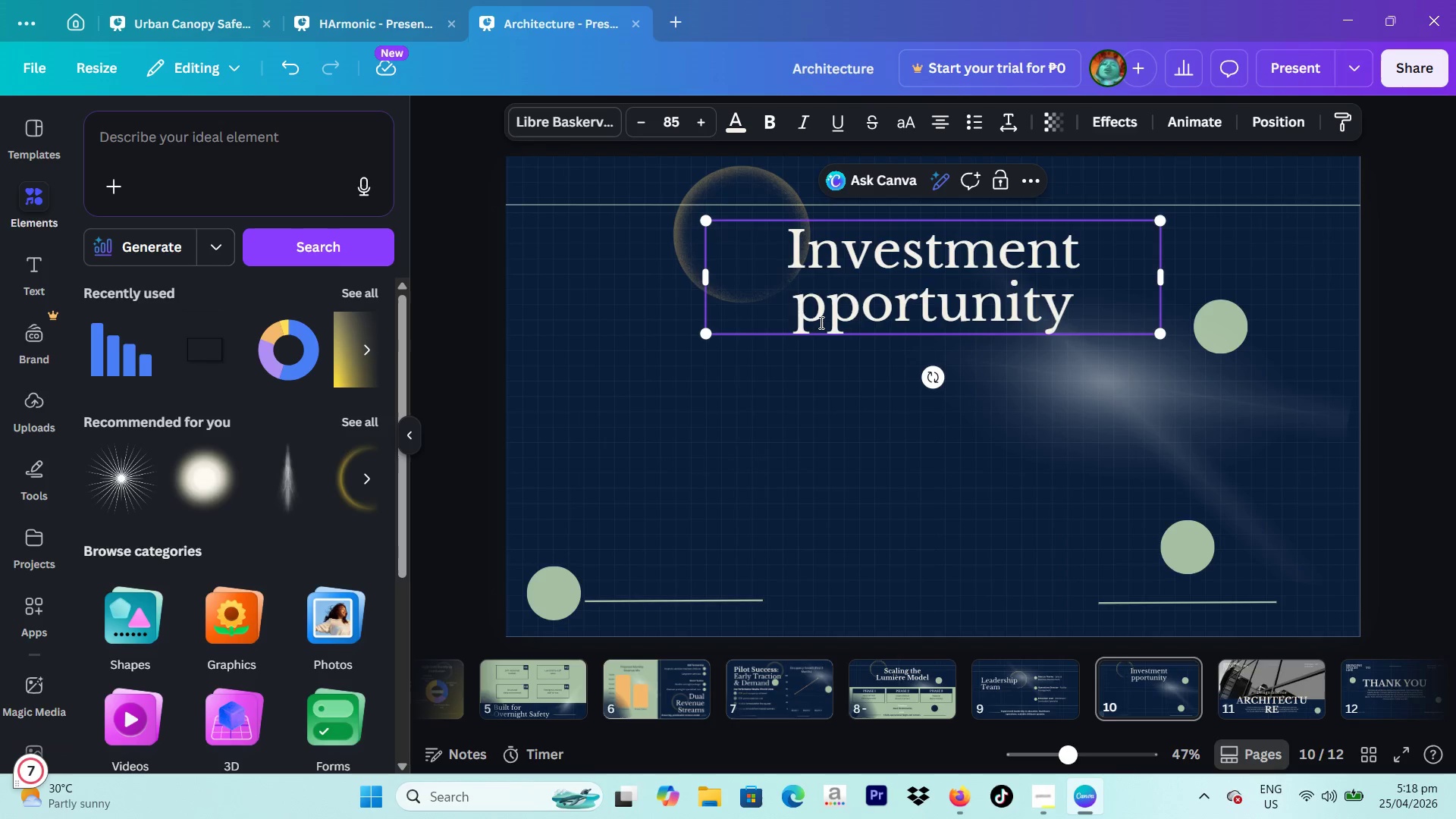 
key(Shift+O)
 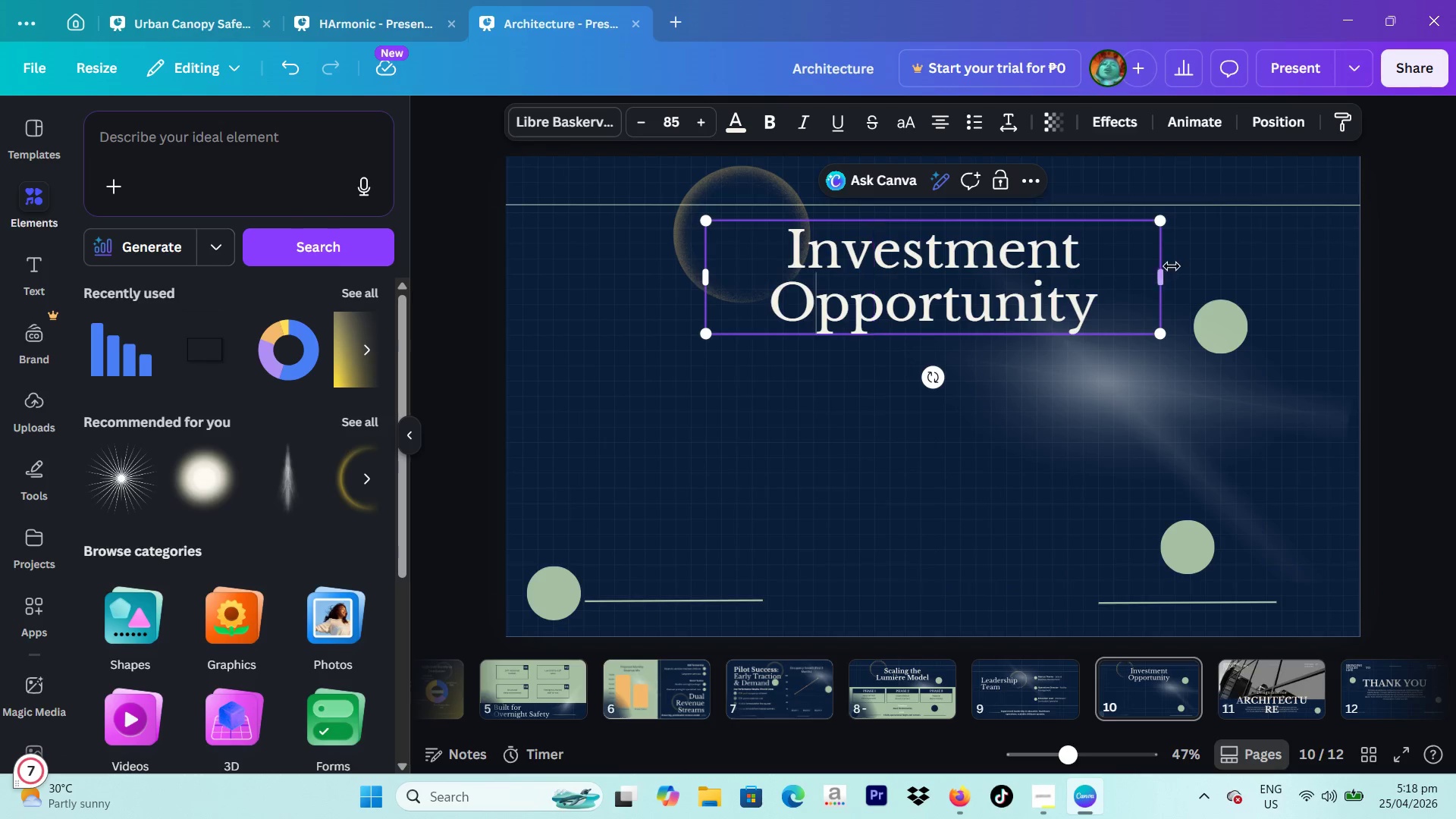 
left_click_drag(start_coordinate=[1165, 268], to_coordinate=[1360, 281])
 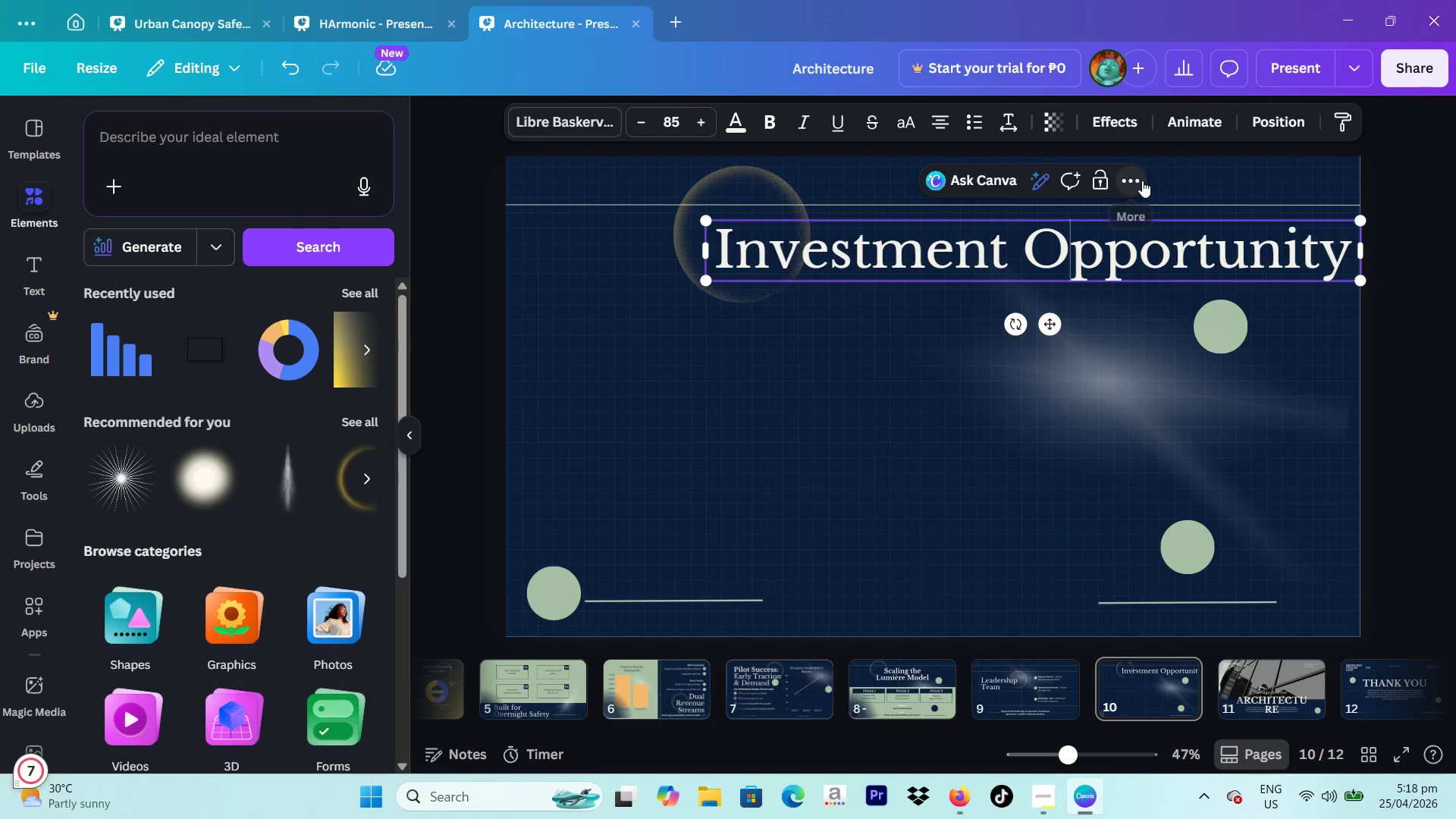 
left_click([1142, 180])
 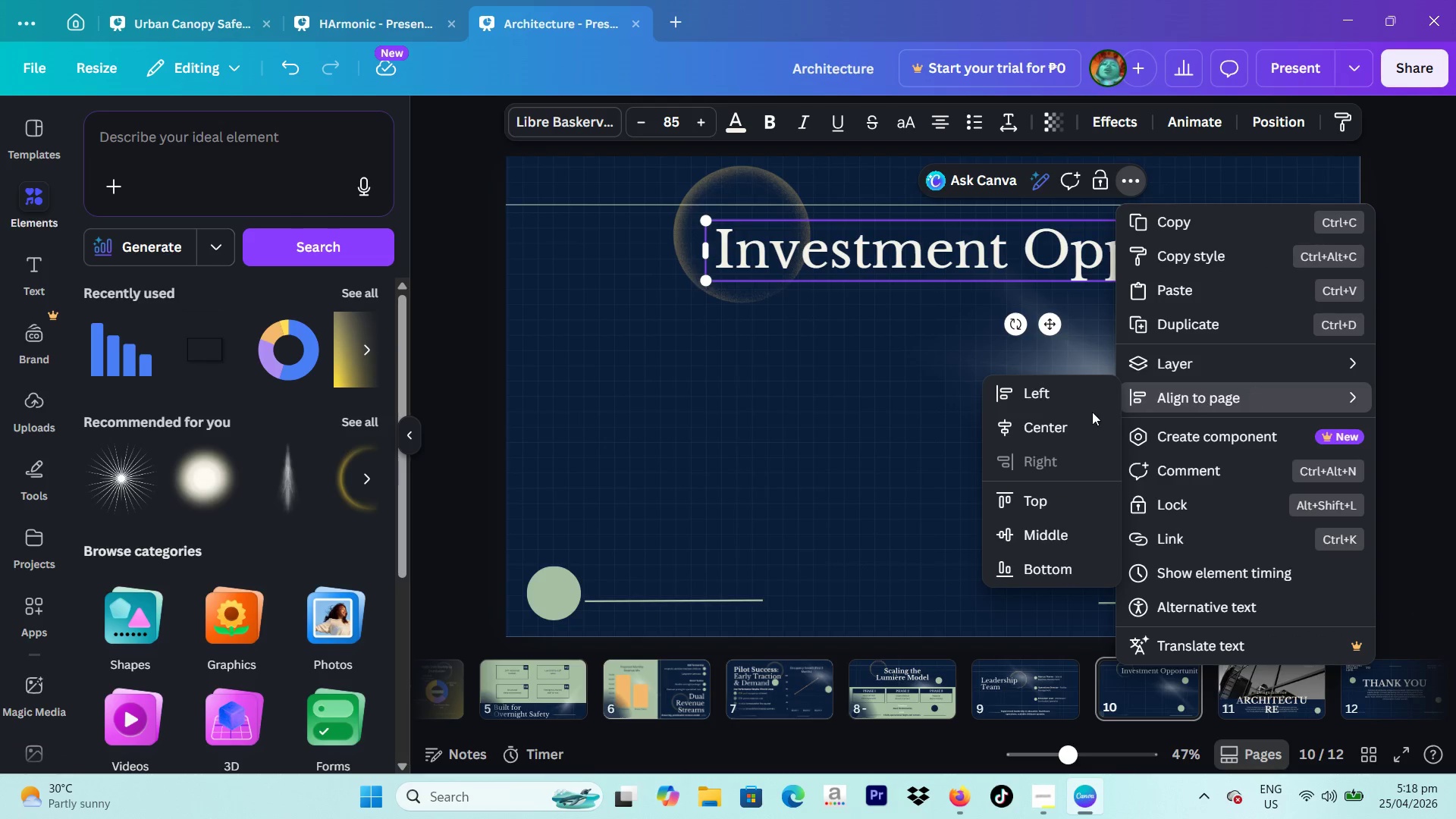 
left_click([1077, 414])
 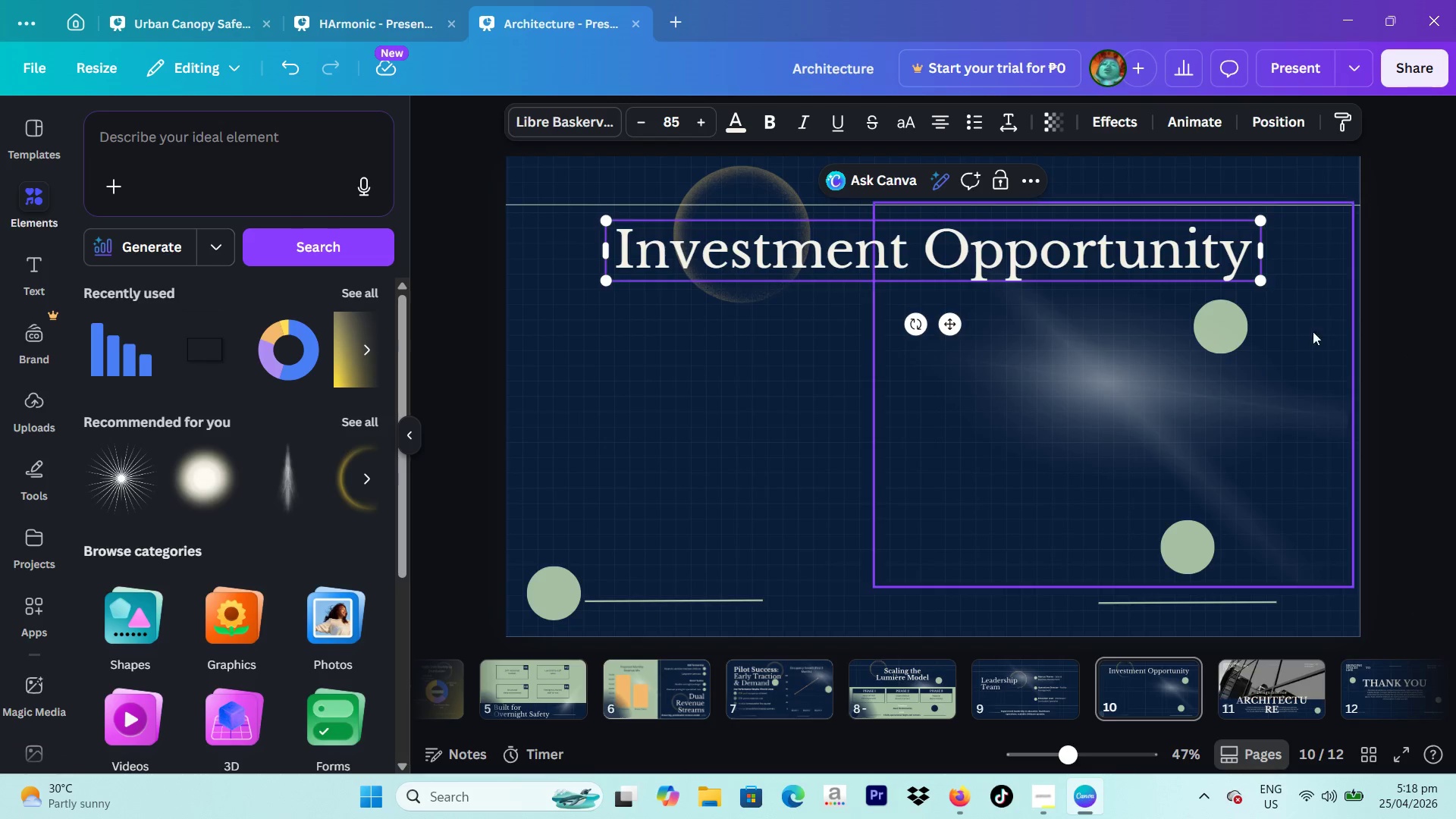 
left_click([1447, 331])
 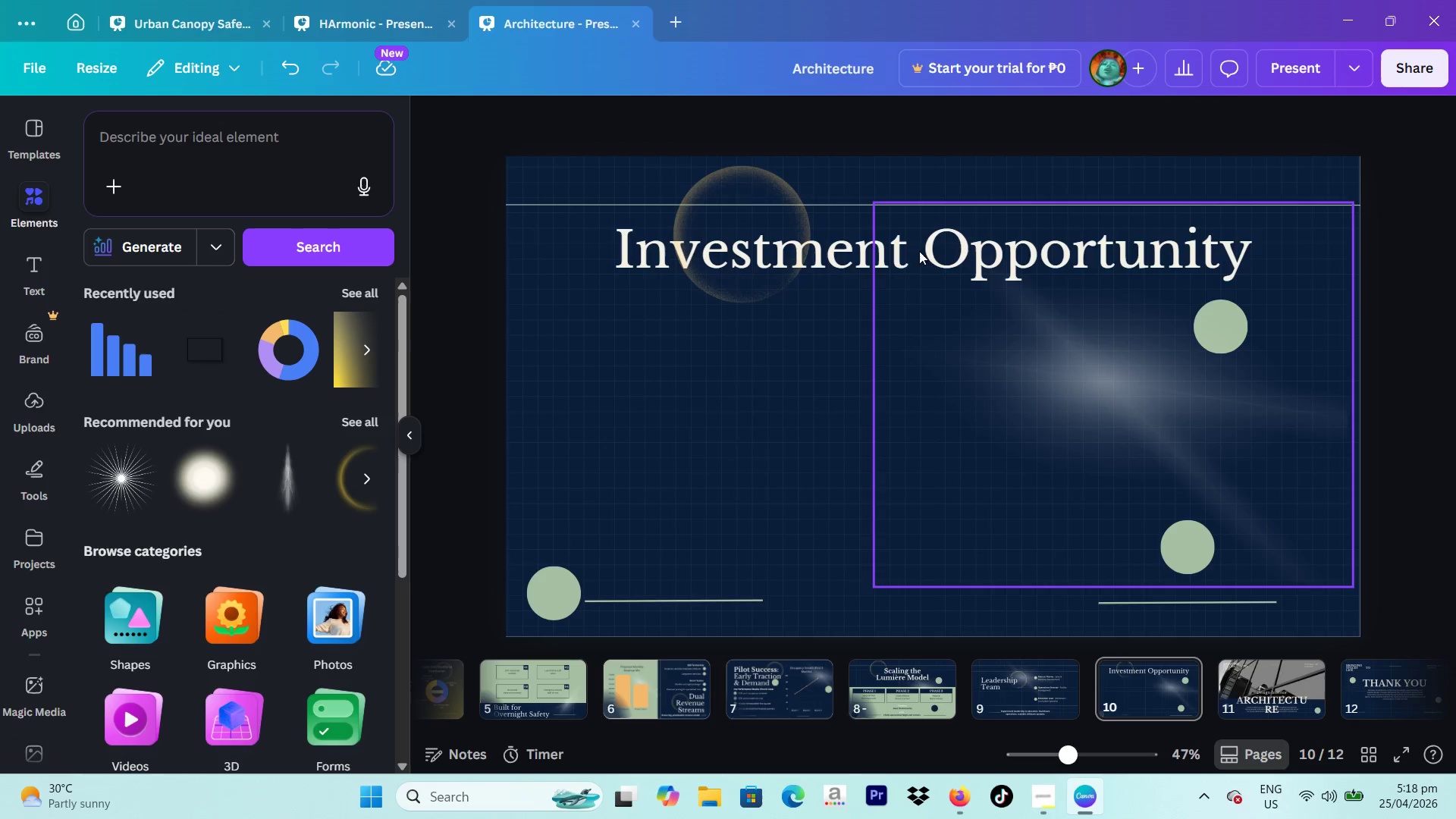 
left_click([845, 251])
 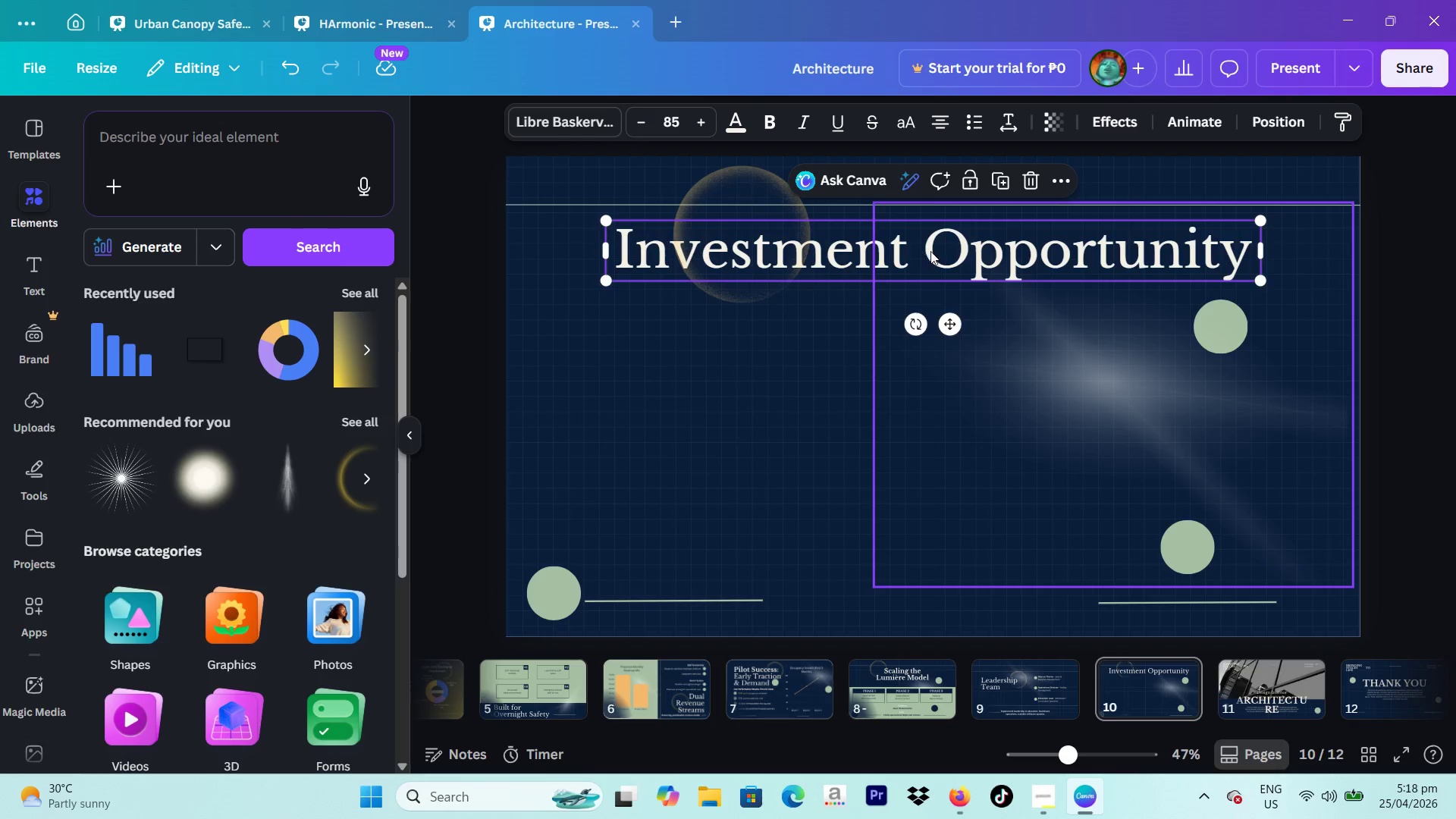 
left_click_drag(start_coordinate=[930, 251], to_coordinate=[943, 249])
 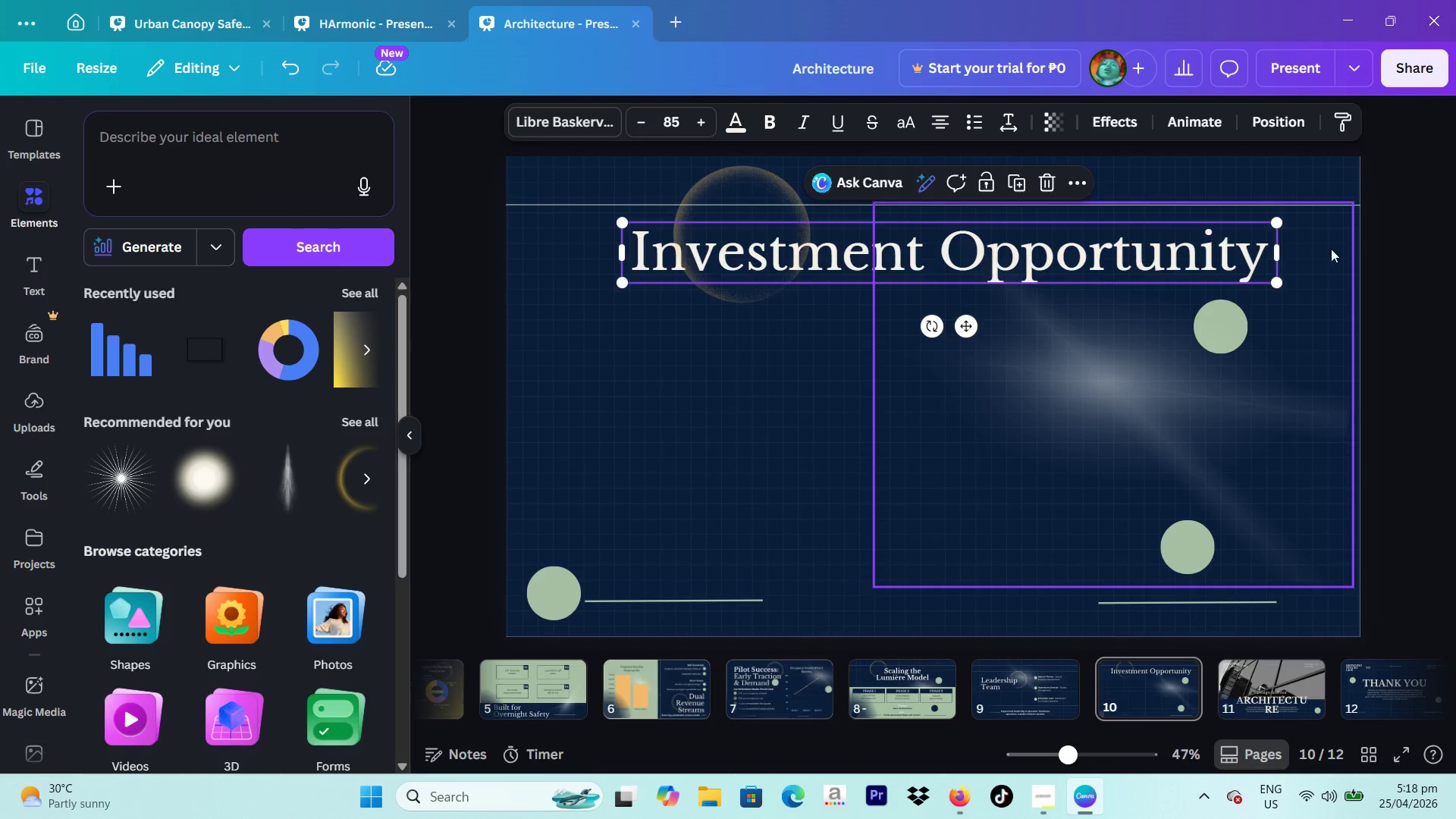 
left_click([1366, 249])
 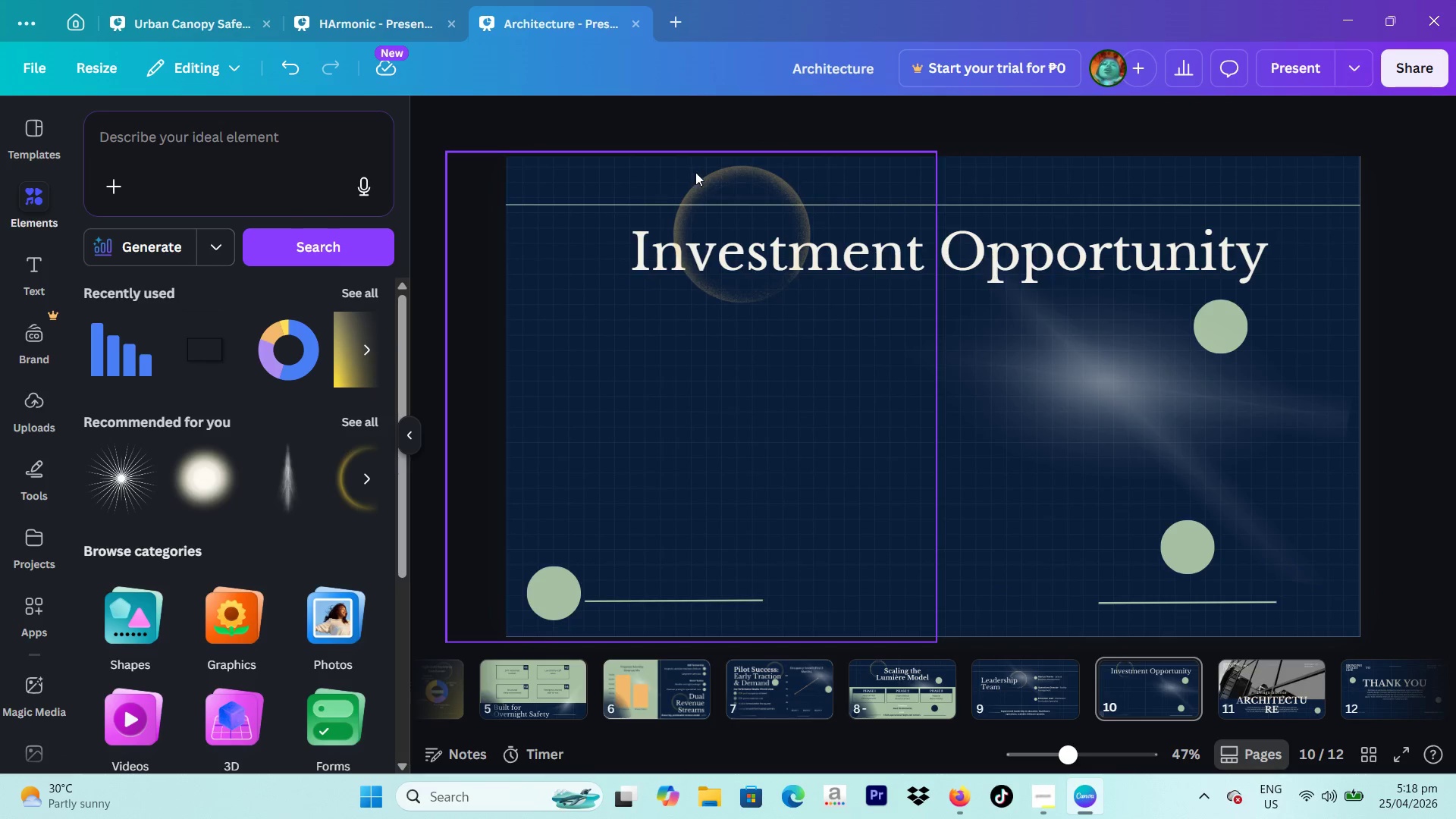 
left_click_drag(start_coordinate=[748, 193], to_coordinate=[649, 212])
 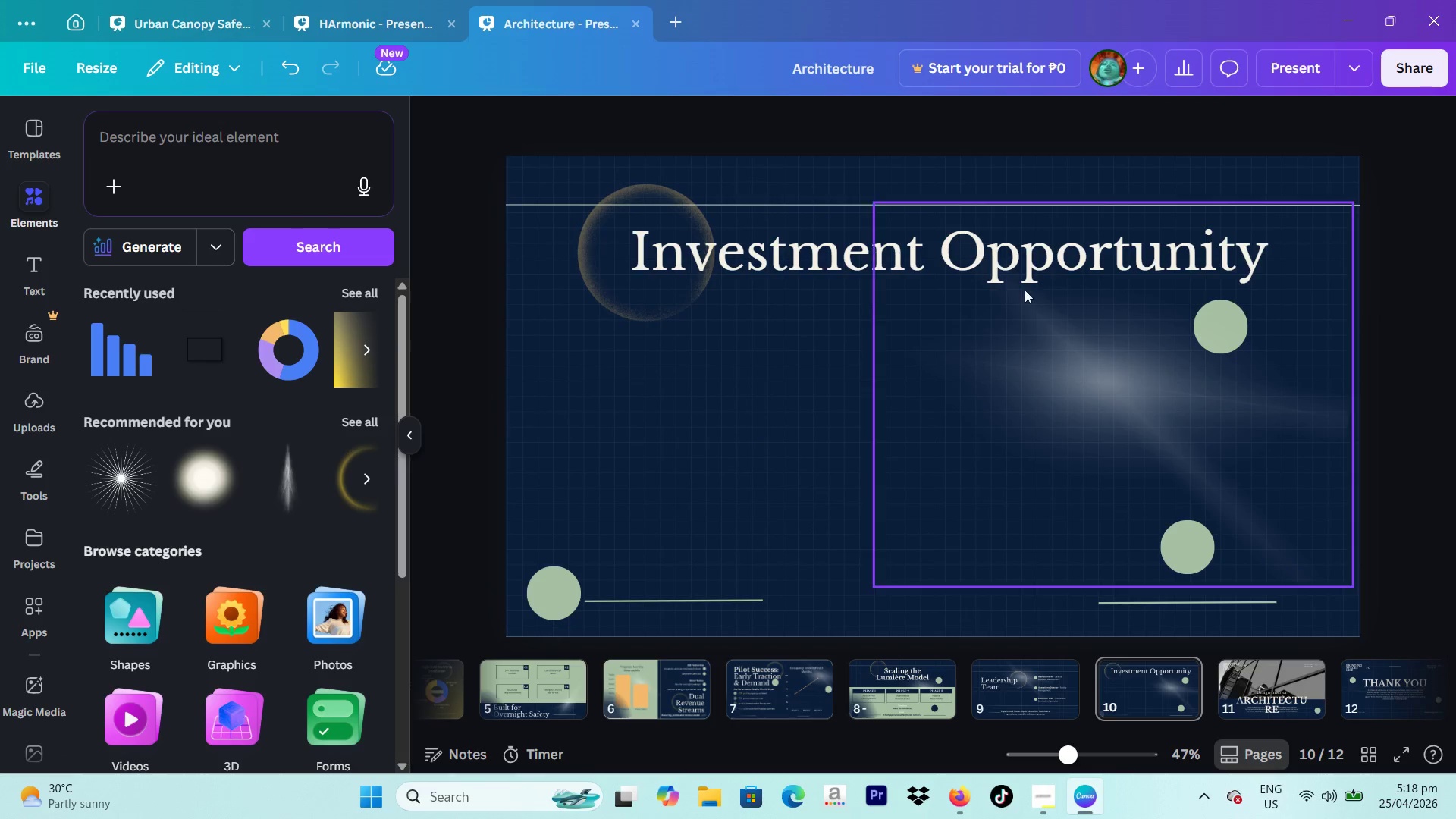 
double_click([1006, 289])
 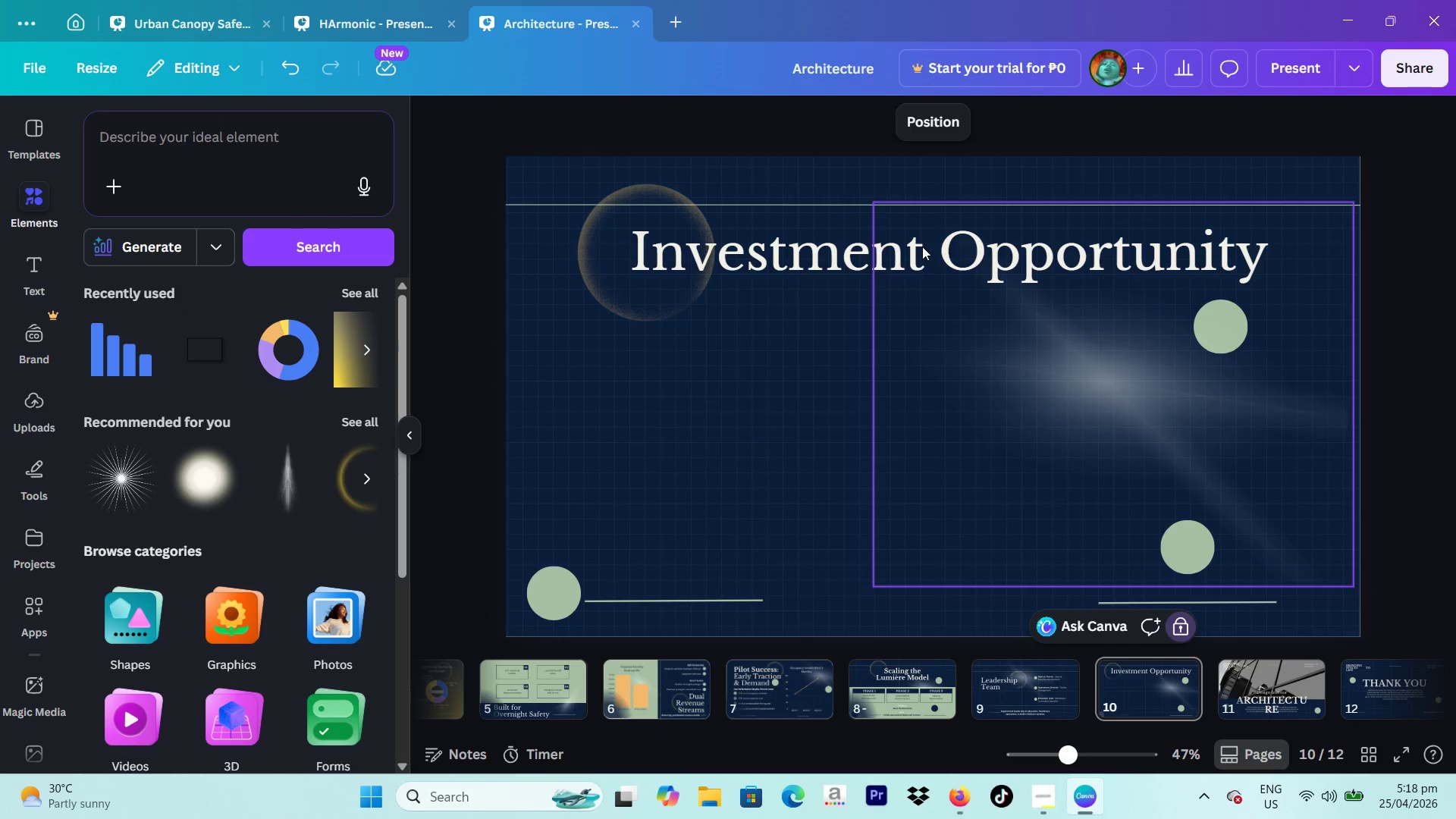 
triple_click([922, 246])
 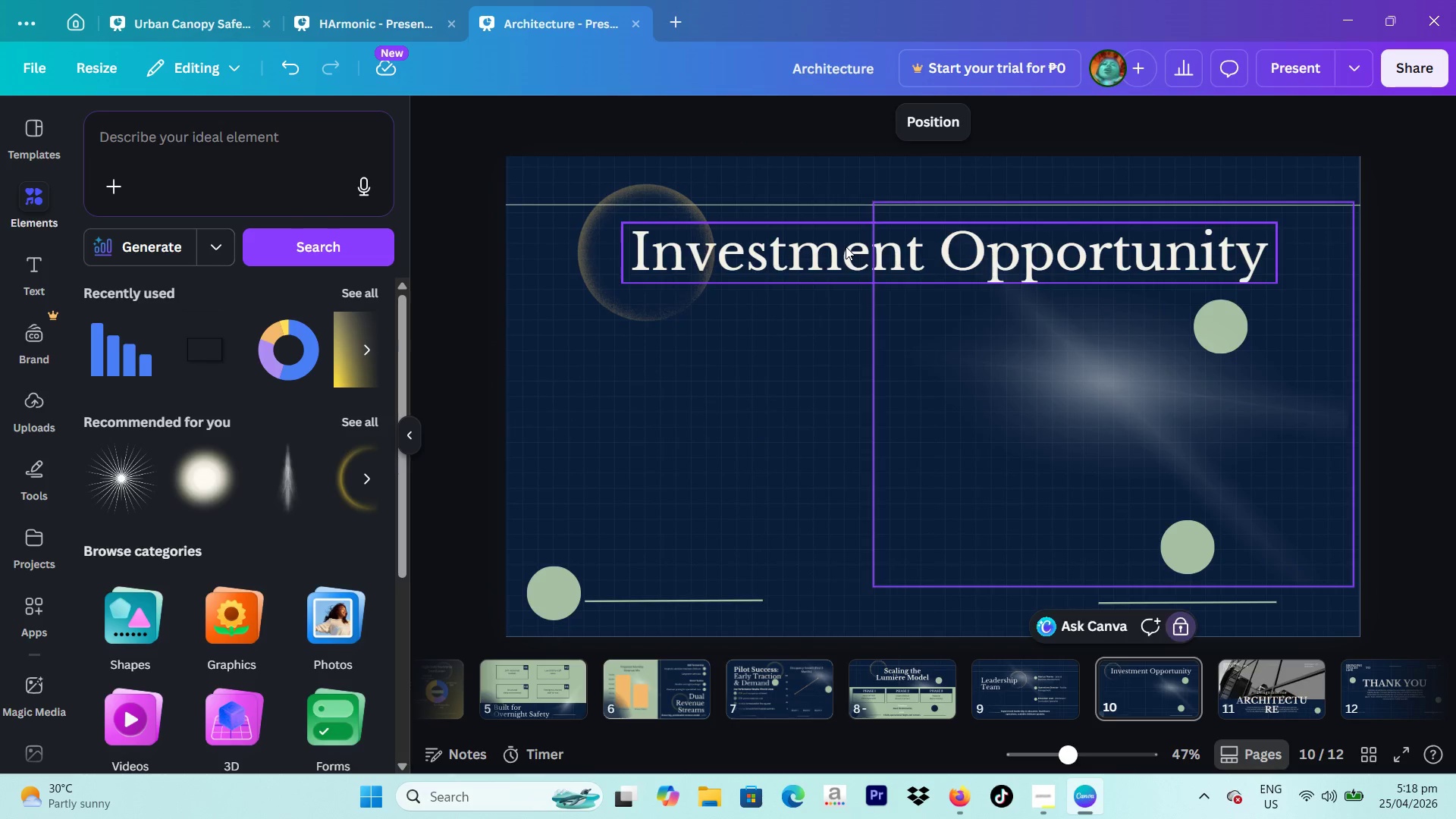 
triple_click([846, 246])
 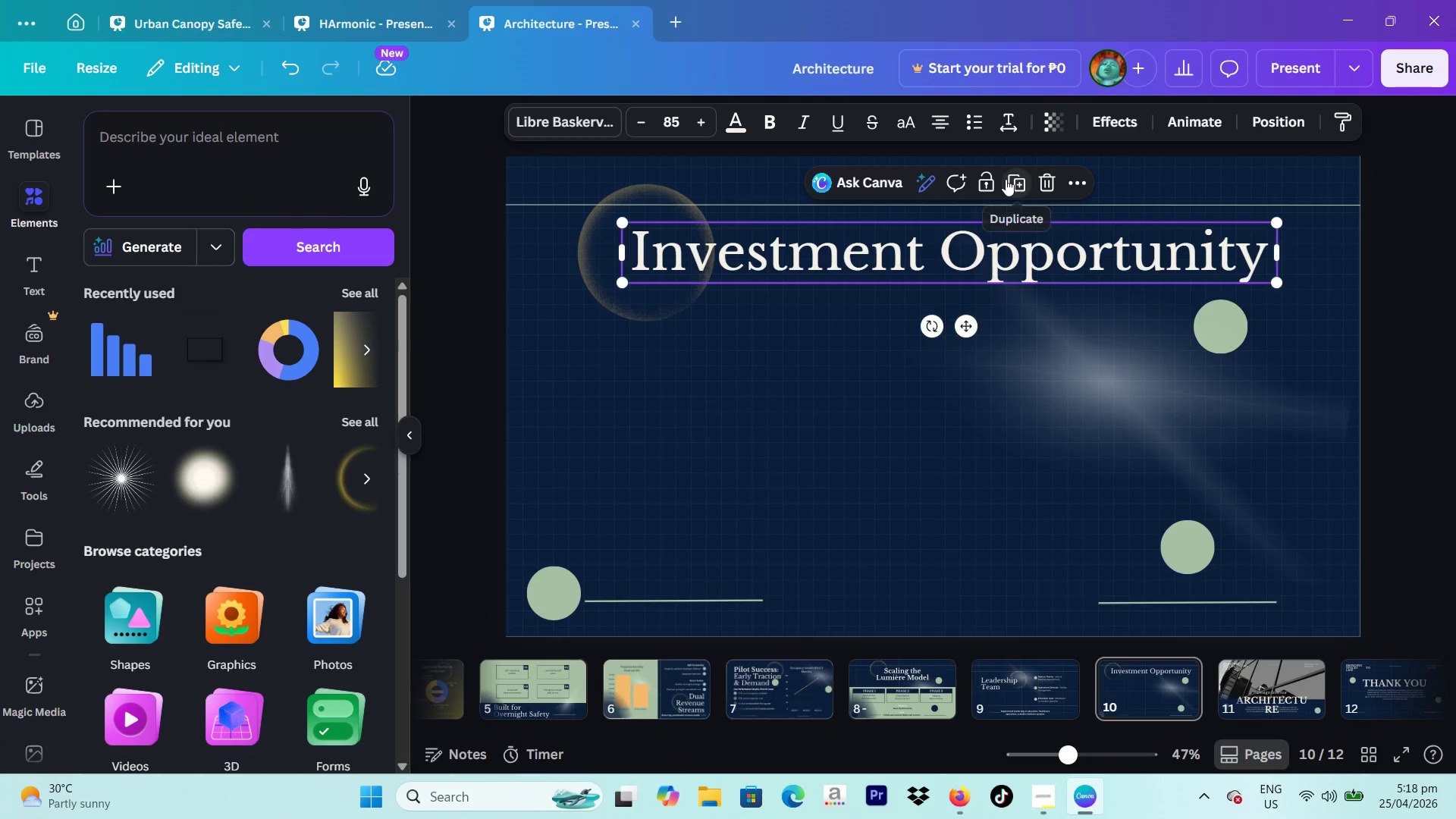 
left_click_drag(start_coordinate=[1009, 179], to_coordinate=[1013, 179])
 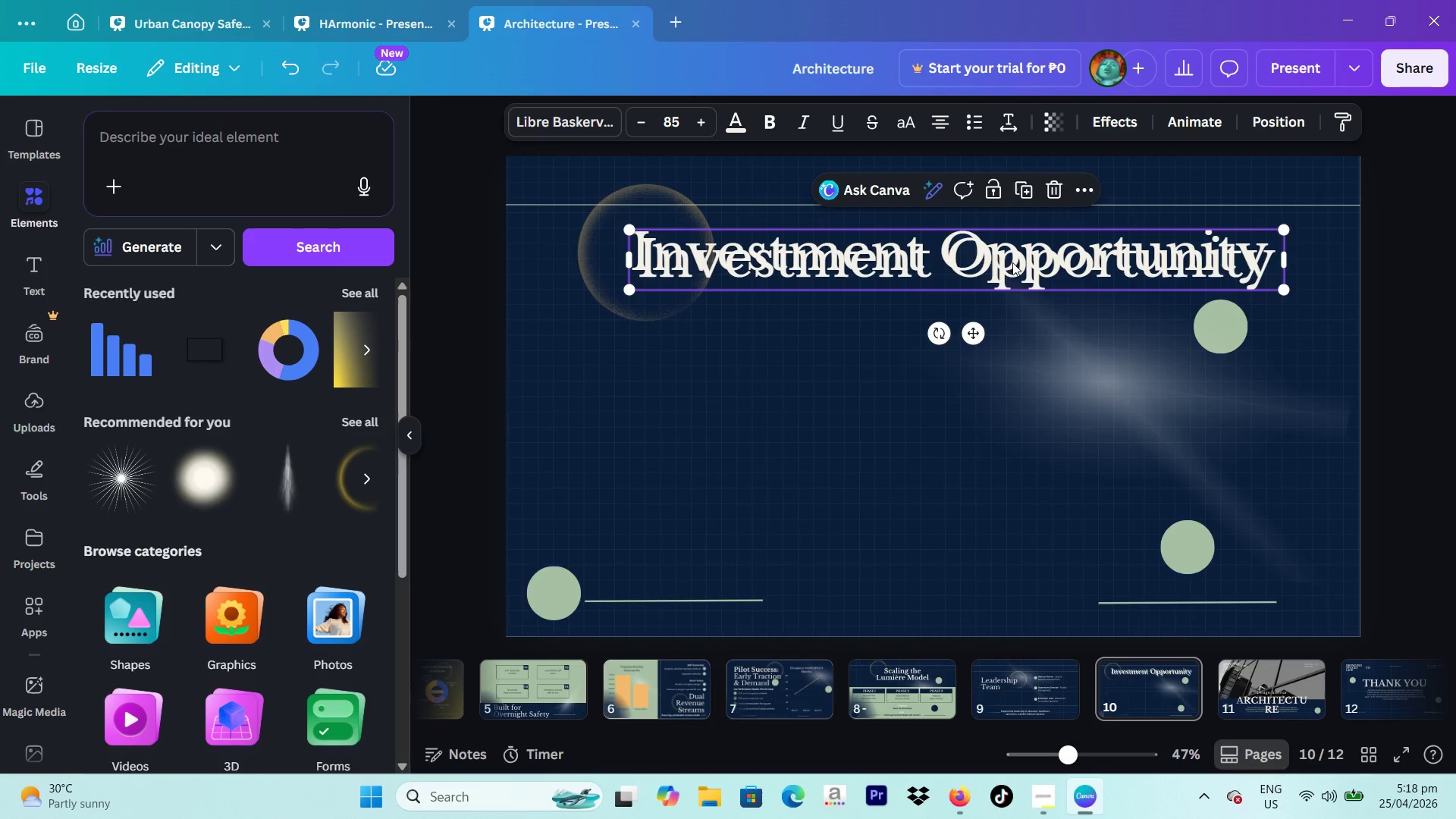 
left_click_drag(start_coordinate=[1009, 271], to_coordinate=[997, 318])
 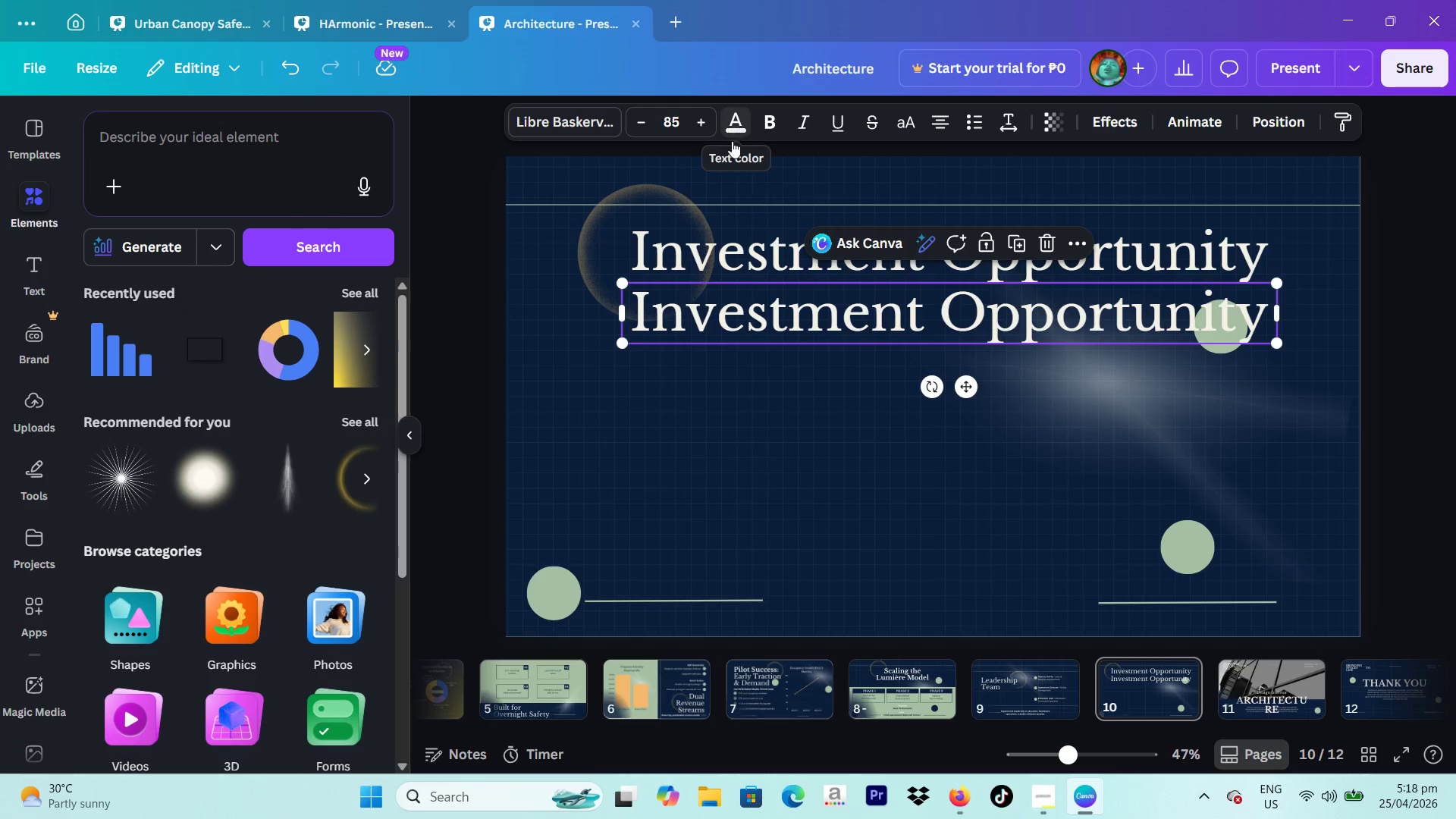 
left_click([741, 253])
 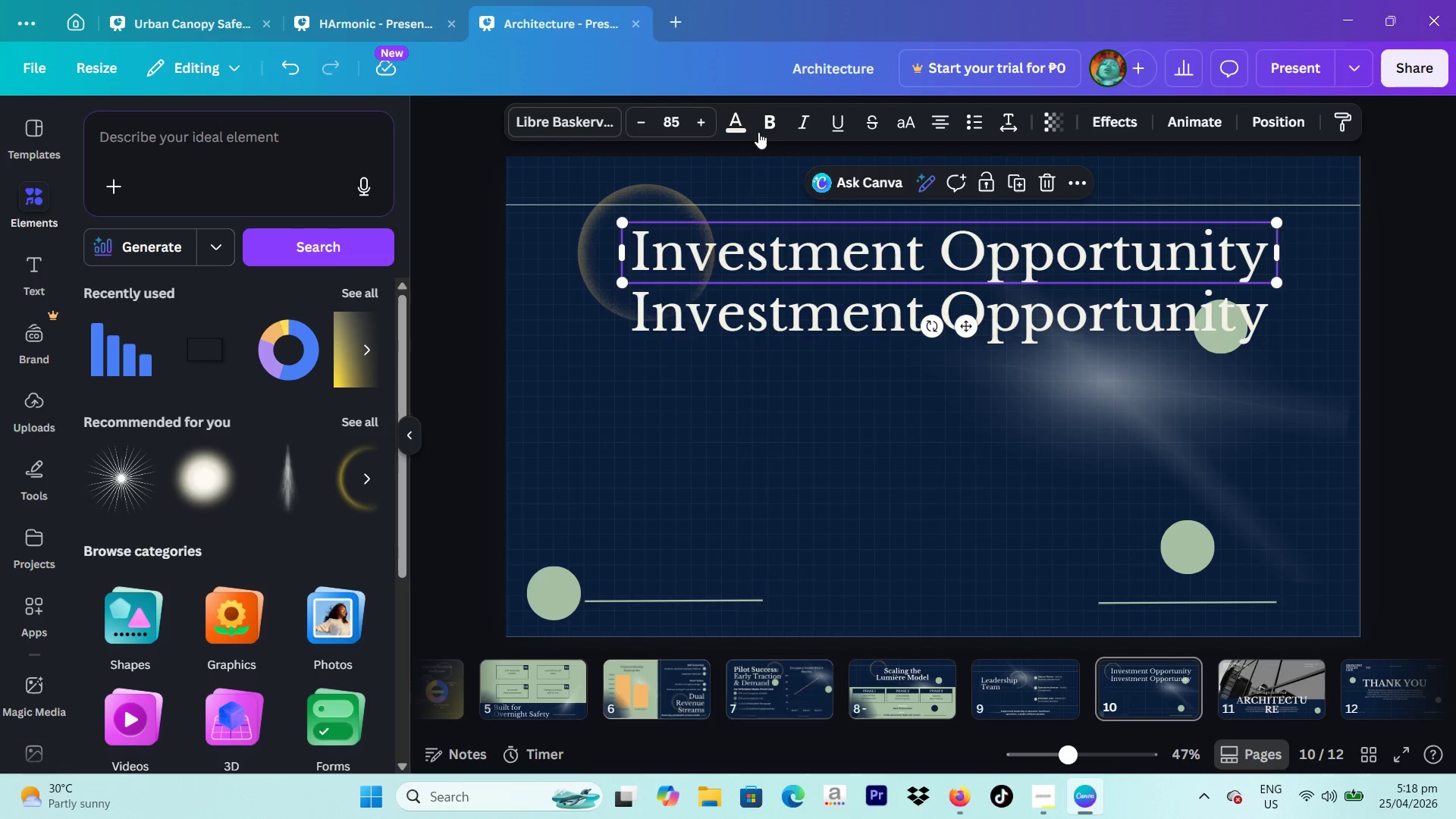 
left_click([765, 128])
 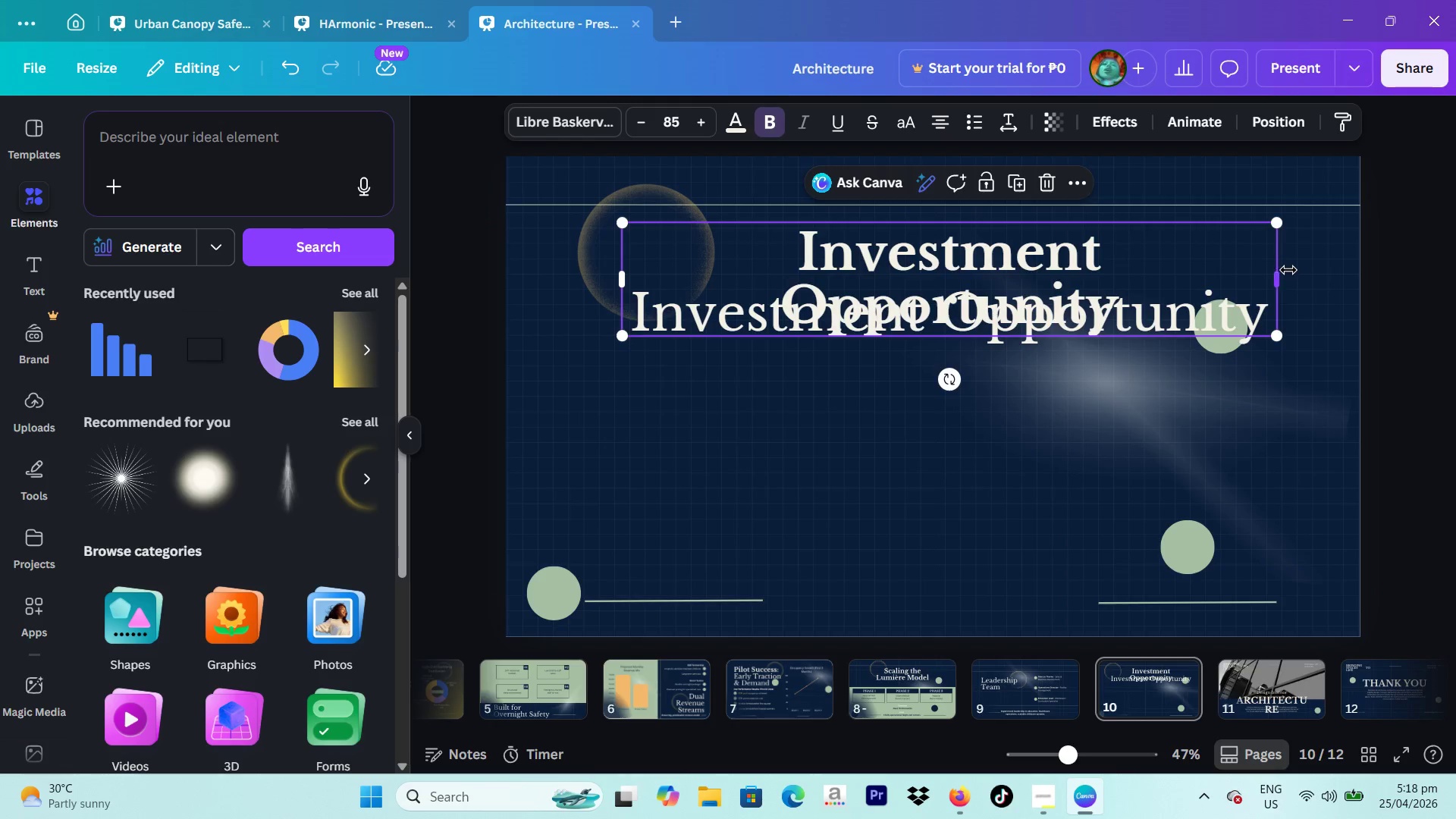 
left_click_drag(start_coordinate=[1279, 270], to_coordinate=[1298, 272])
 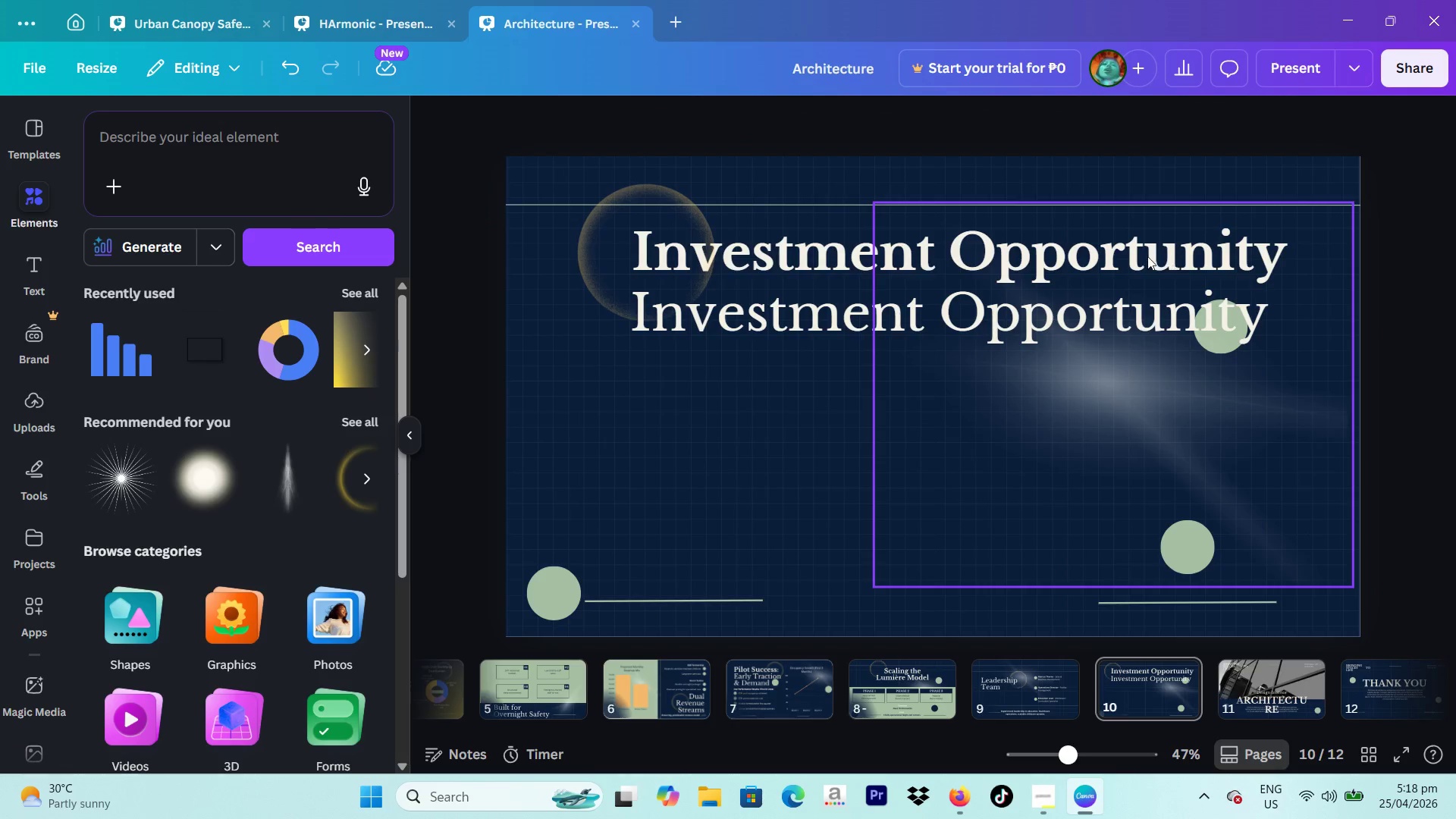 
double_click([1143, 256])
 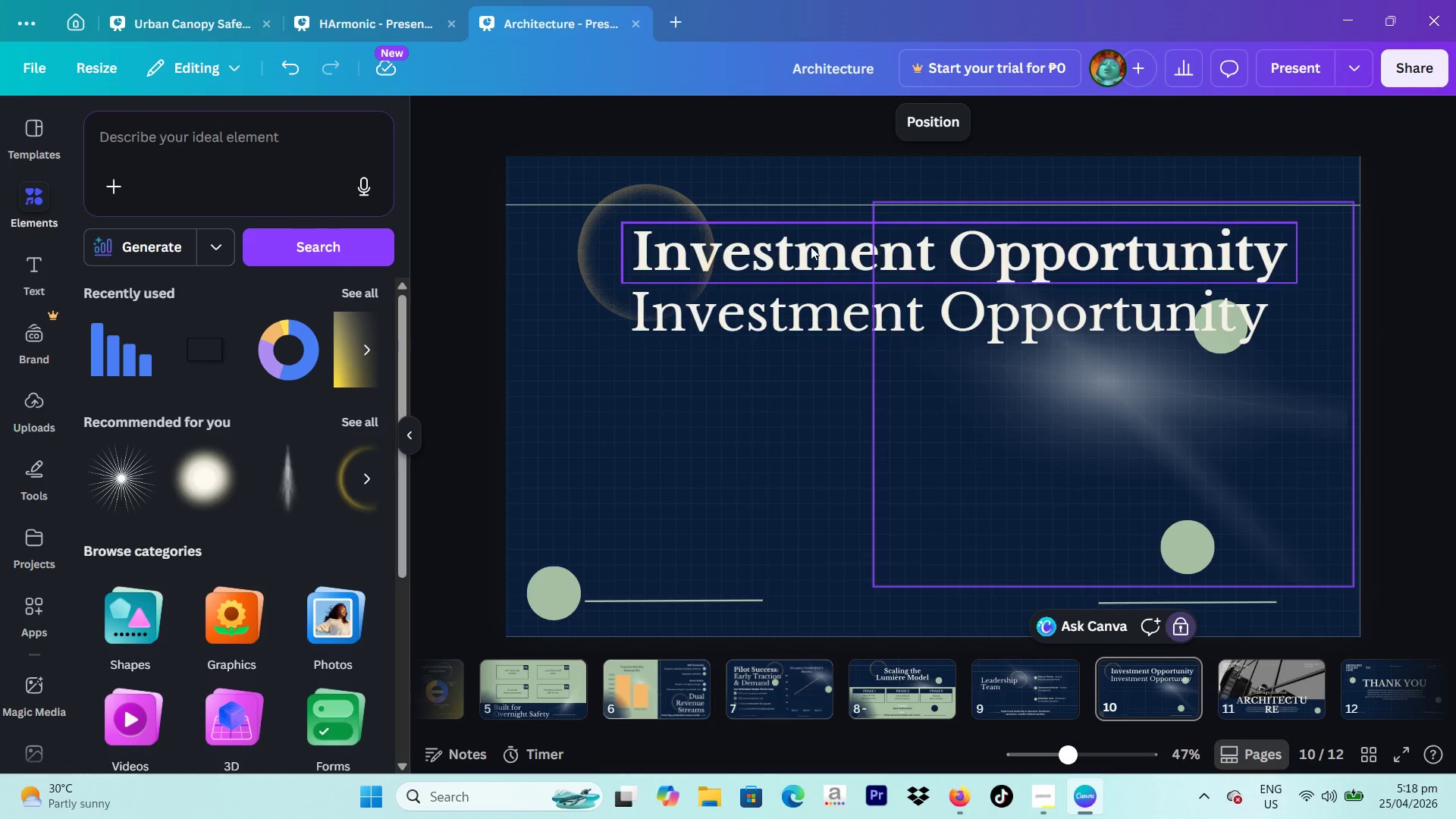 
left_click([811, 246])
 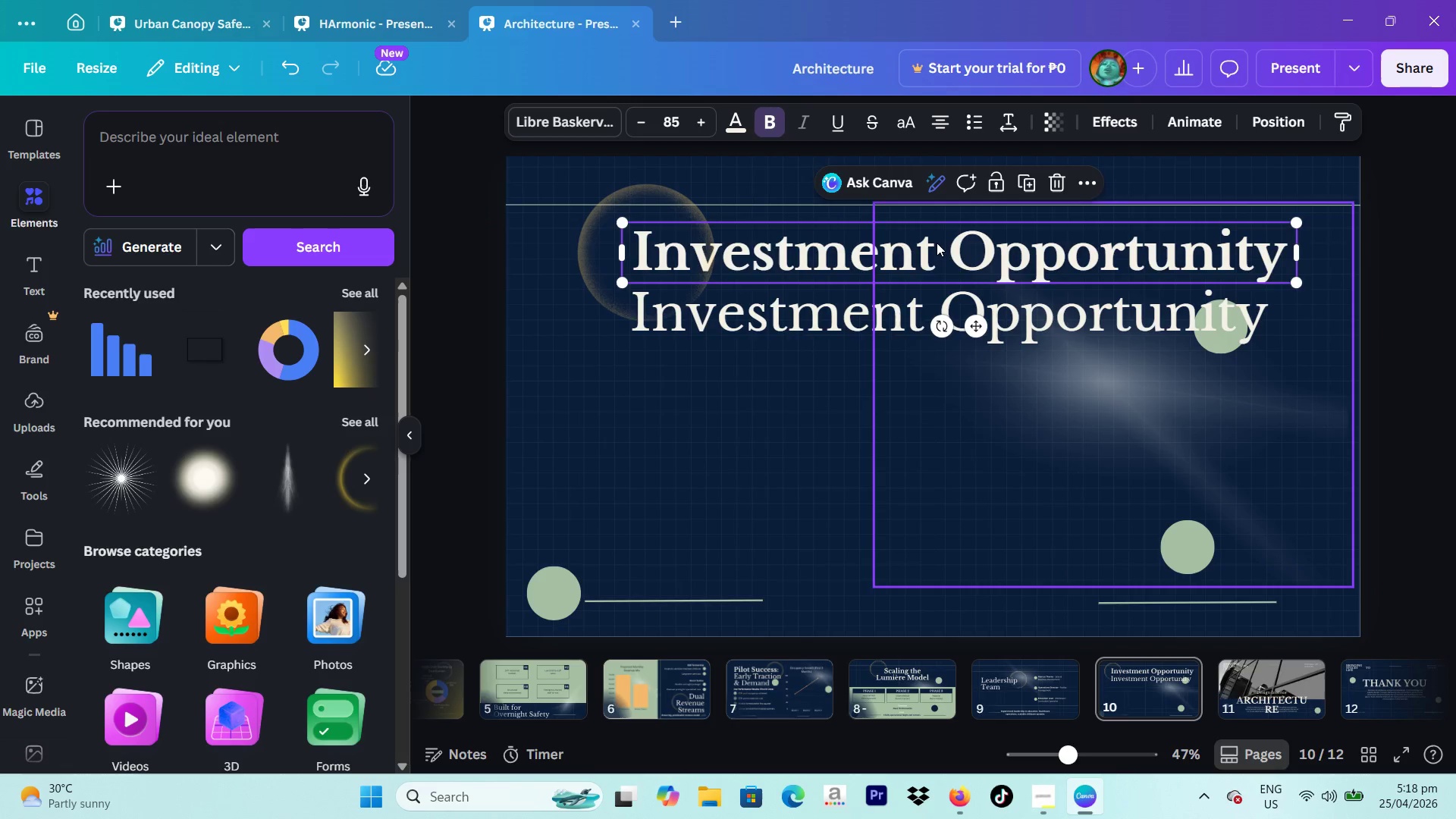 
left_click_drag(start_coordinate=[937, 243], to_coordinate=[926, 243])
 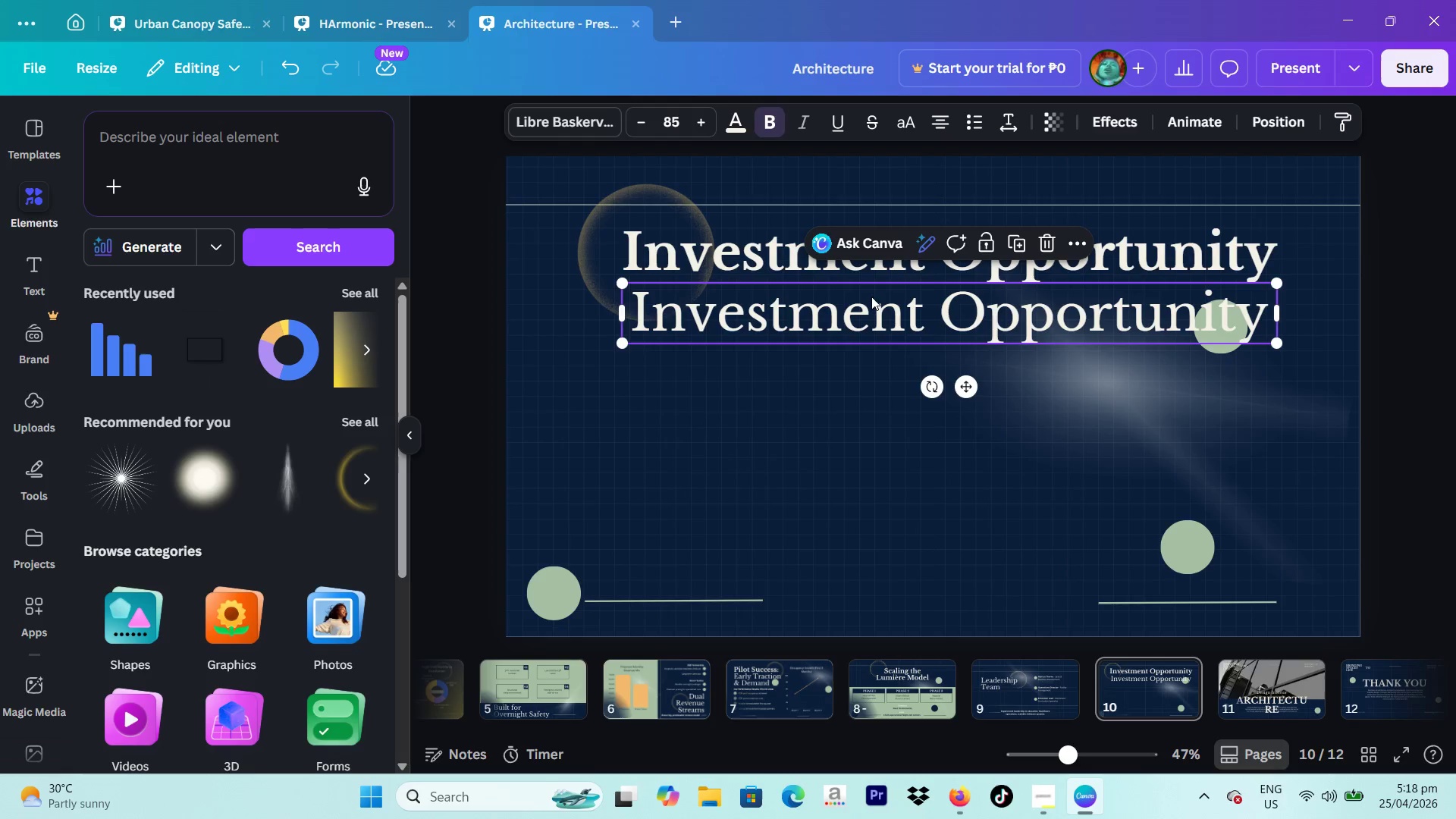 
double_click([871, 297])
 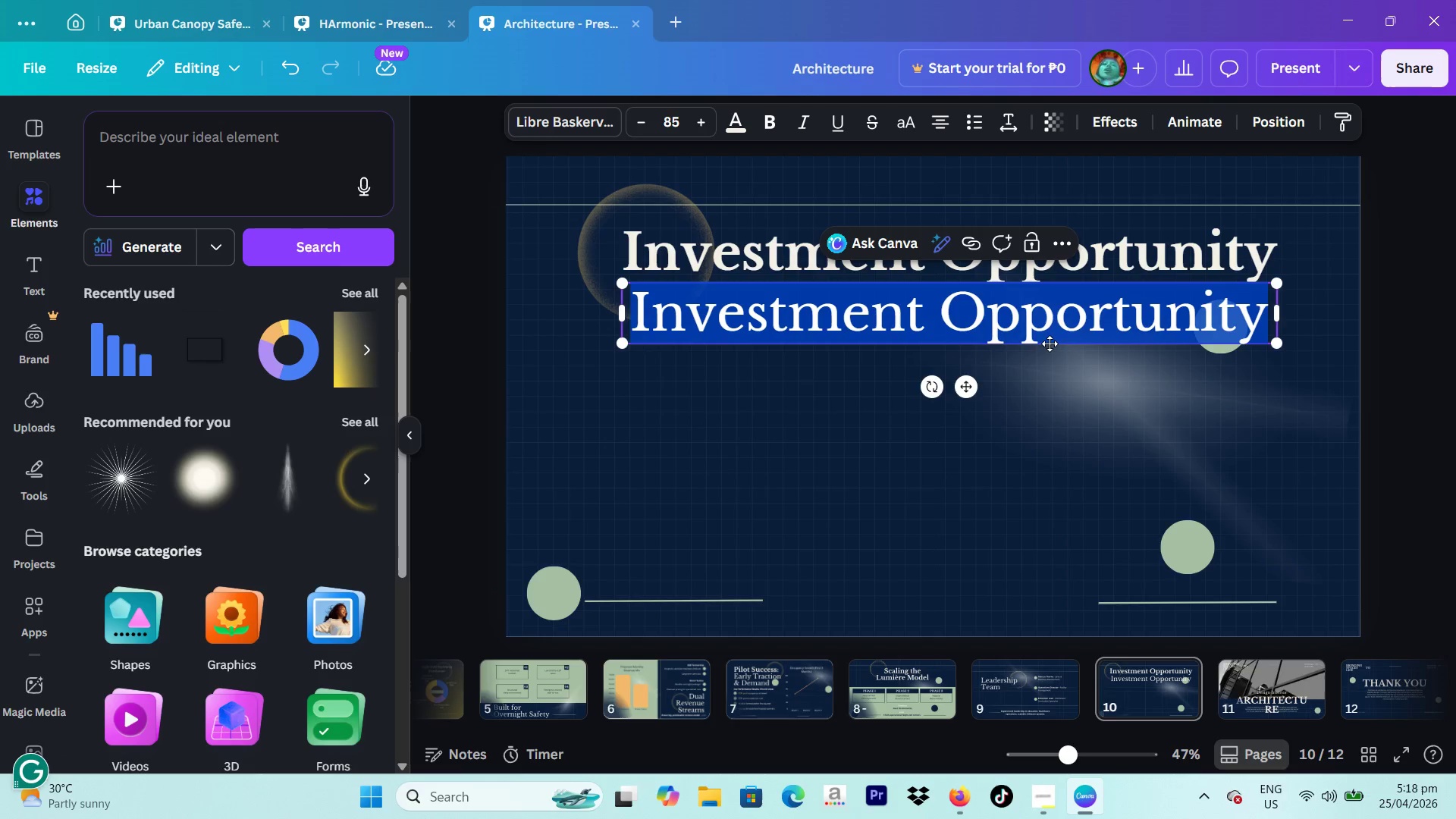 
type(1.2)
key(Backspace)
key(Backspace)
key(Backspace)
type($1.2M Seed Fundin )
key(Backspace)
type(g Request)
 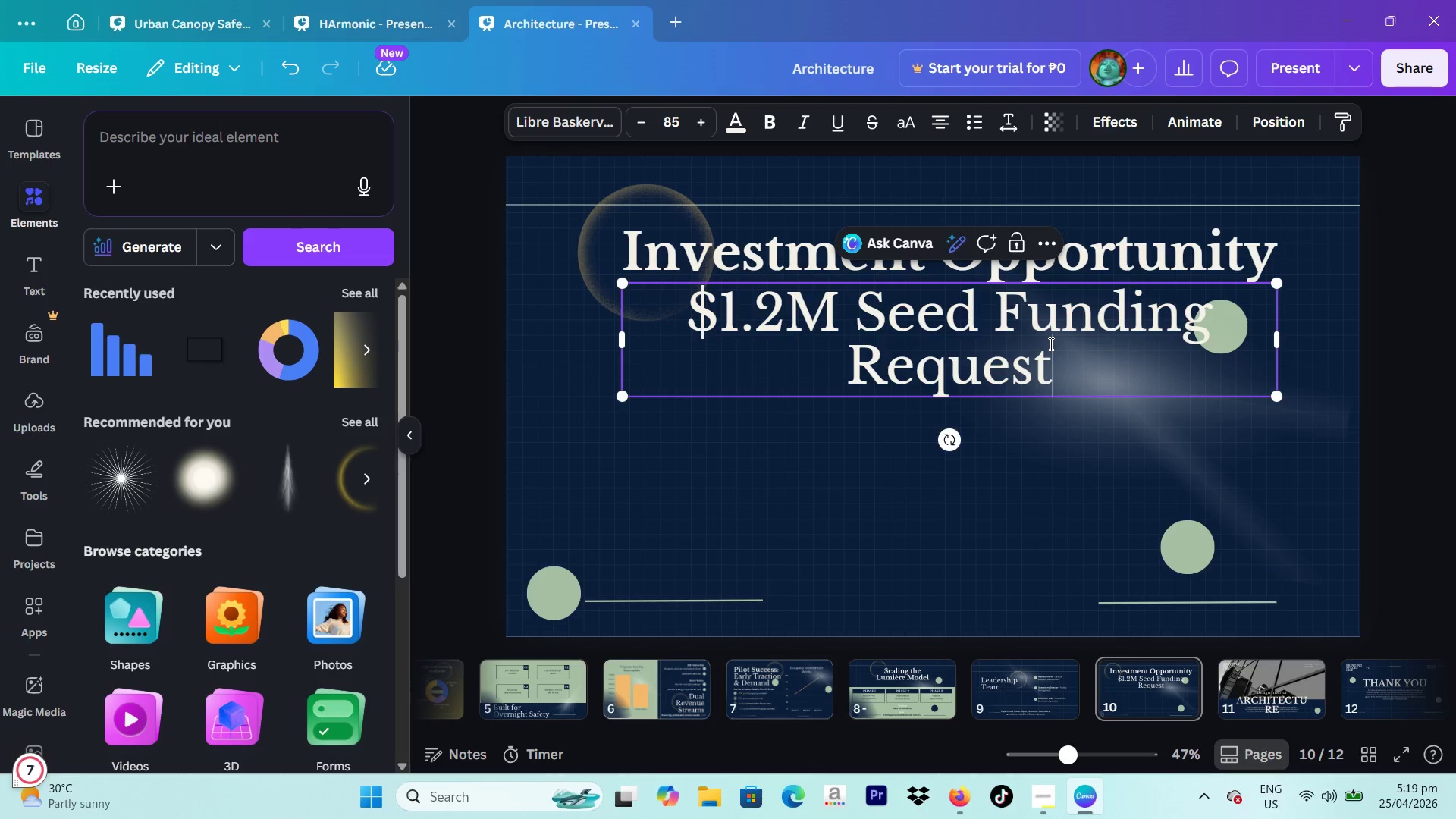 
wait(5.98)
 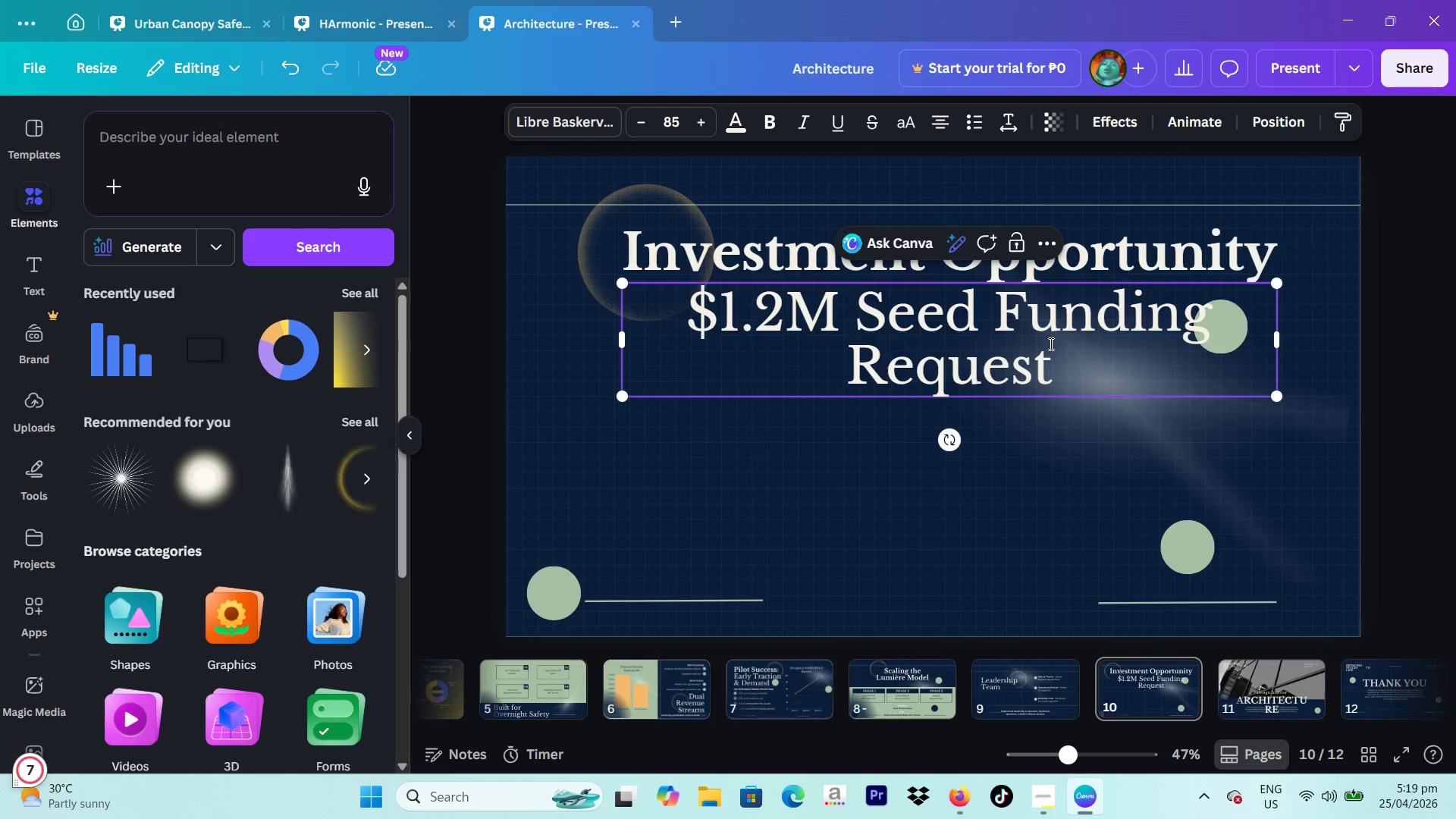 
left_click([1455, 397])
 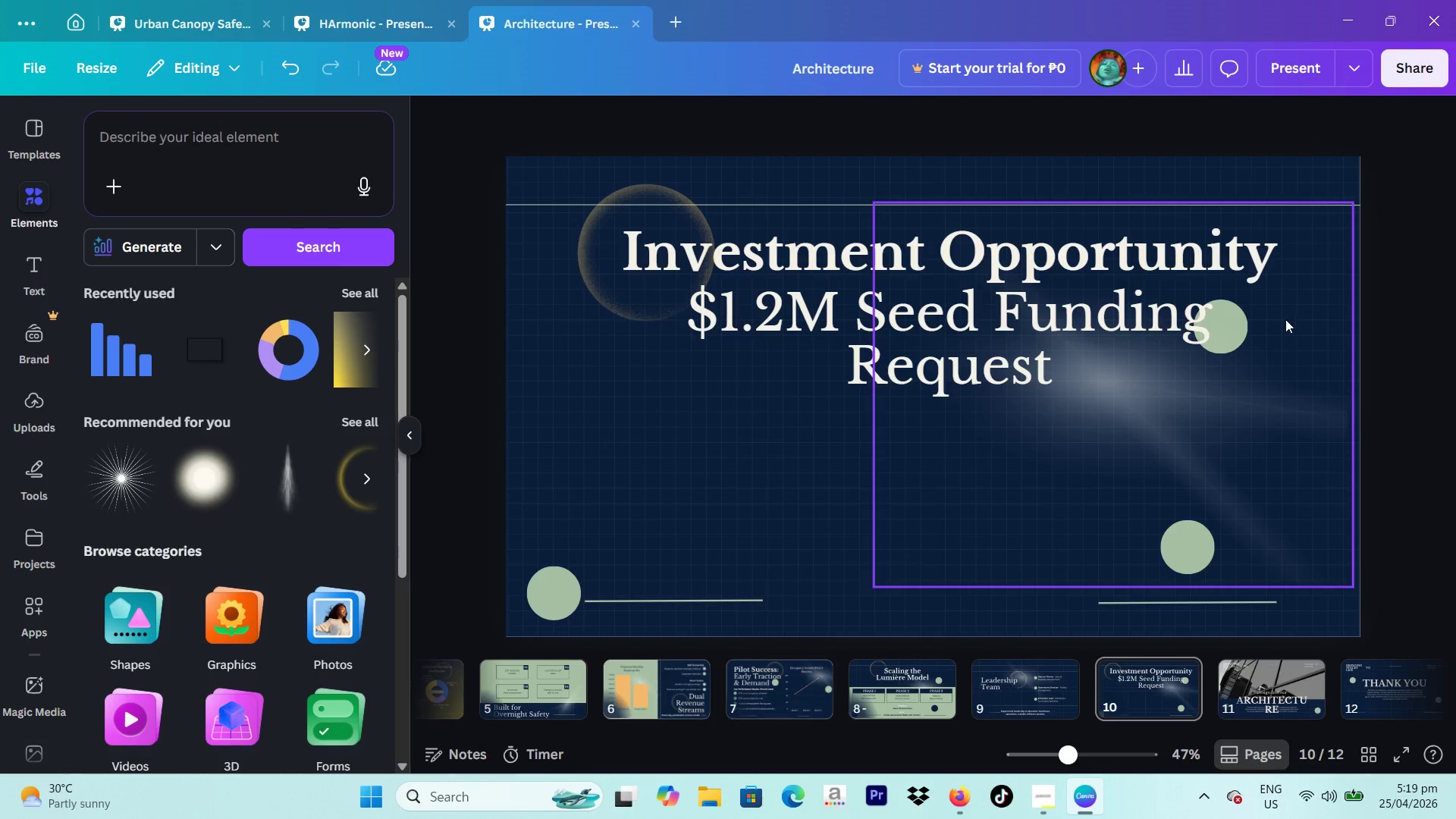 
left_click([1224, 322])
 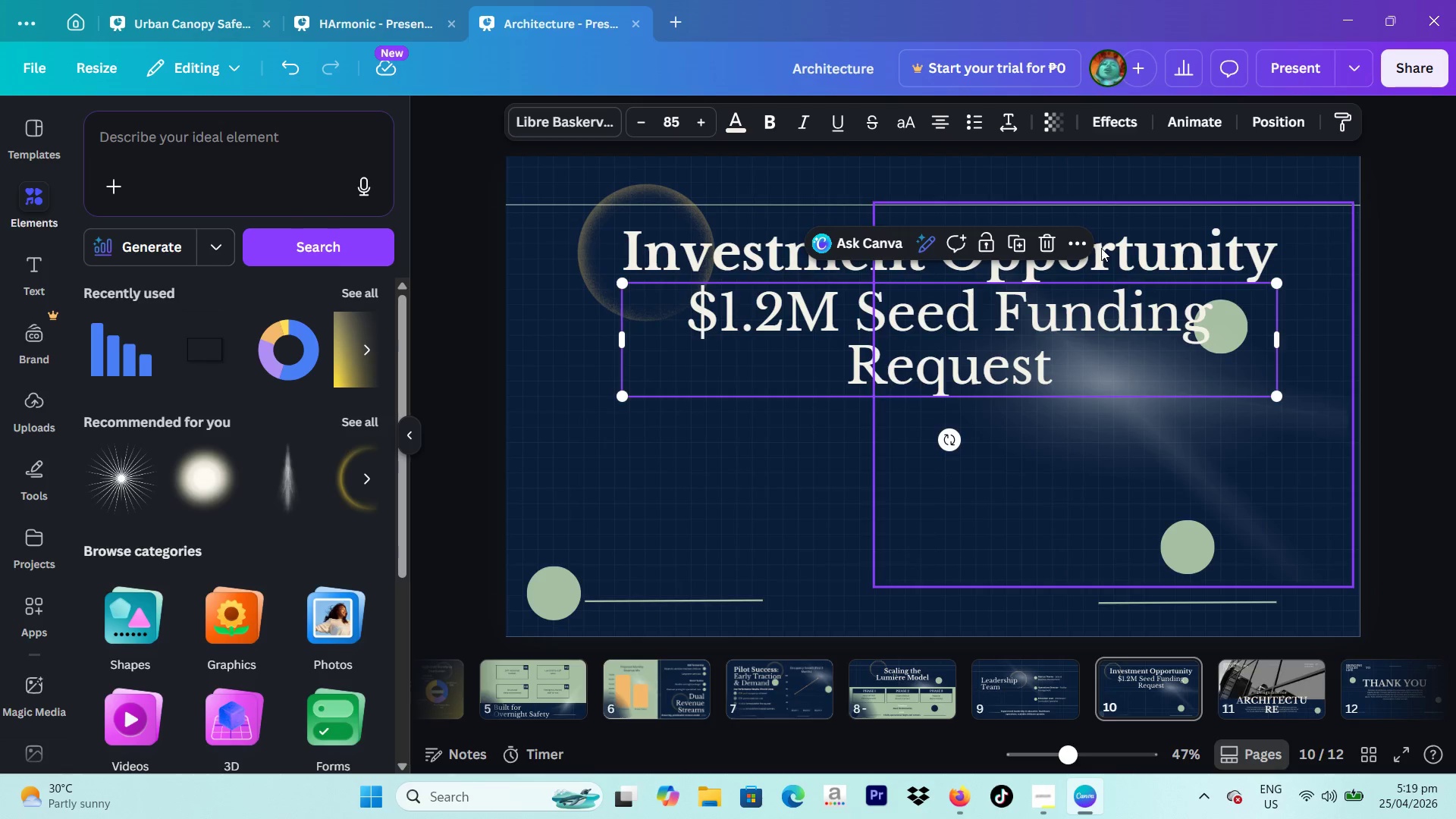 
left_click([1090, 245])
 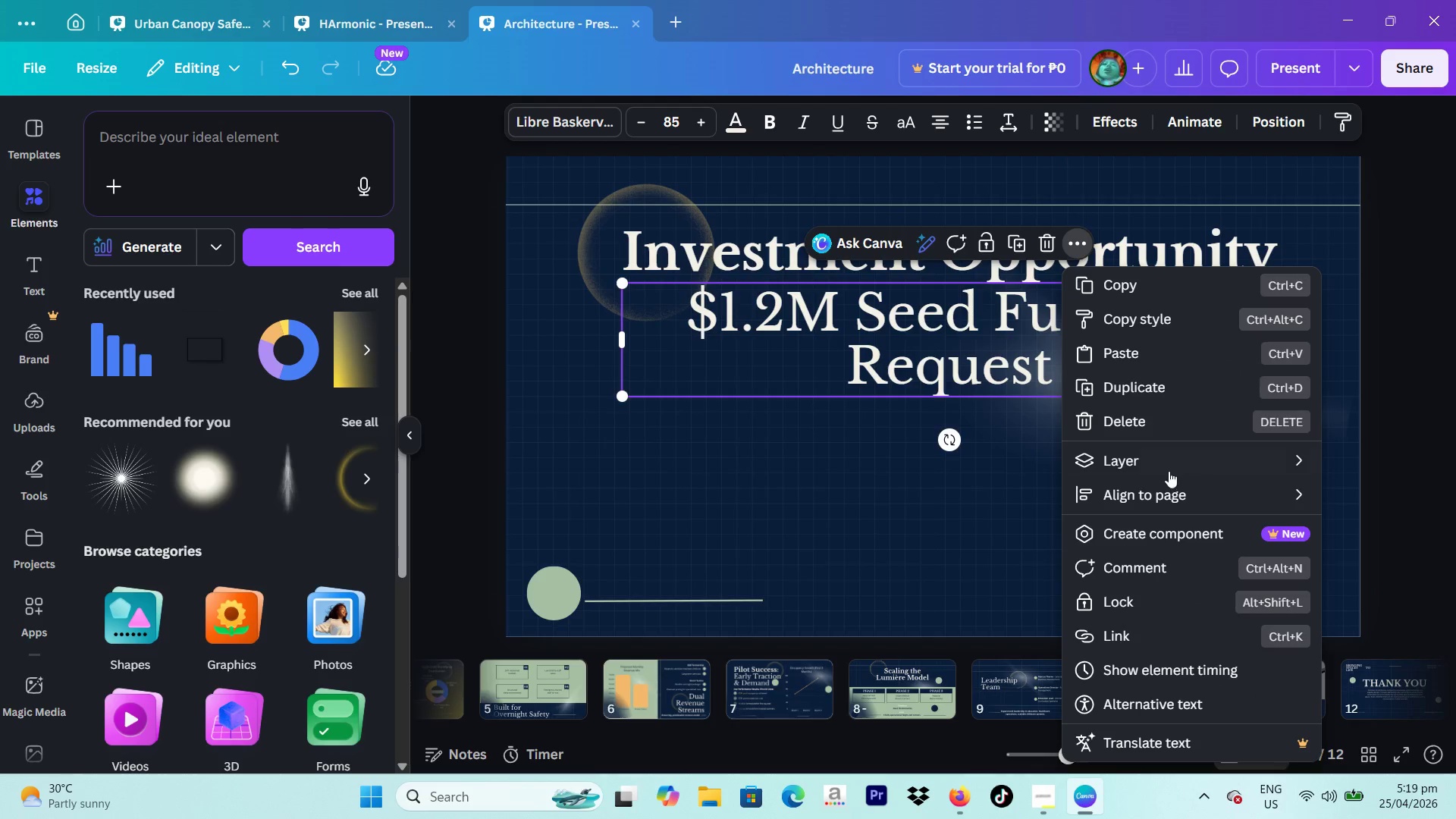 
double_click([1166, 466])
 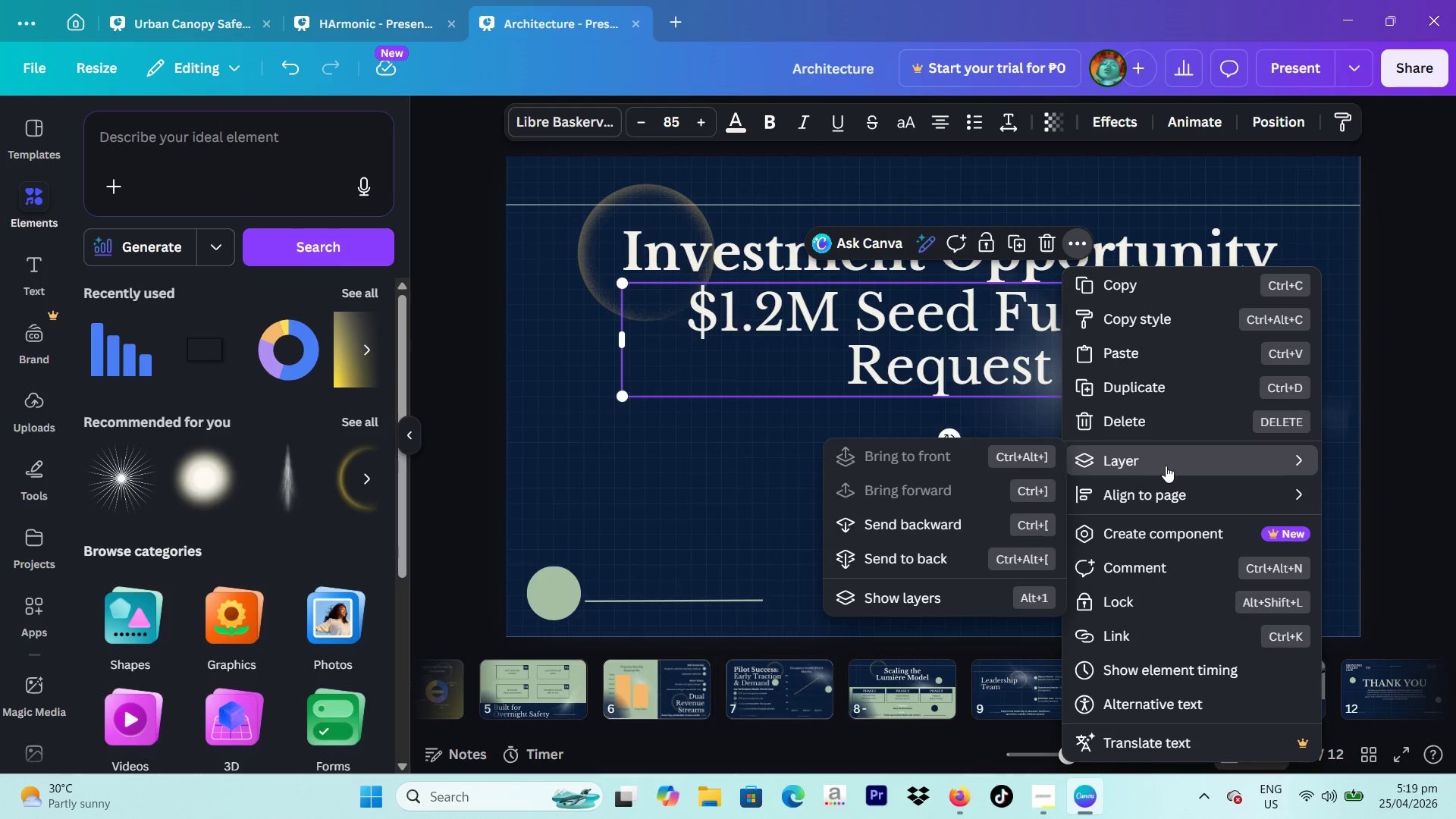 
left_click([960, 601])
 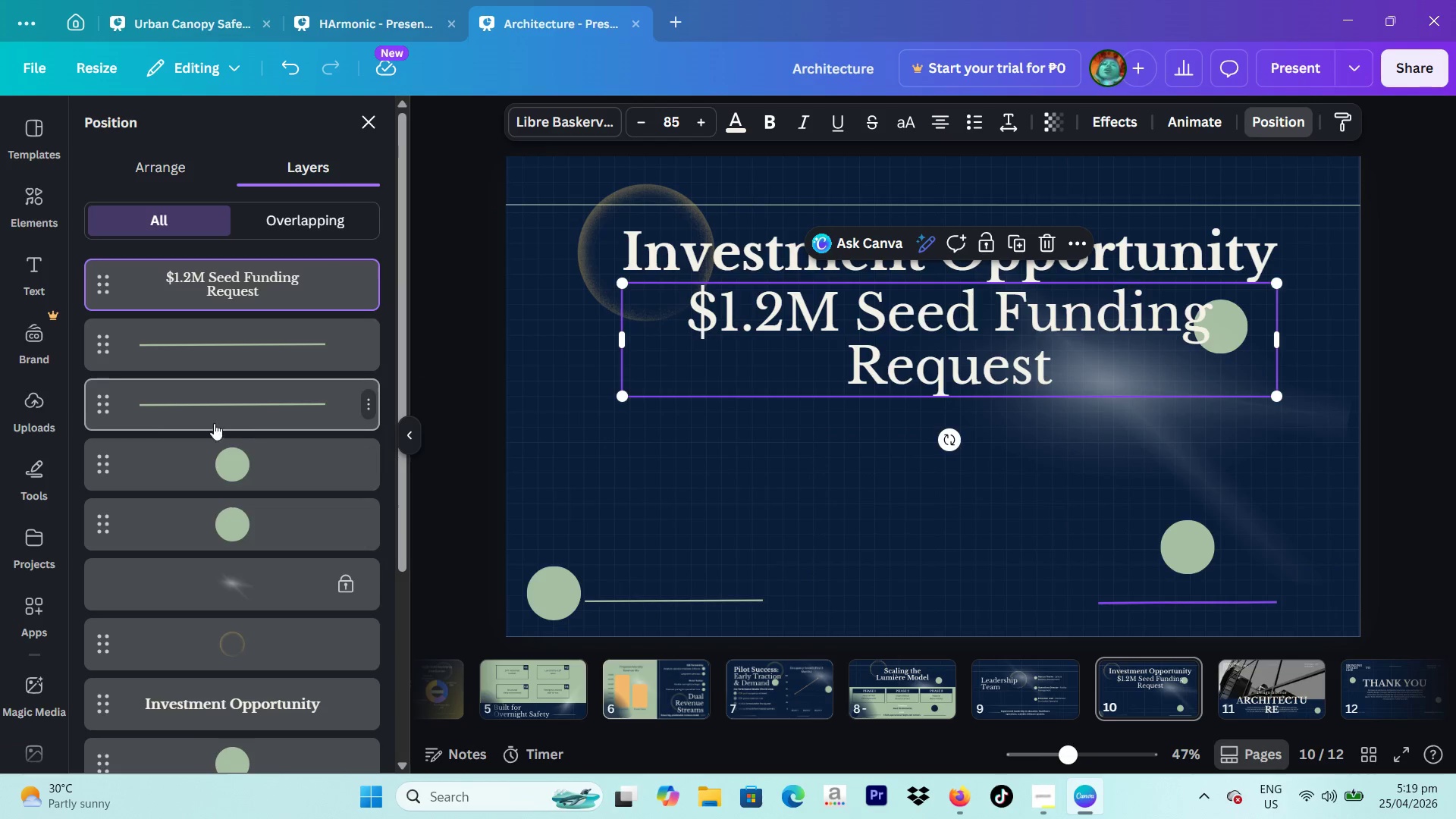 
left_click([201, 457])
 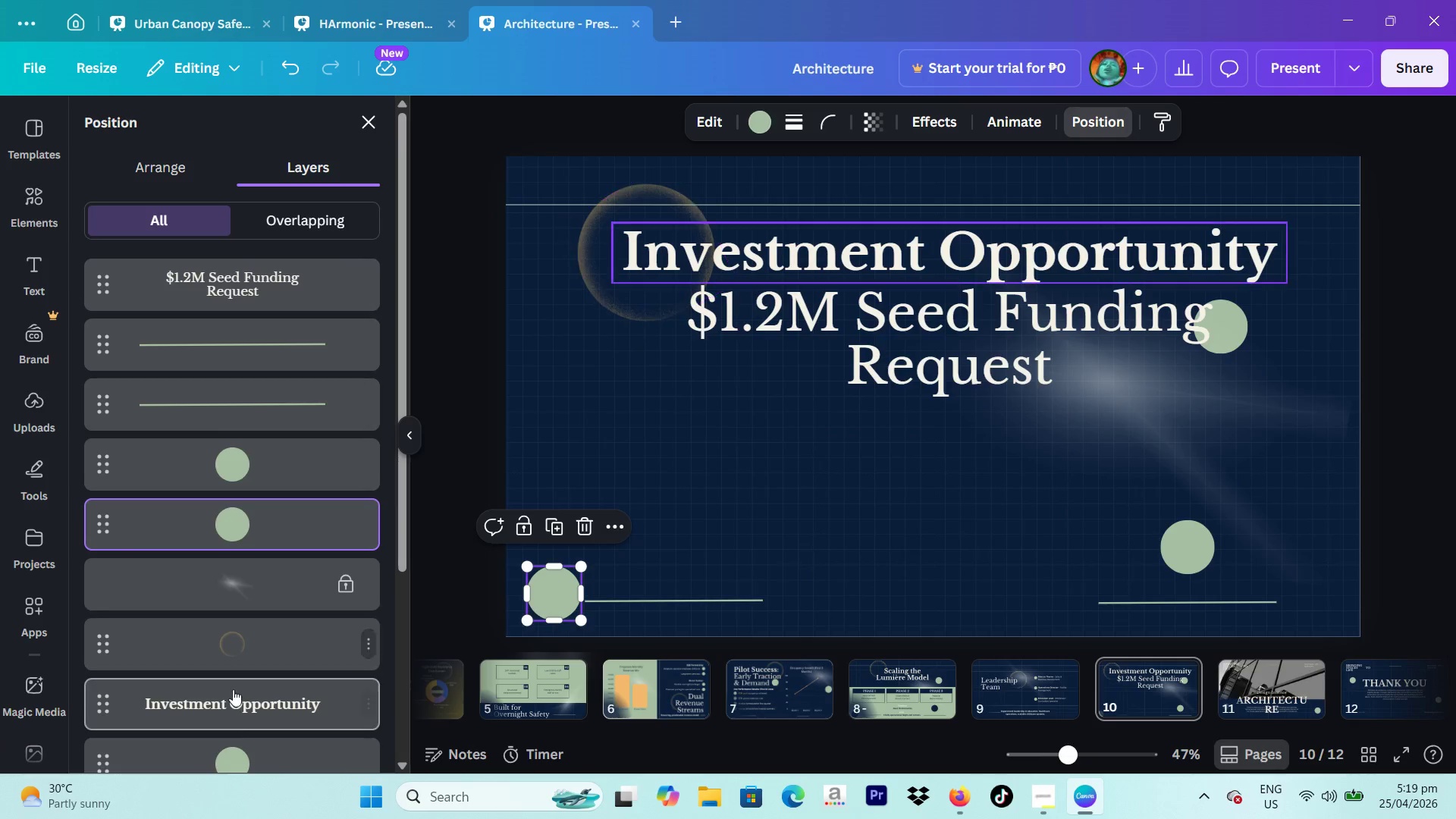 
left_click([235, 738])
 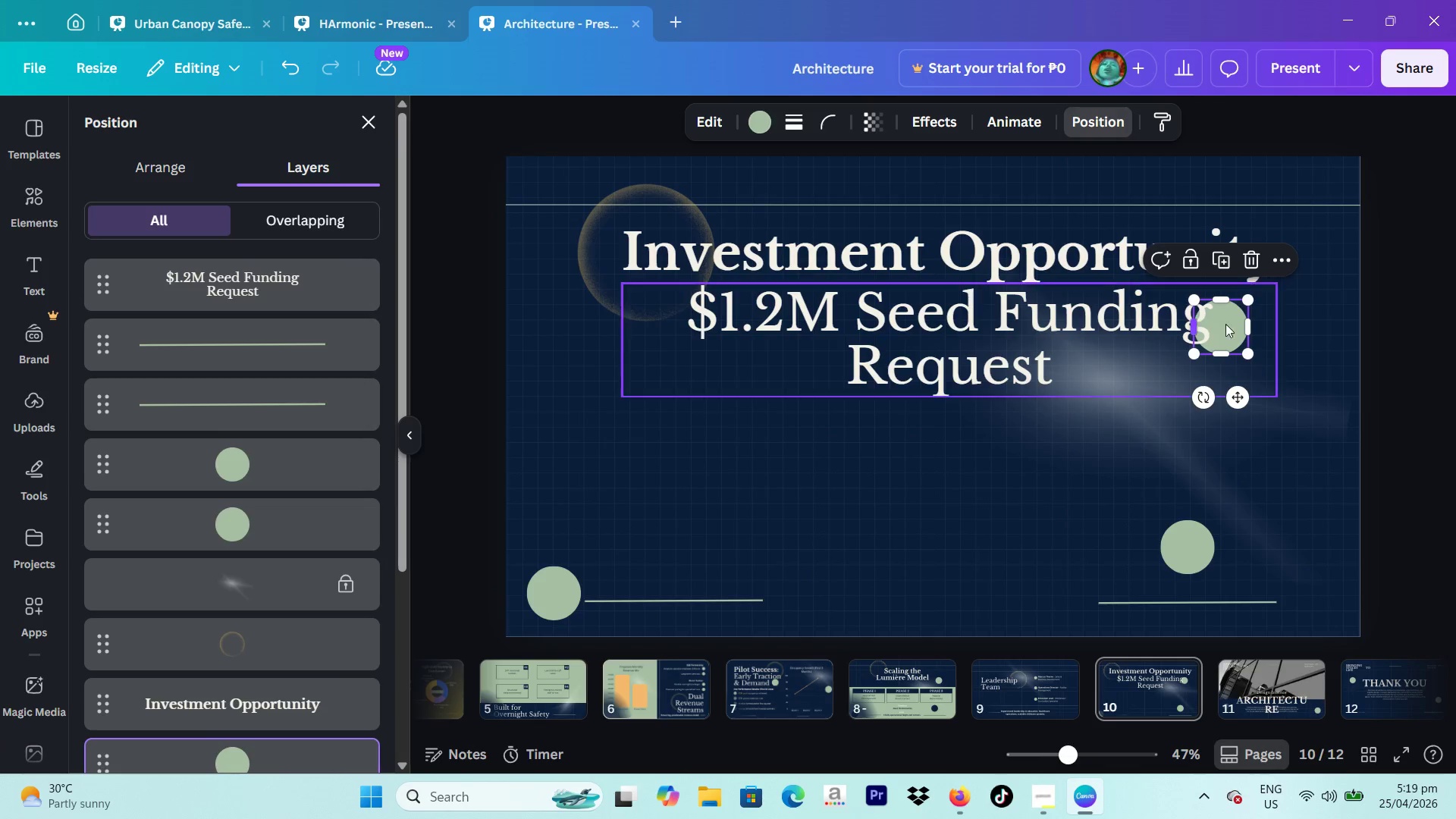 
left_click_drag(start_coordinate=[1235, 324], to_coordinate=[1290, 312])
 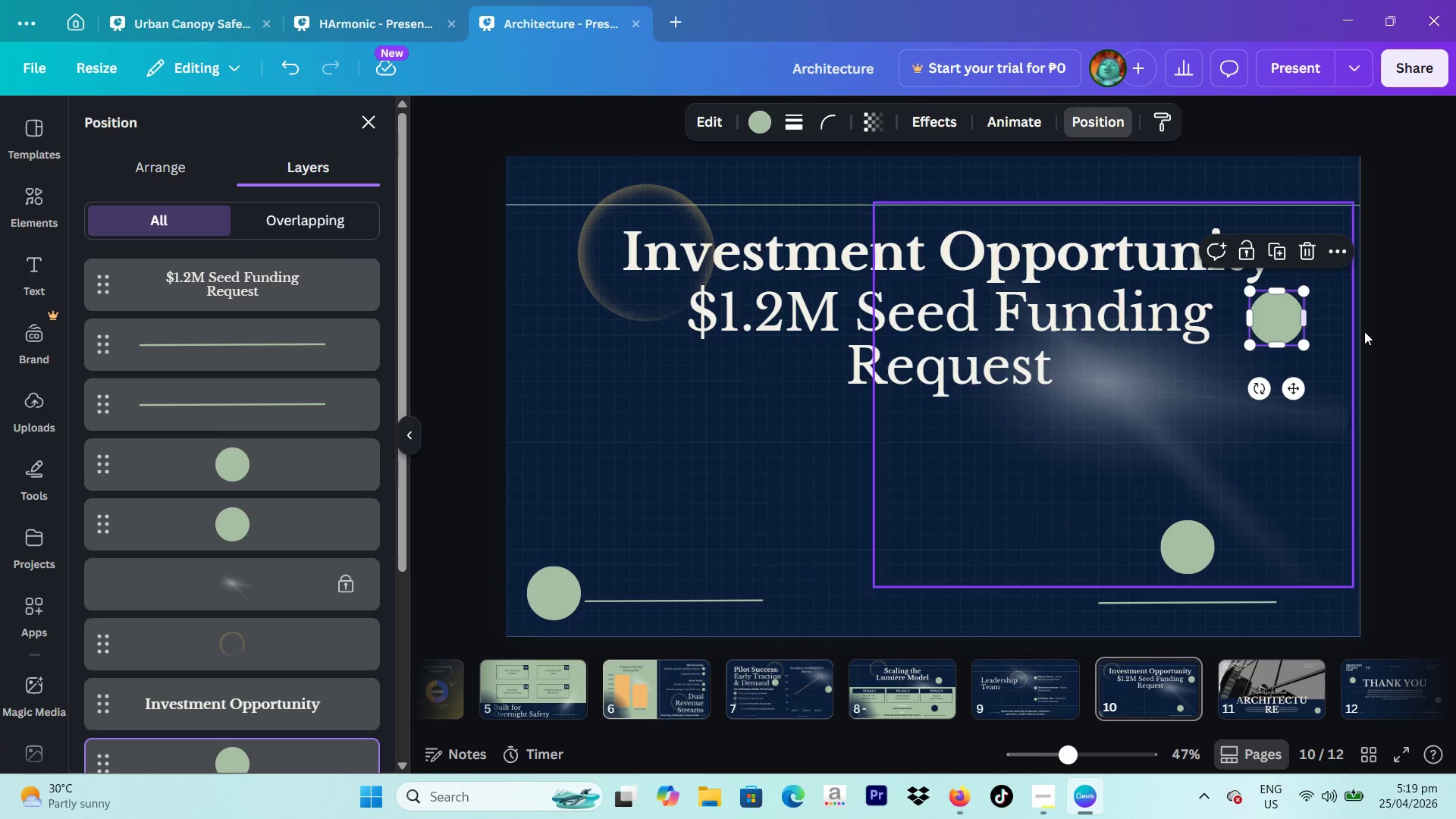 
left_click([1398, 330])
 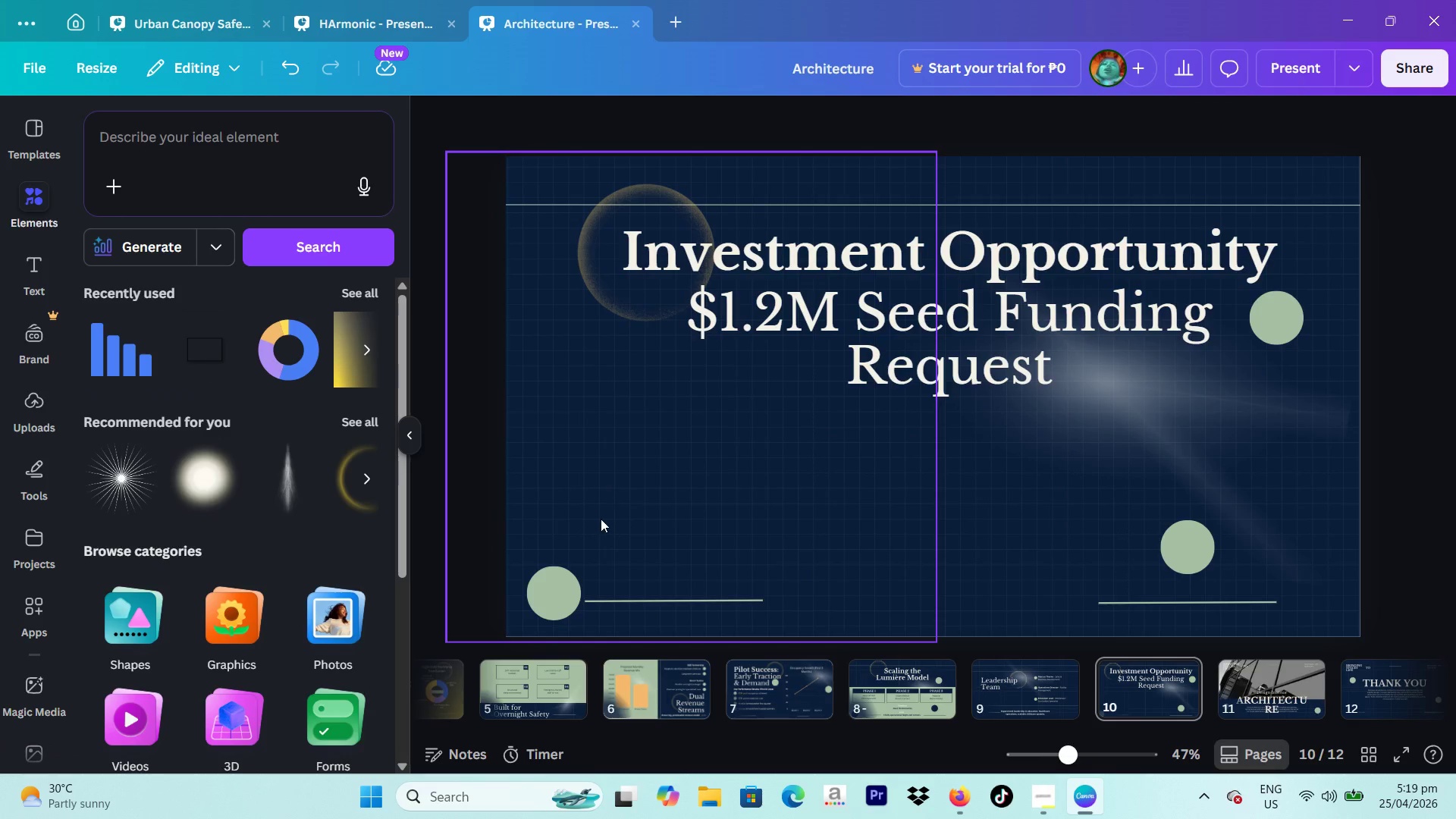 
left_click_drag(start_coordinate=[543, 593], to_coordinate=[574, 482])
 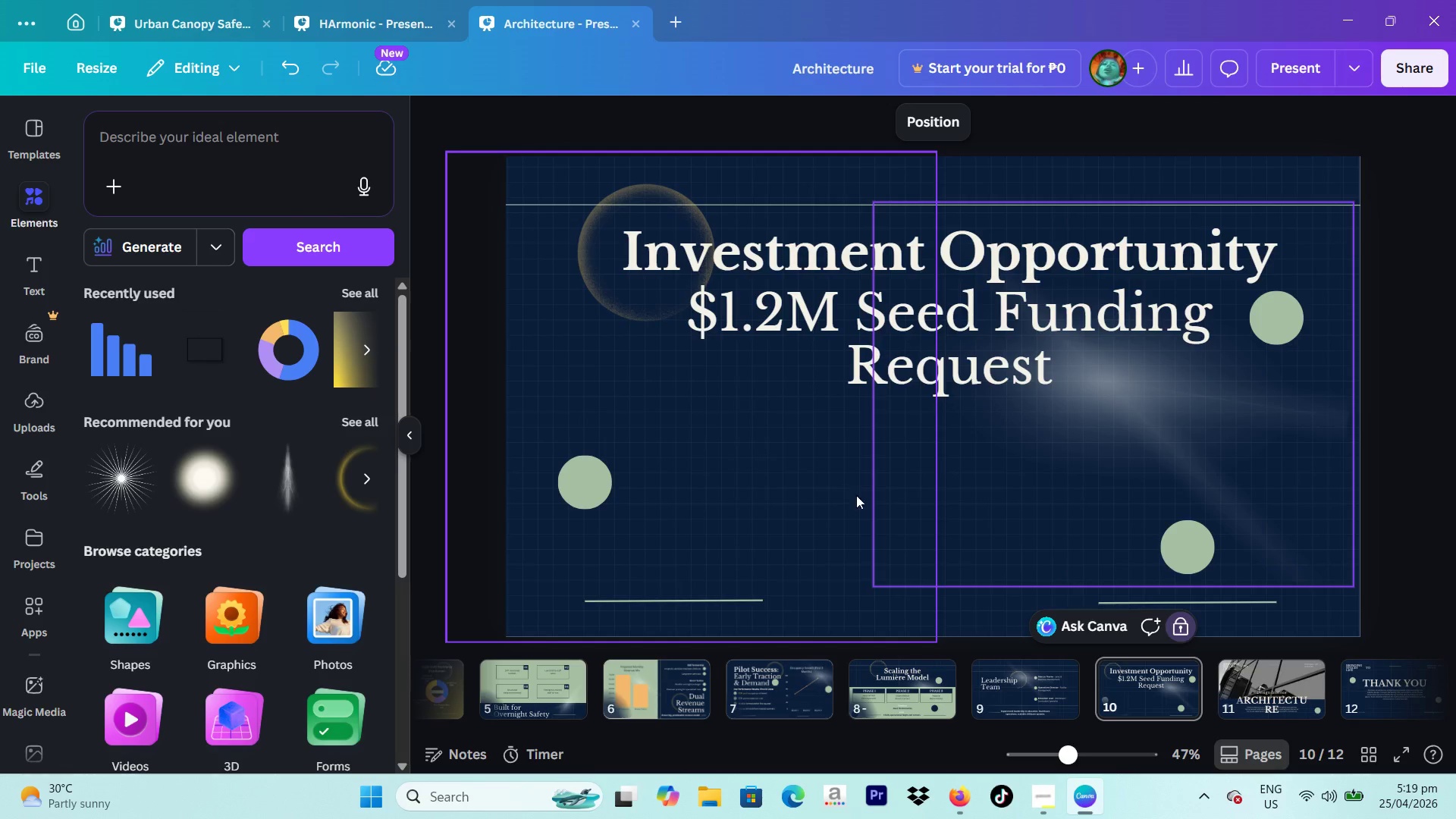 
left_click([1020, 686])
 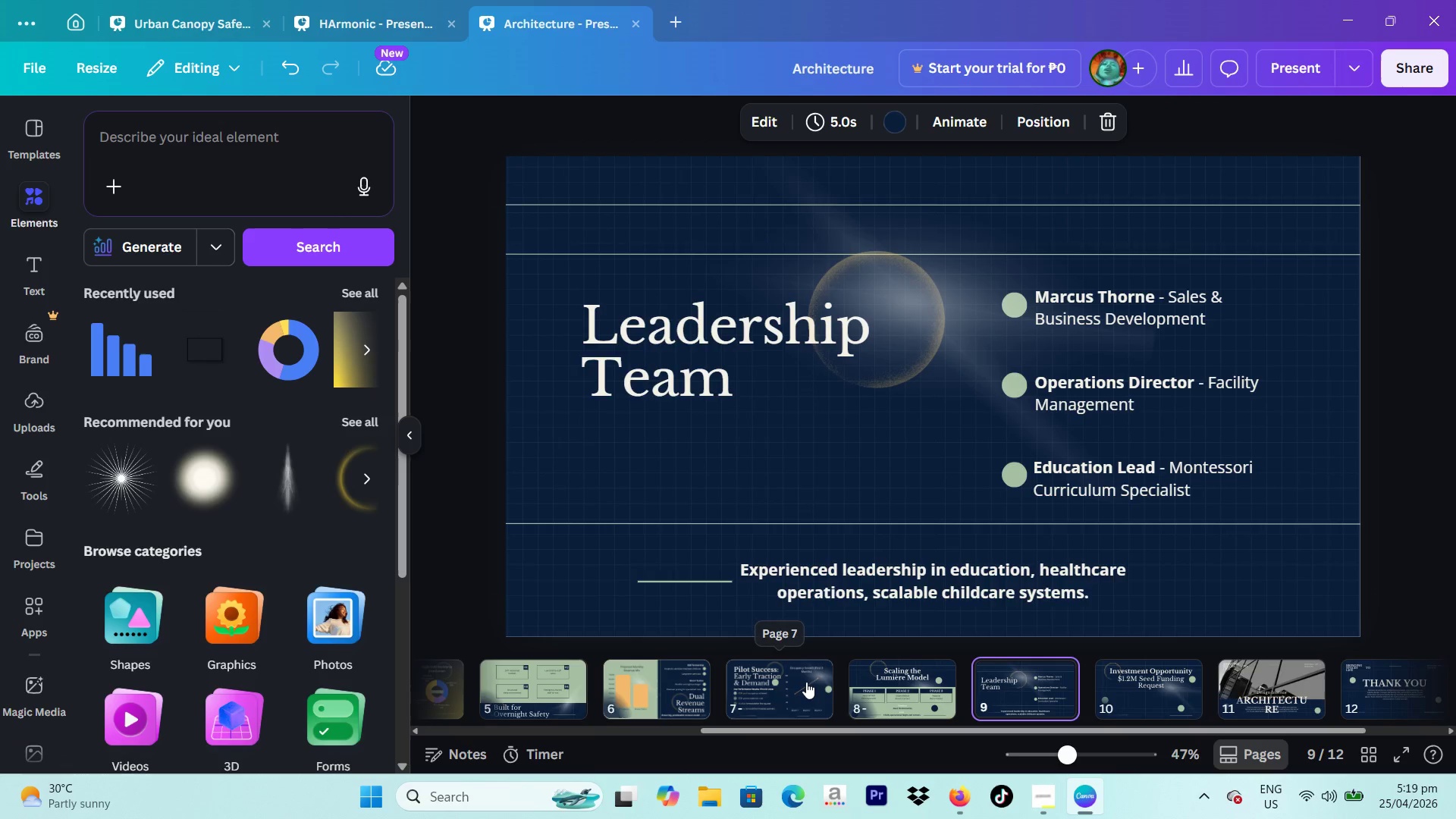 
left_click([806, 682])
 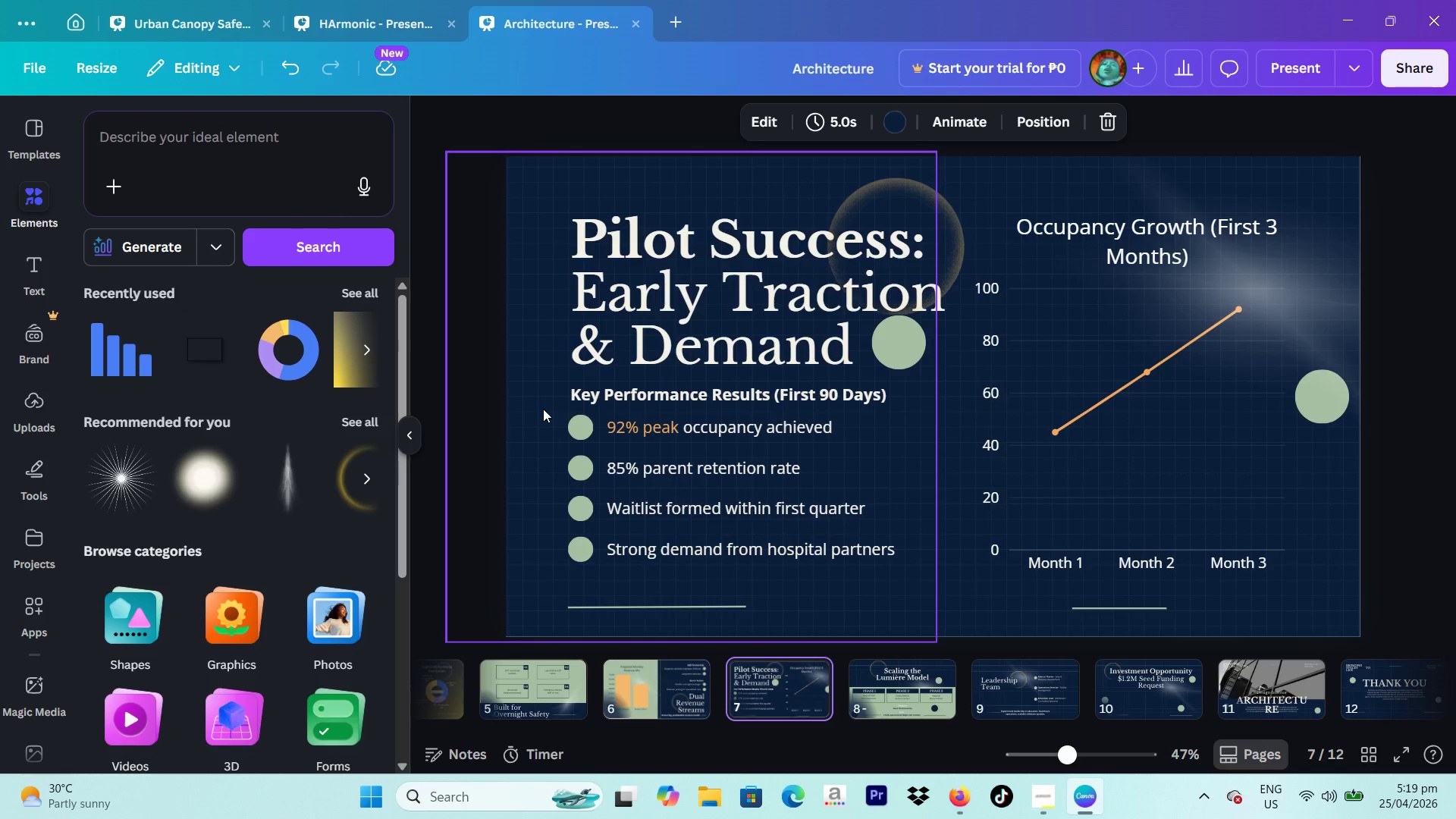 
left_click_drag(start_coordinate=[529, 380], to_coordinate=[731, 548])
 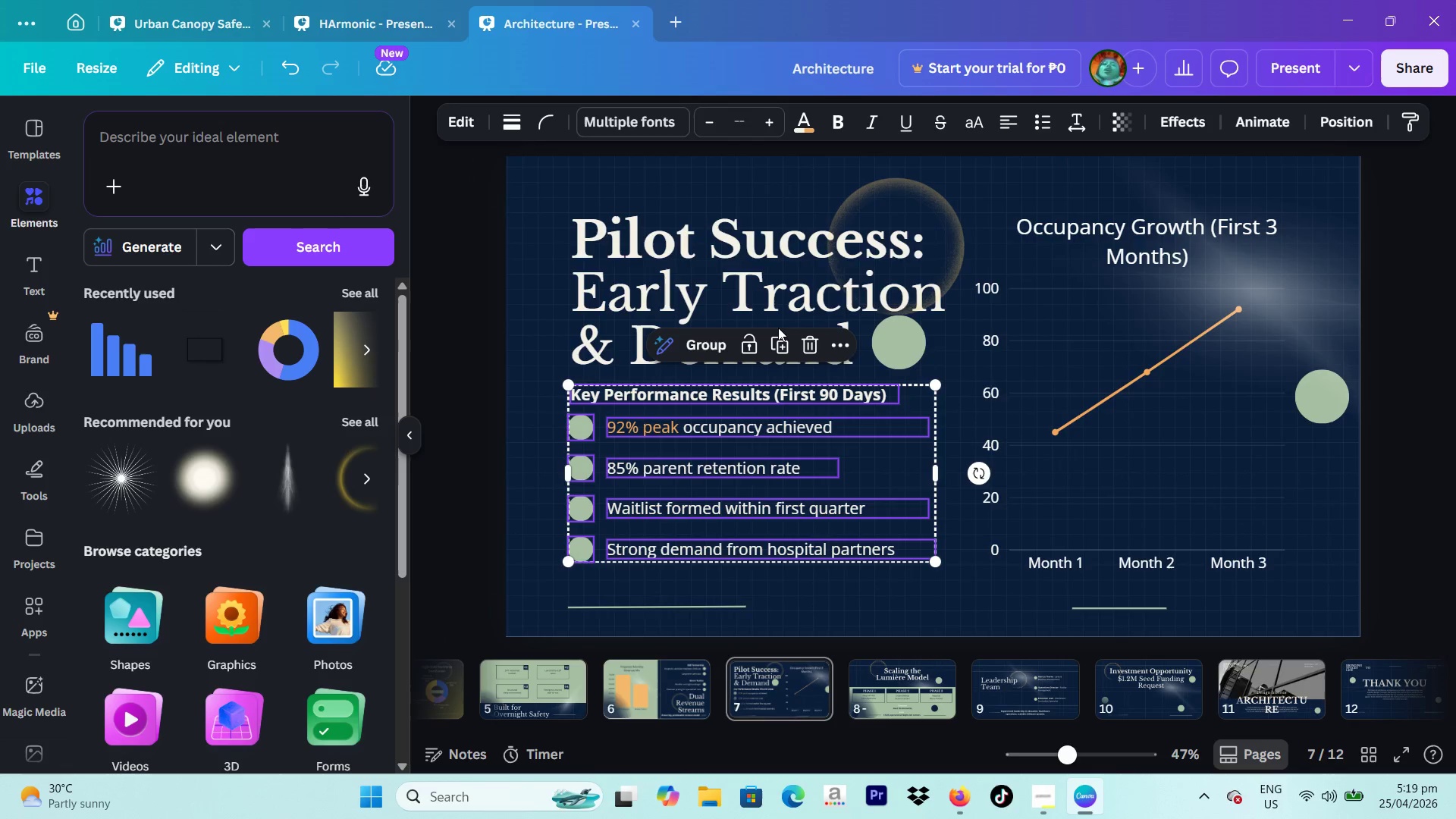 
left_click([784, 340])
 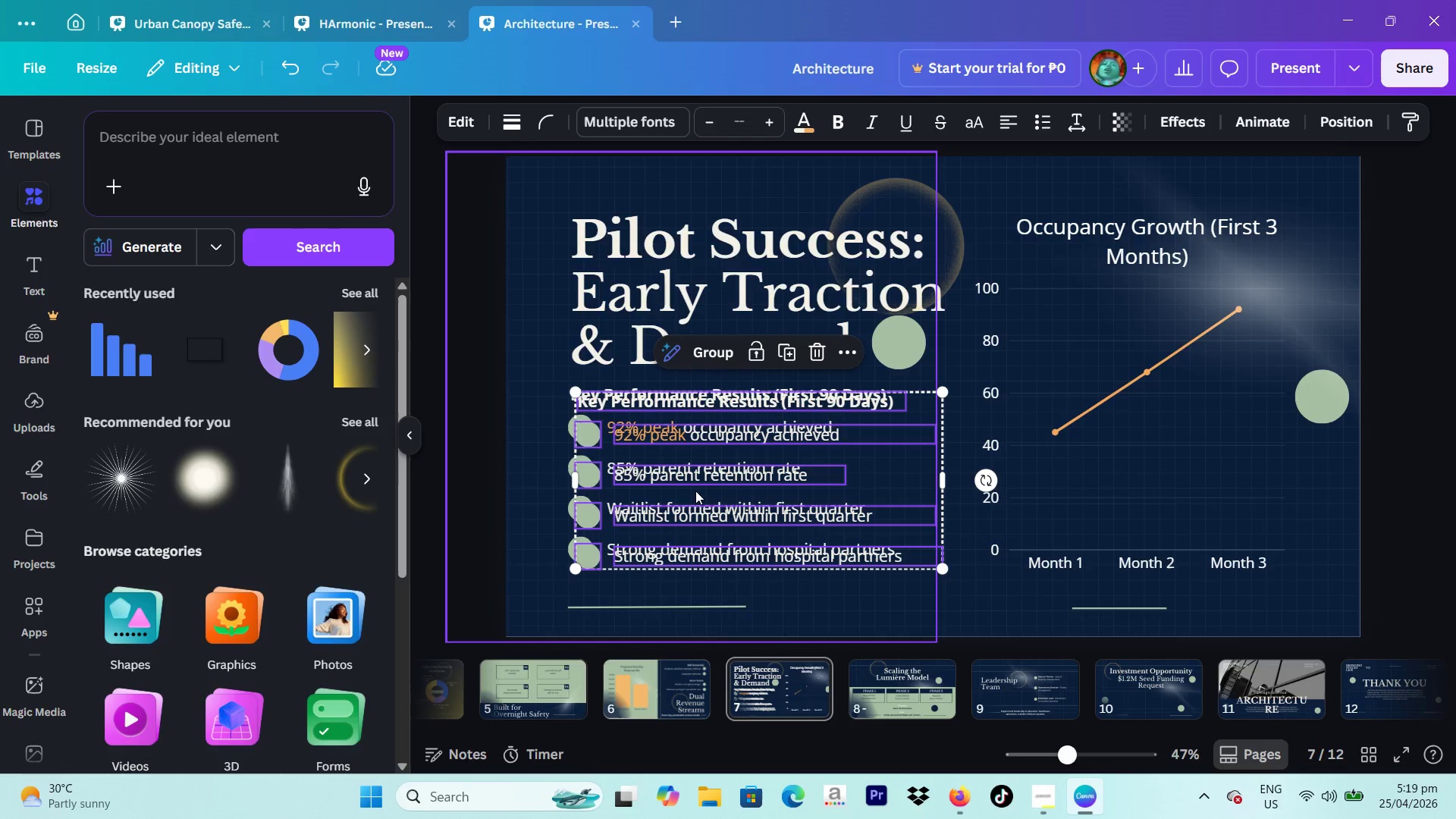 
left_click_drag(start_coordinate=[695, 491], to_coordinate=[1181, 682])
 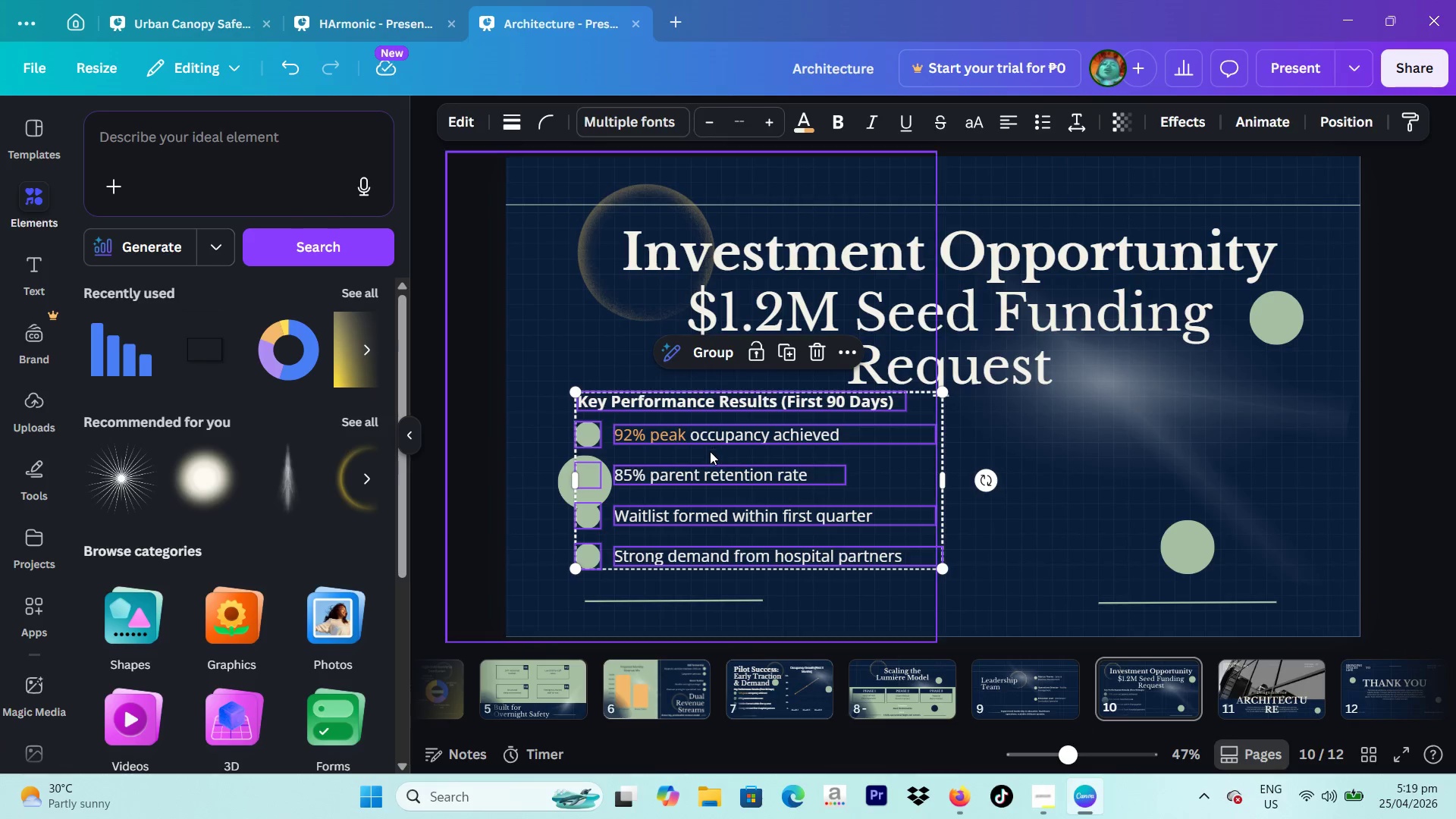 
left_click_drag(start_coordinate=[710, 451], to_coordinate=[761, 464])
 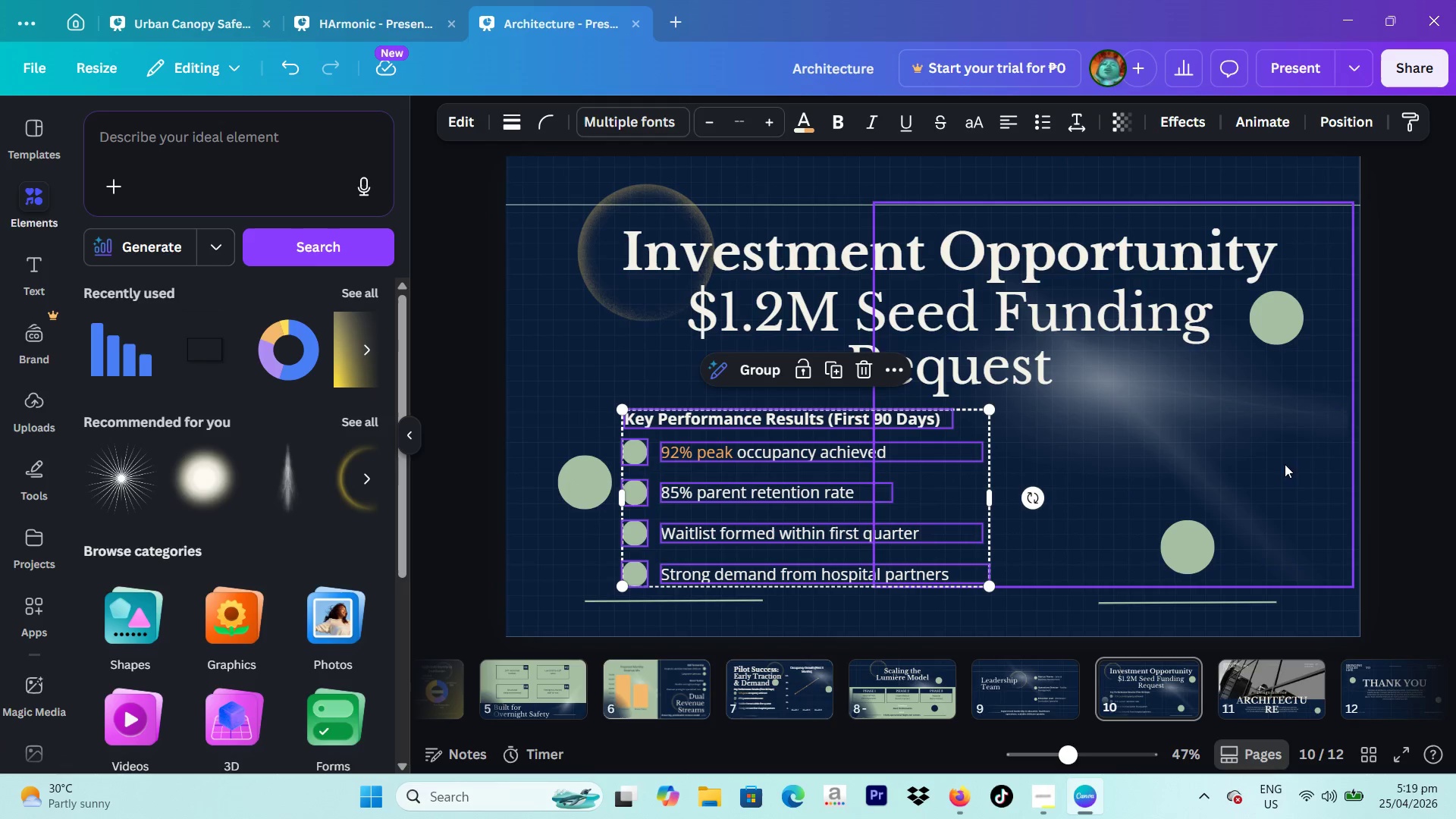 
left_click([1313, 463])
 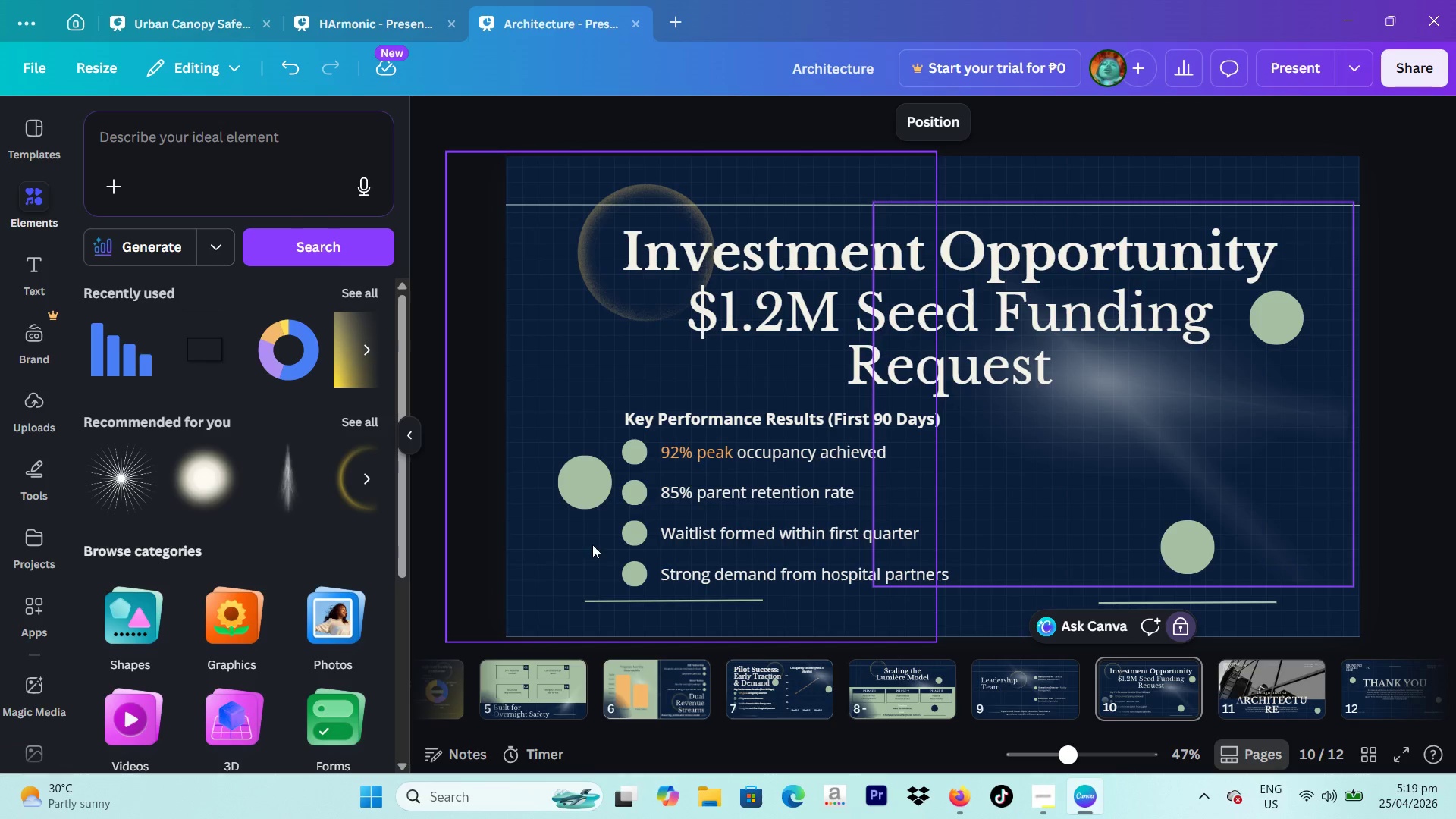 
left_click_drag(start_coordinate=[597, 541], to_coordinate=[737, 577])
 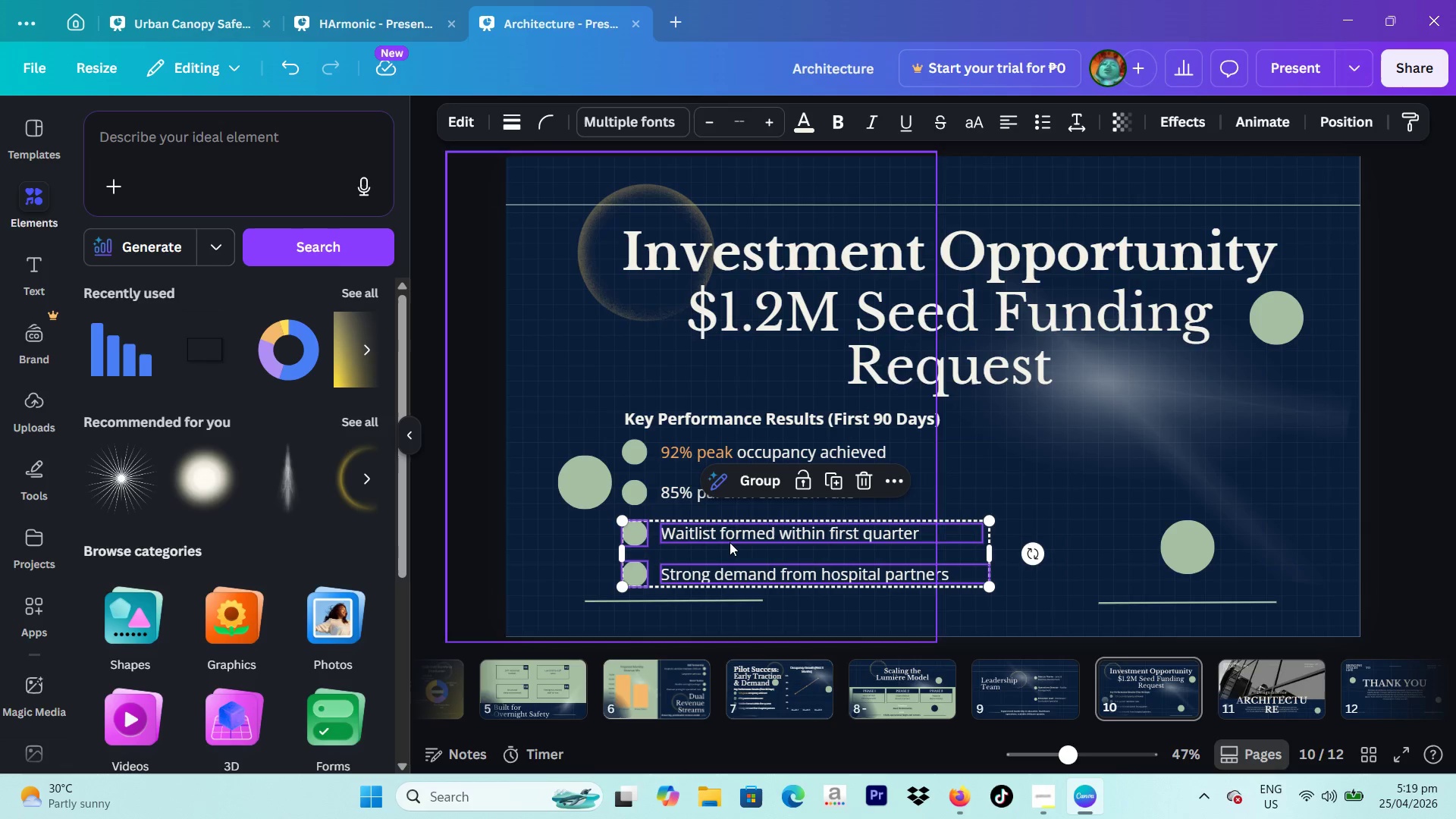 
left_click_drag(start_coordinate=[730, 542], to_coordinate=[1069, 464])
 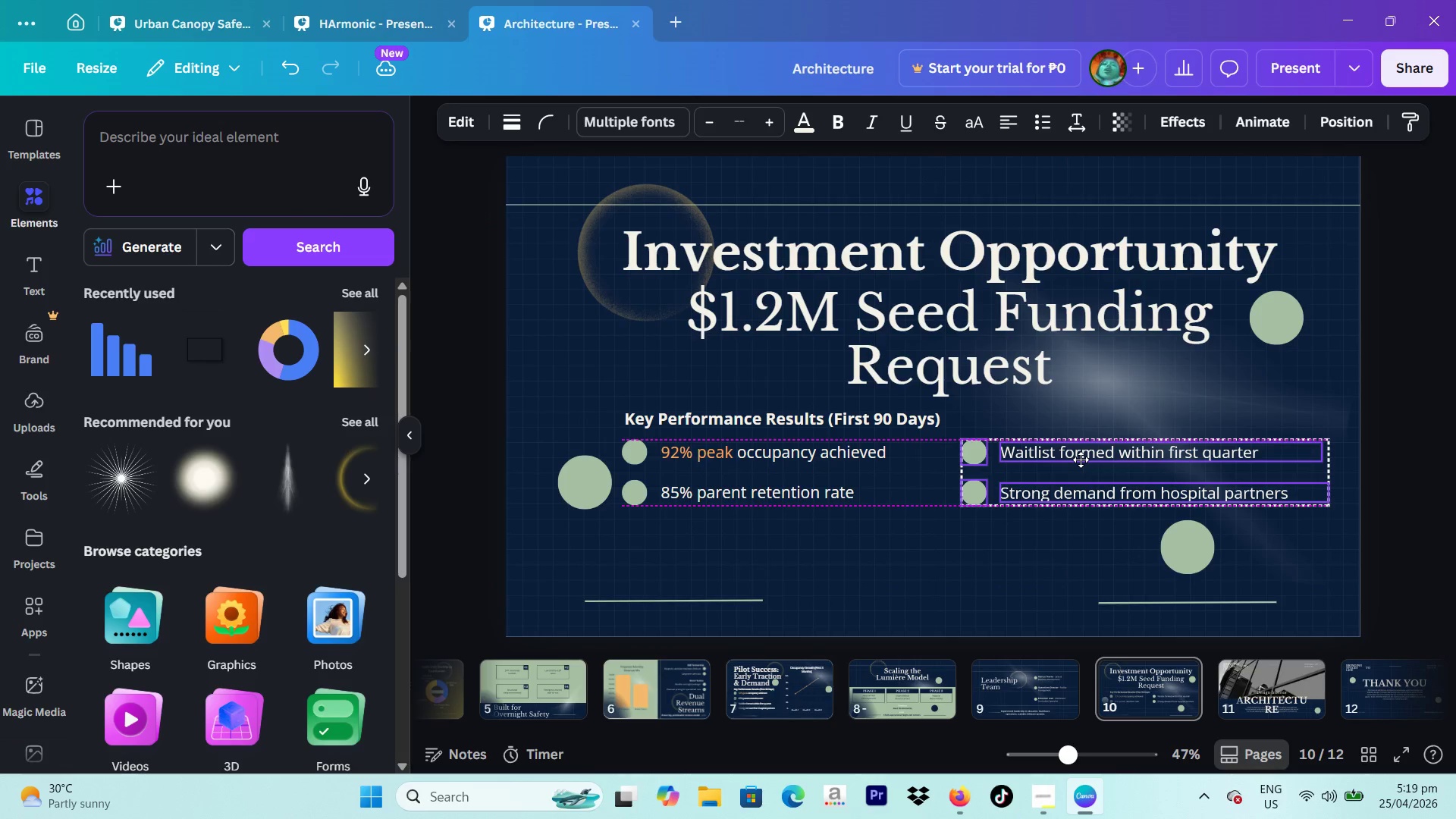 
left_click([1362, 450])
 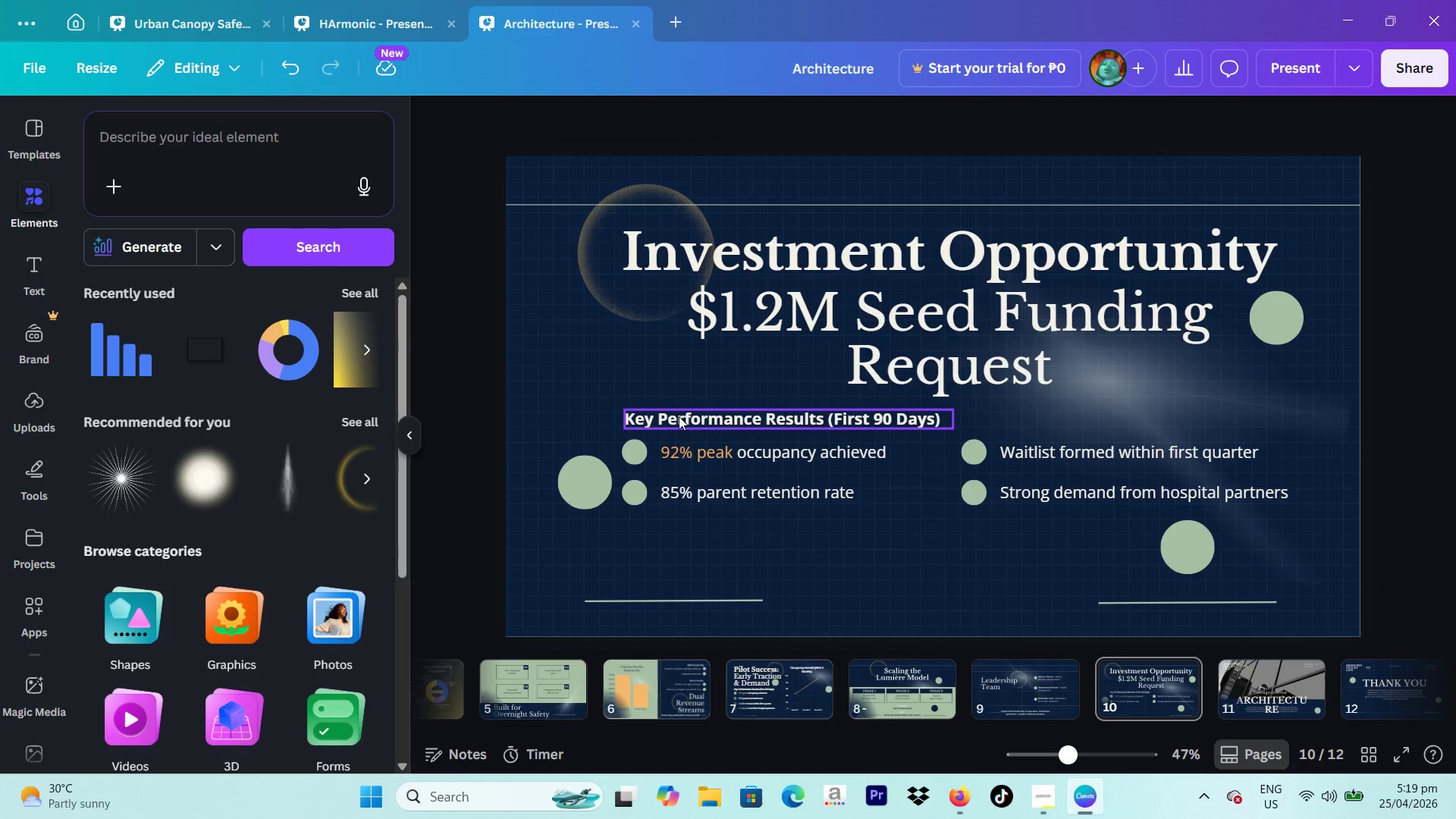 
double_click([679, 416])
 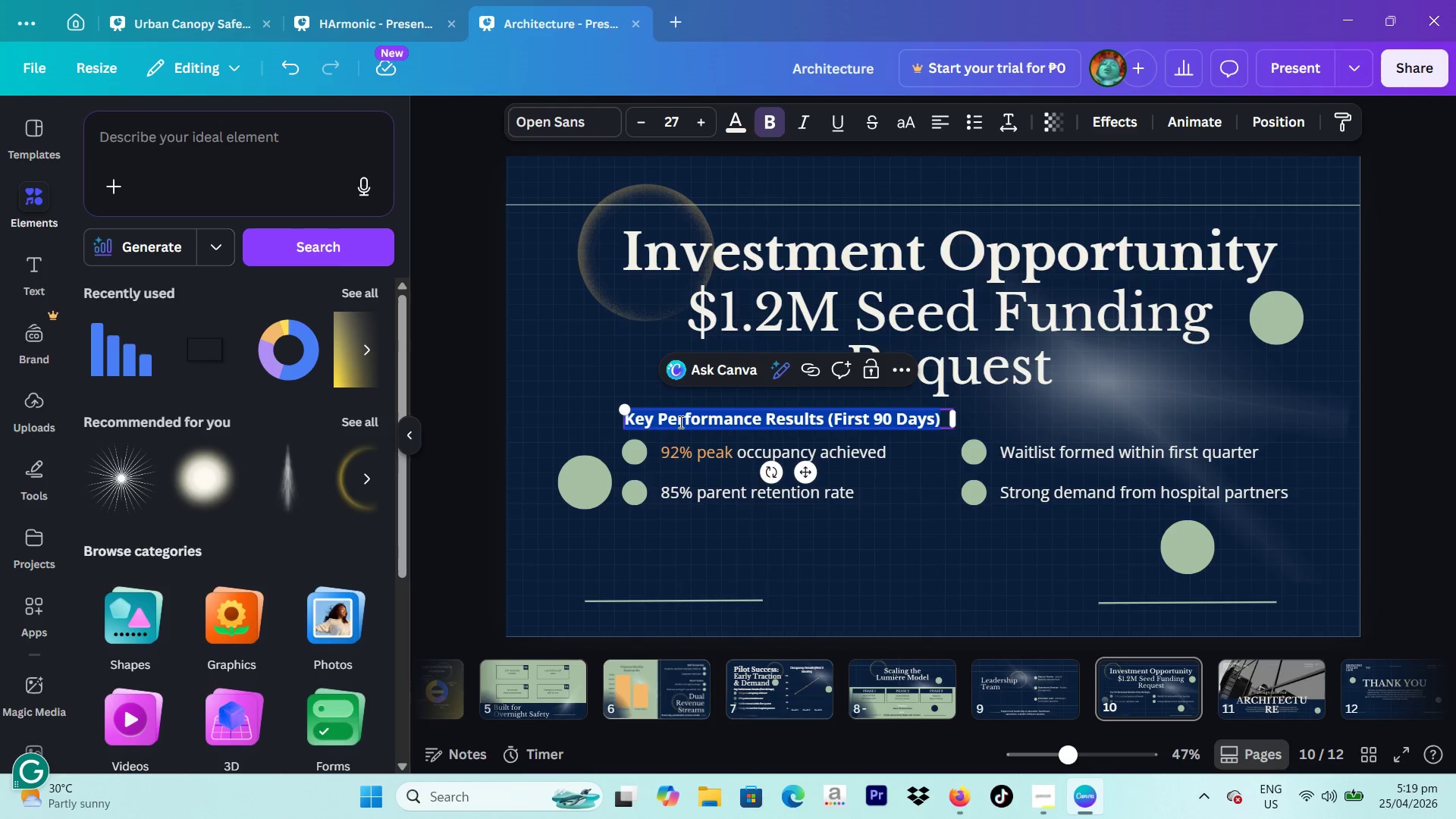 
type(Allocation:)
 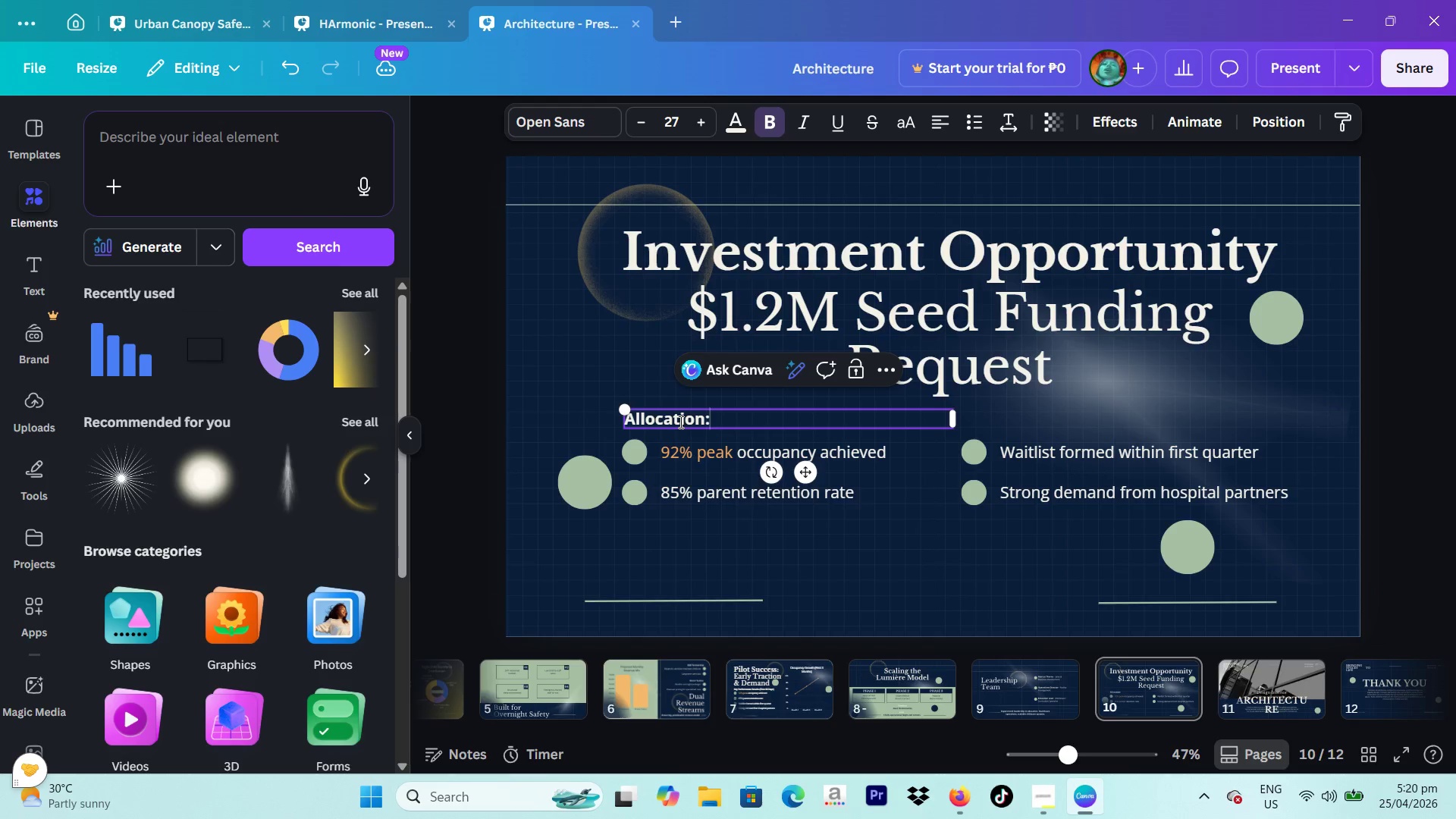 
left_click_drag(start_coordinate=[571, 487], to_coordinate=[551, 540])
 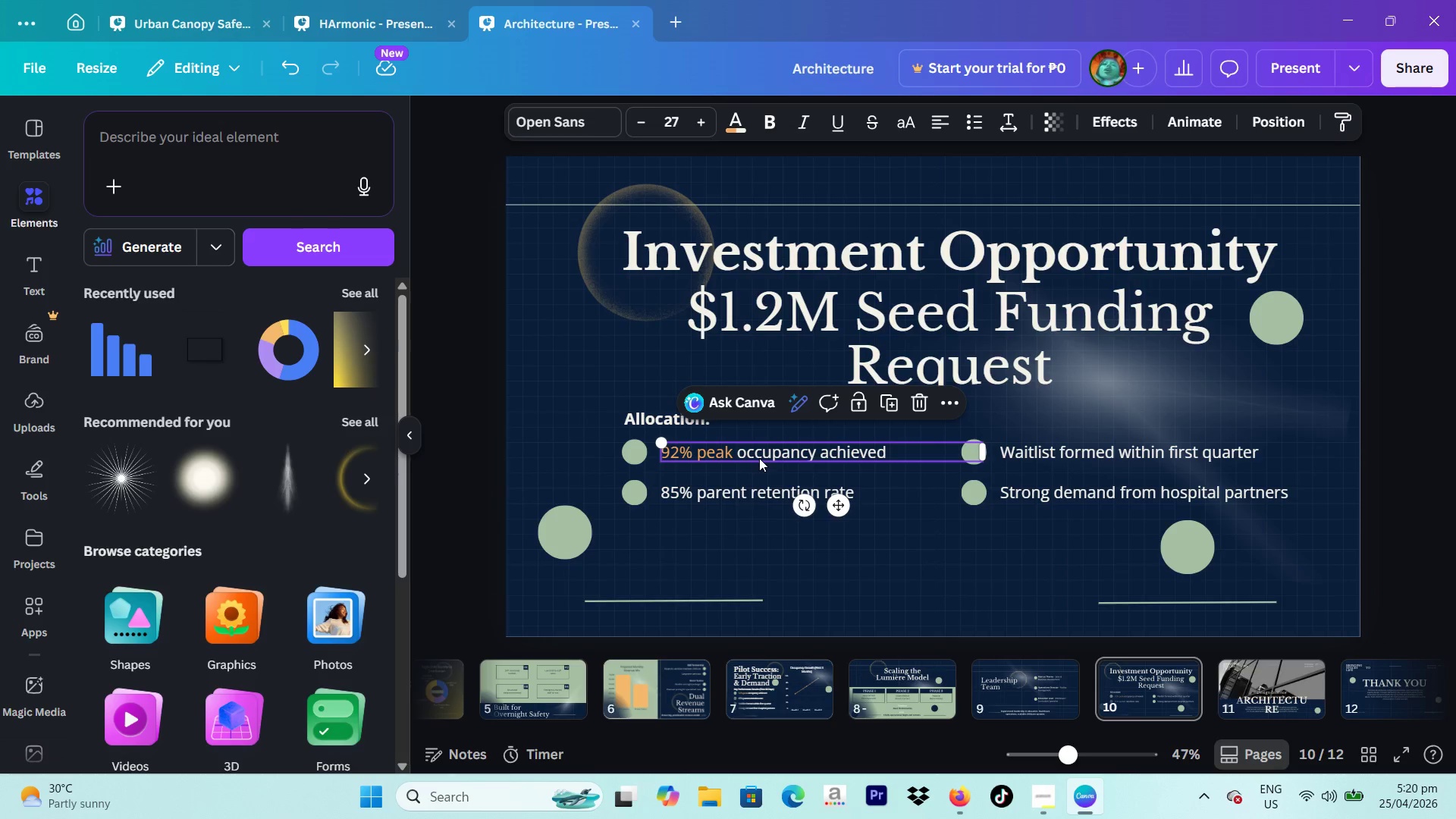 
double_click([759, 458])
 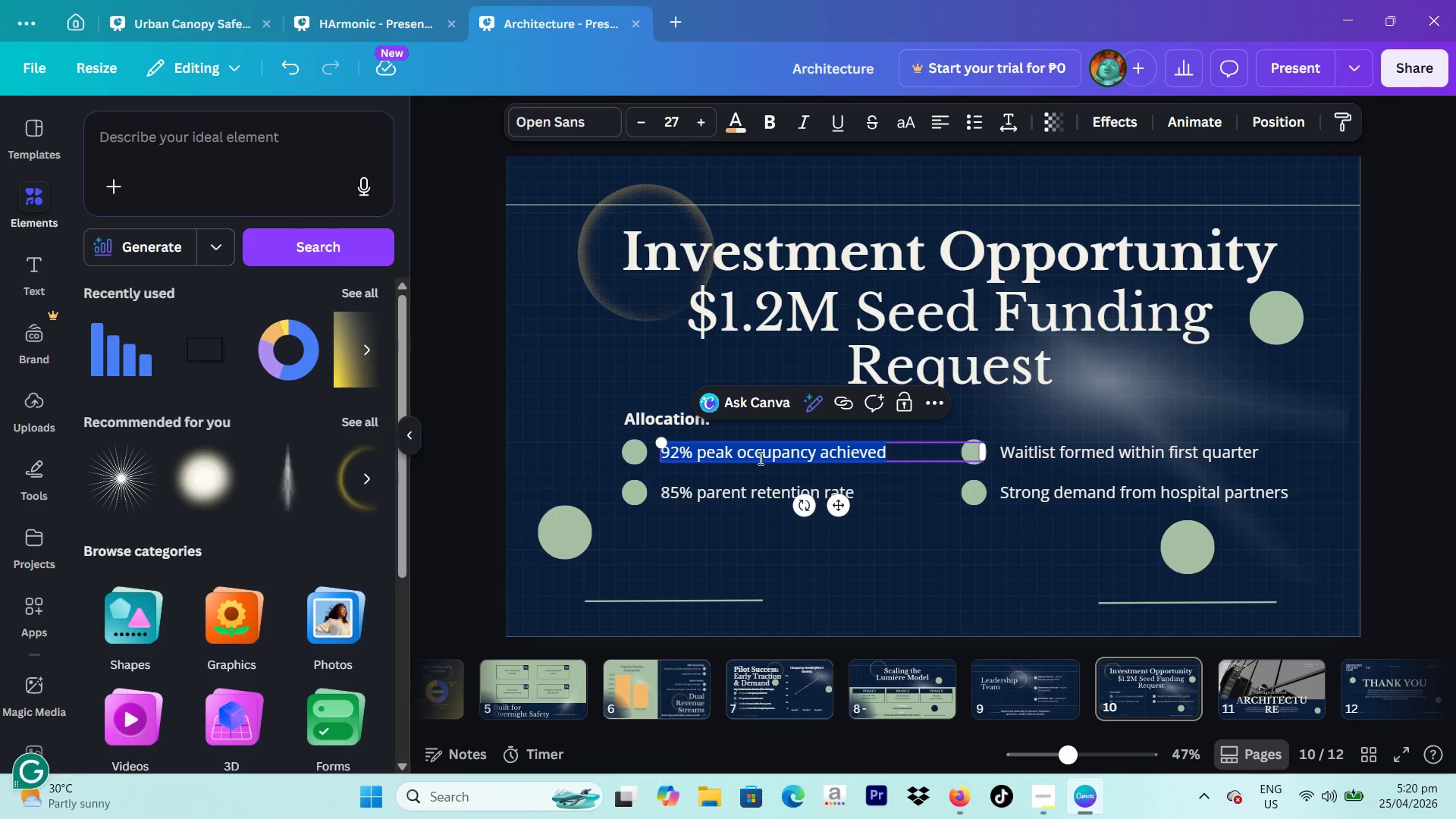 
type(Facility setup & leasing)
 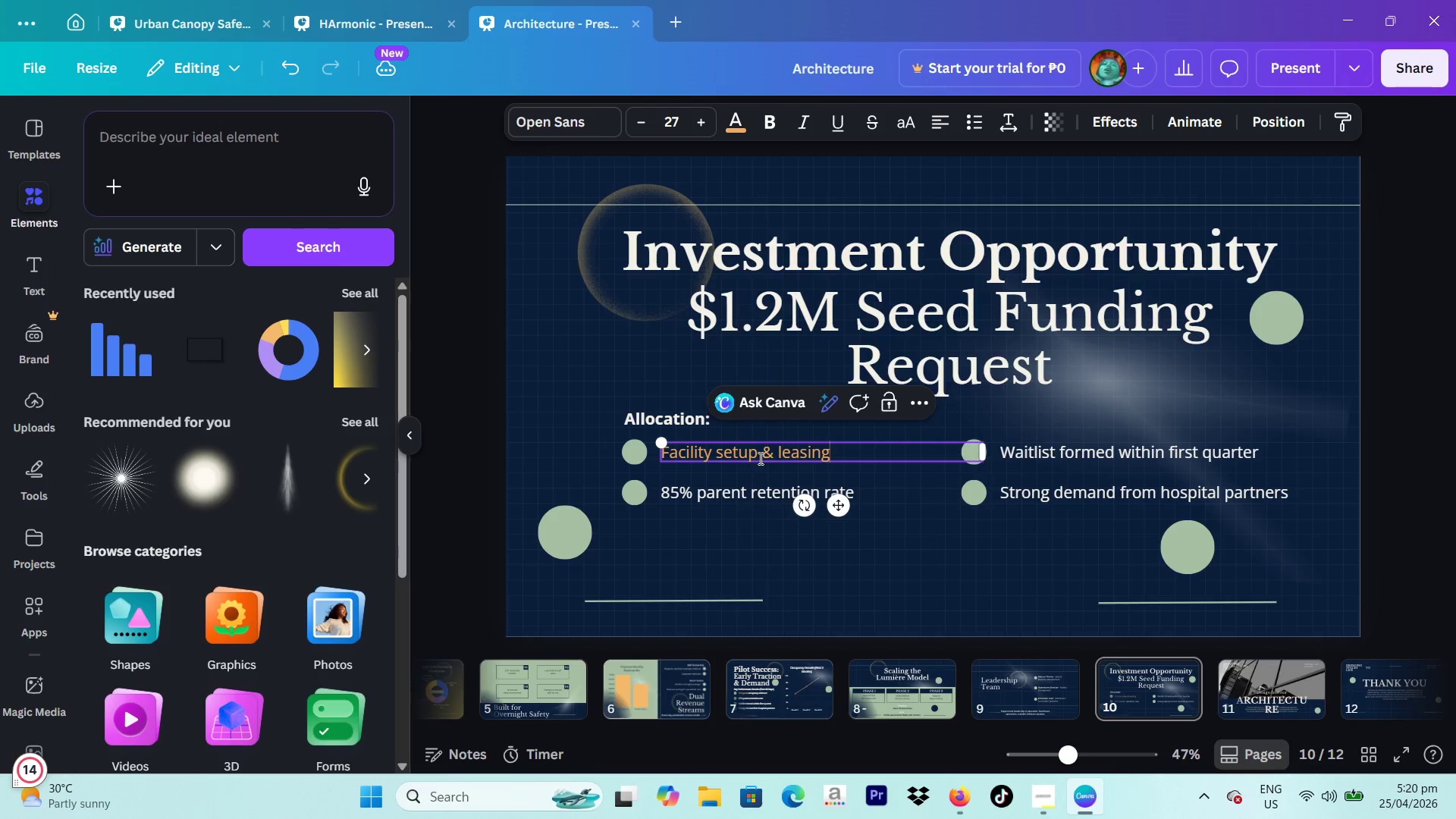 
left_click([739, 122])
 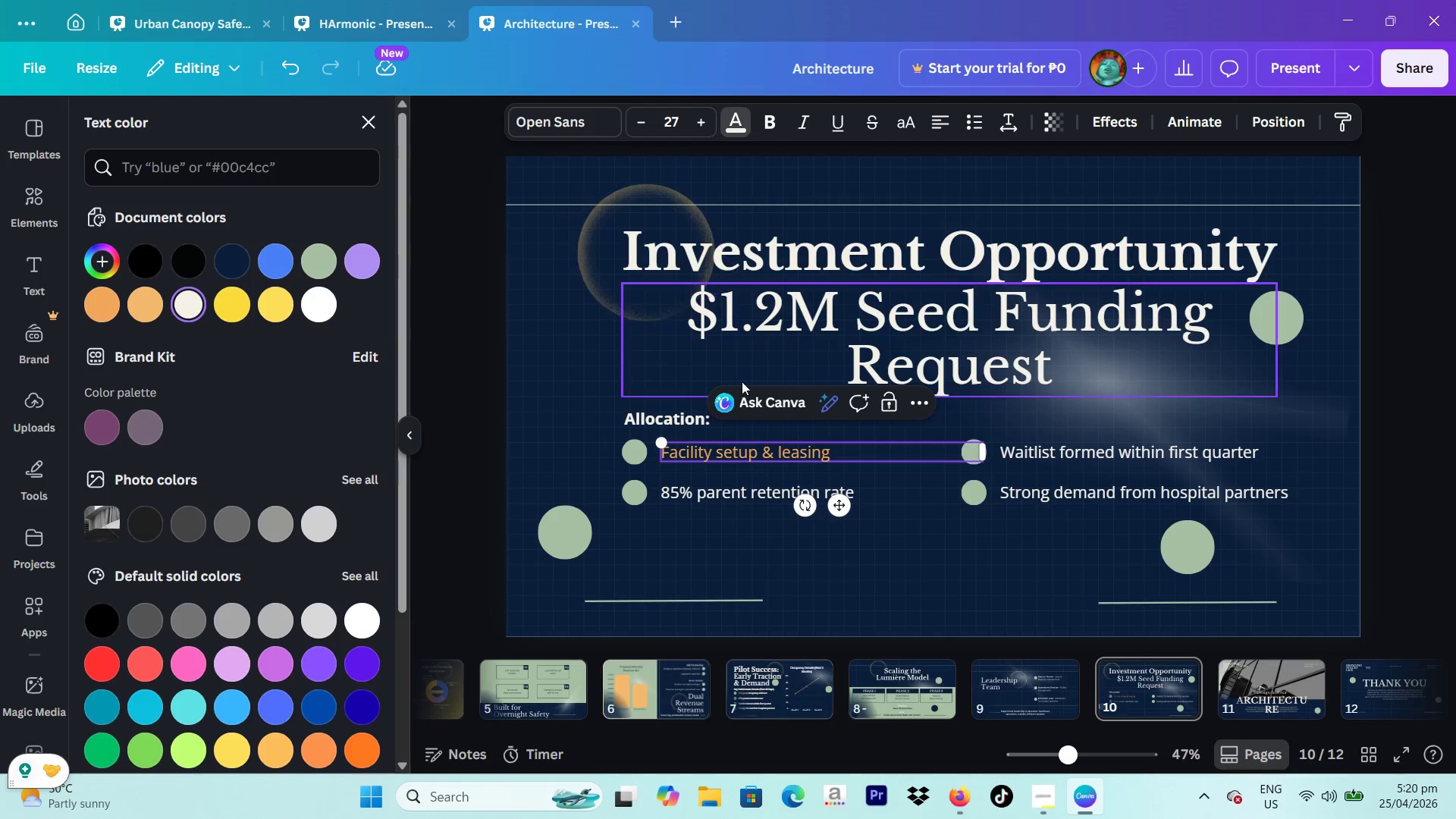 
key(Control+ControlLeft)
 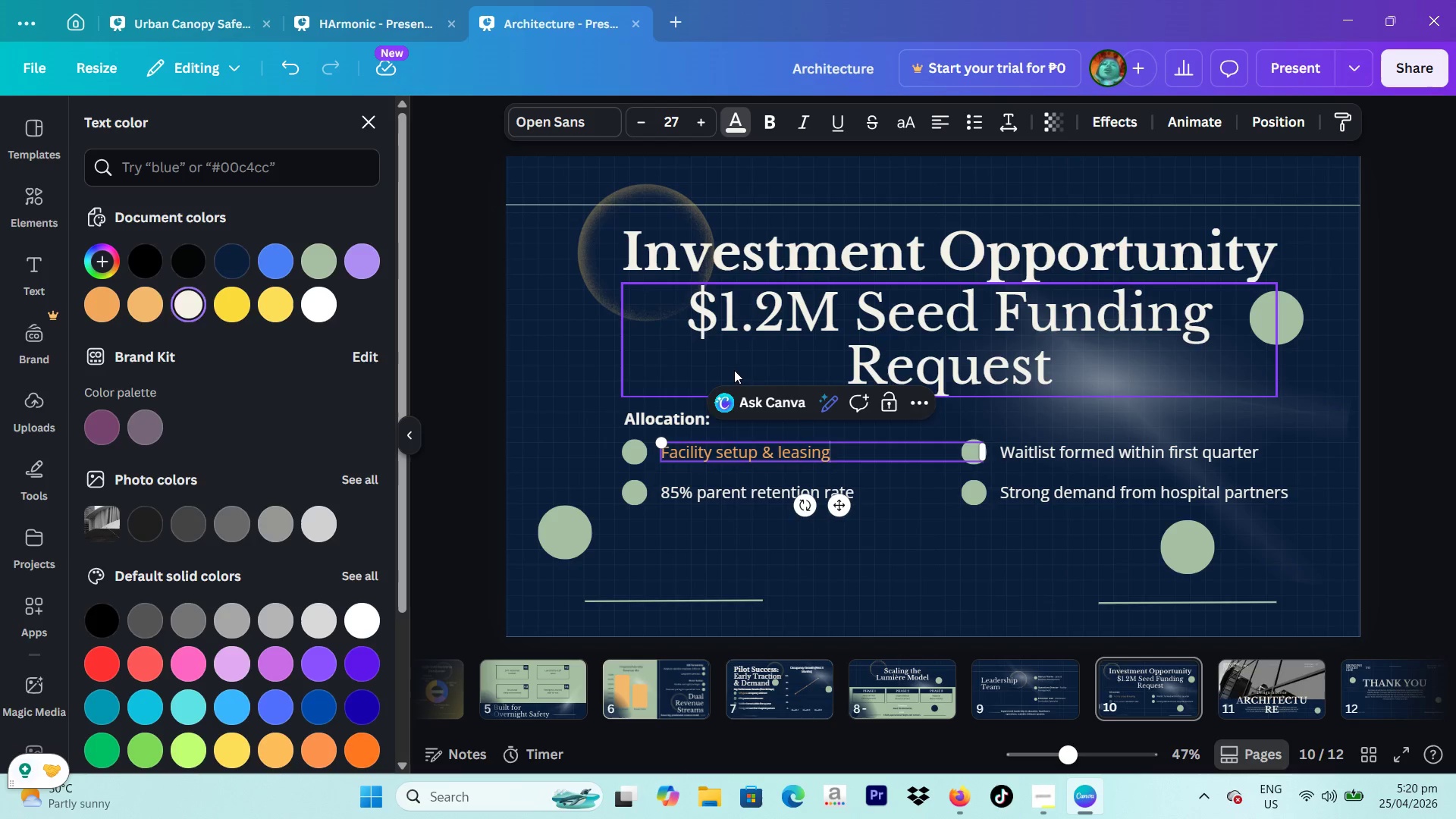 
key(Control+A)
 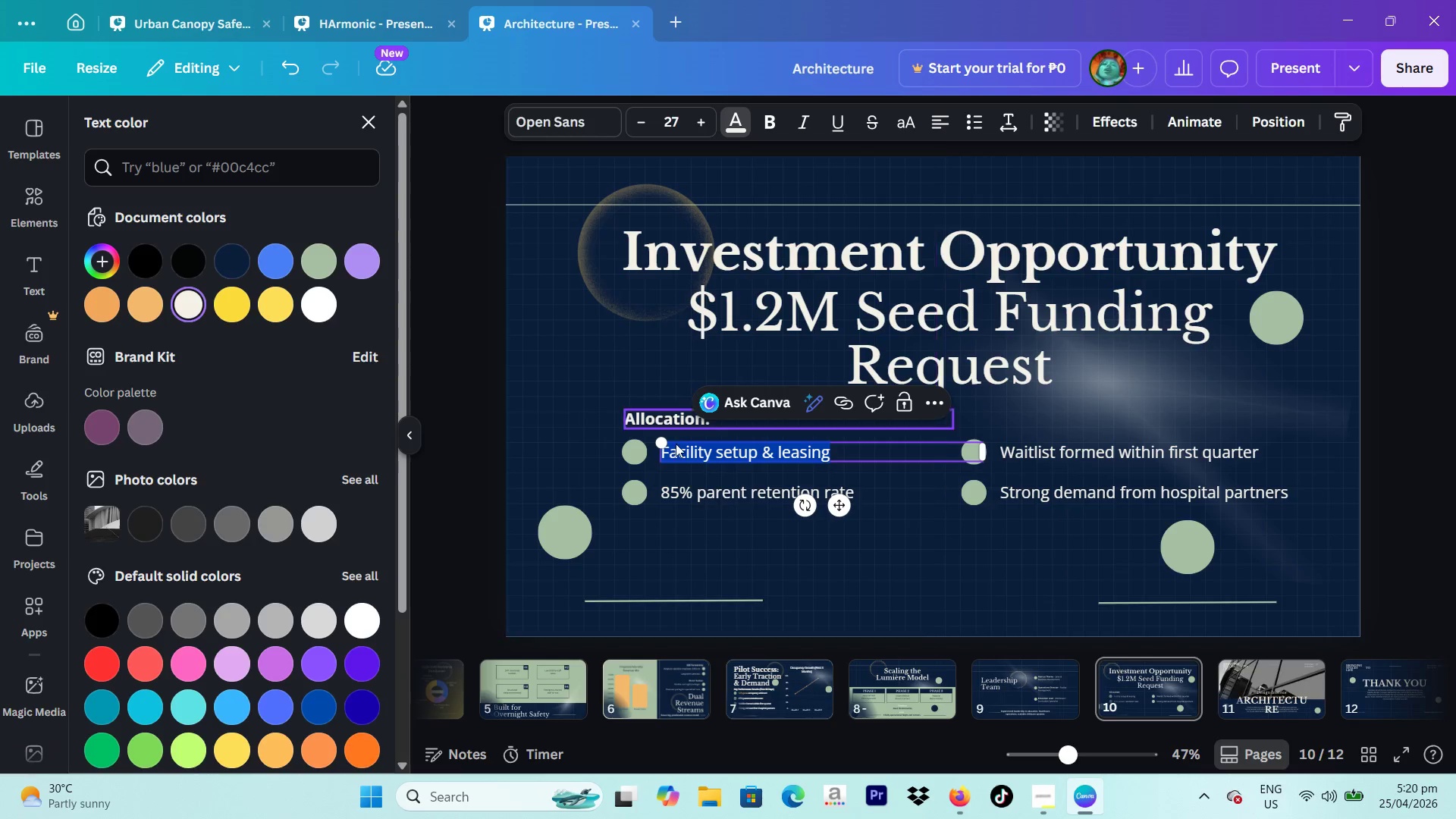 
double_click([700, 491])
 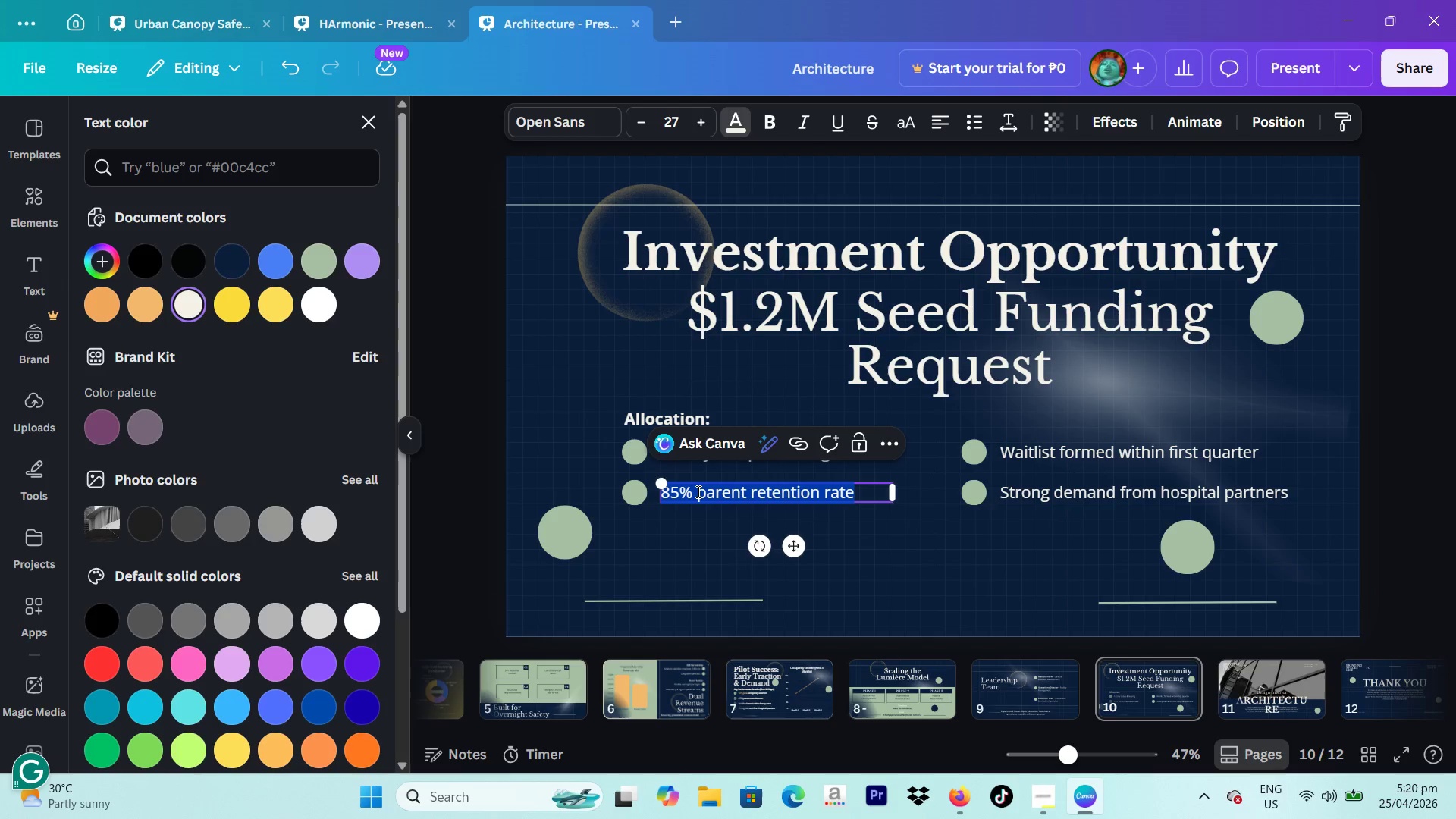 
type(Staffing 7)
key(Backspace)
type(& traii)
key(Backspace)
type(ning)
 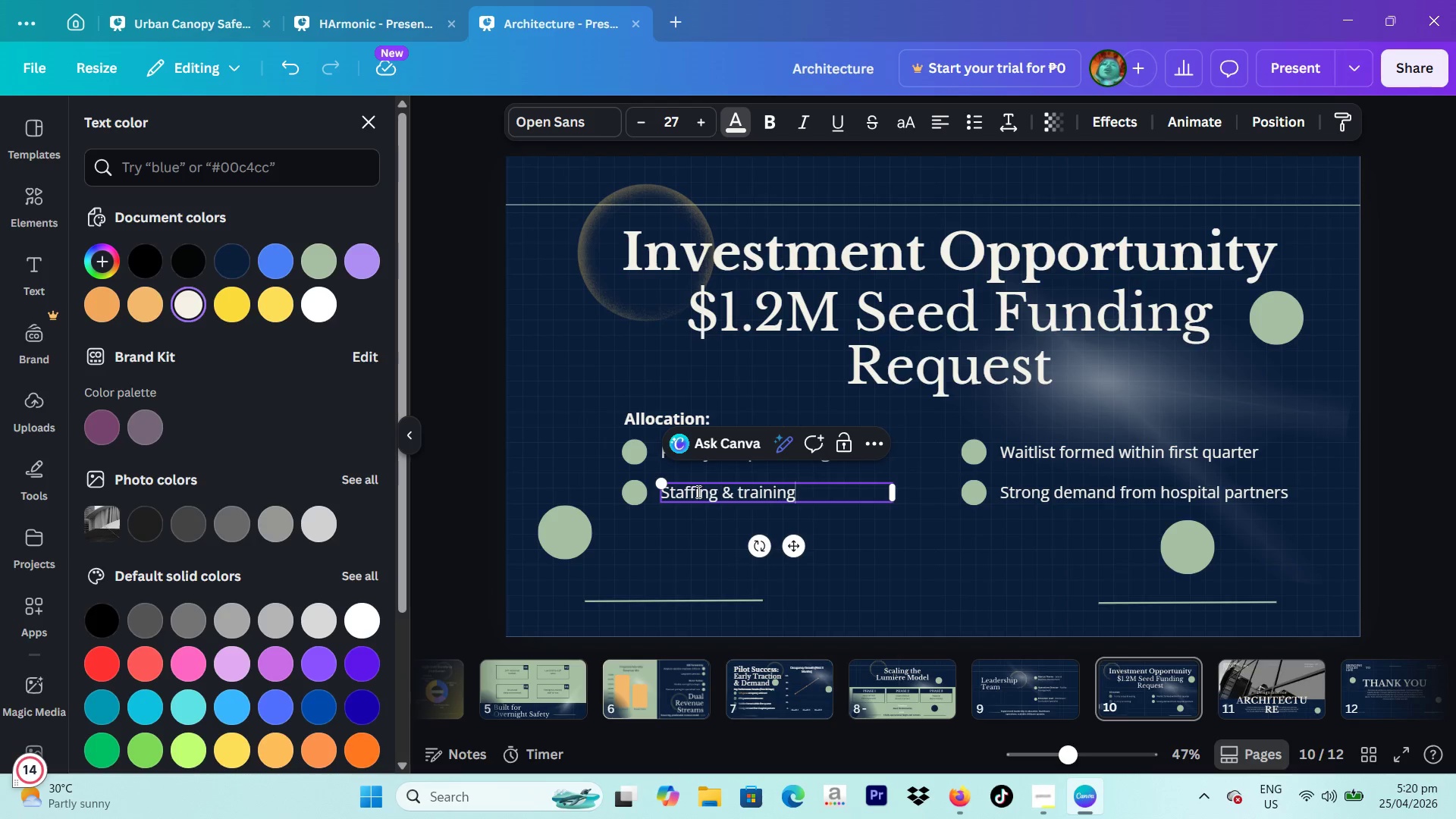 
double_click([1039, 445])
 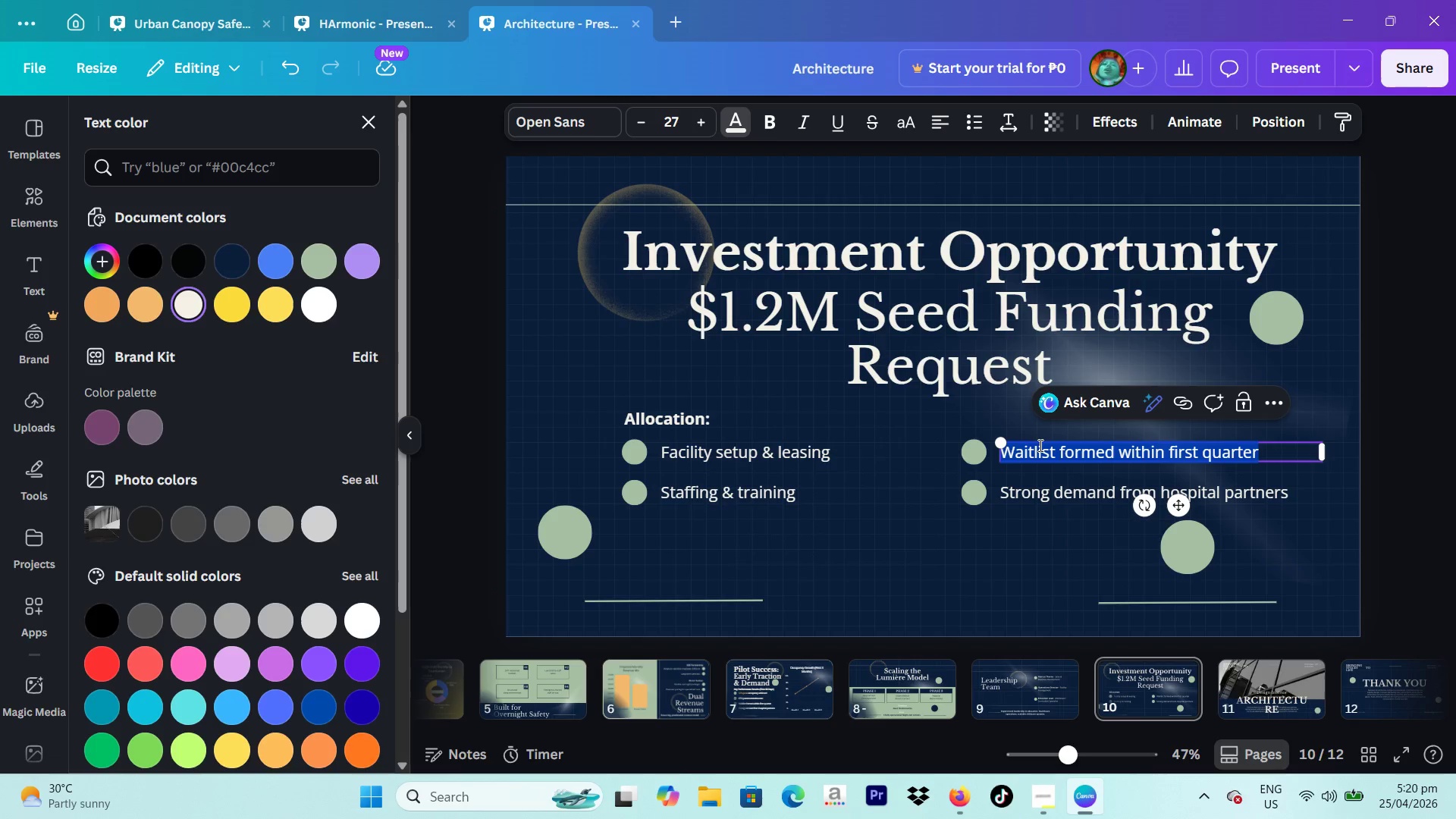 
type(Security & infrastrutc)
key(Backspace)
key(Backspace)
type(cture systems)
 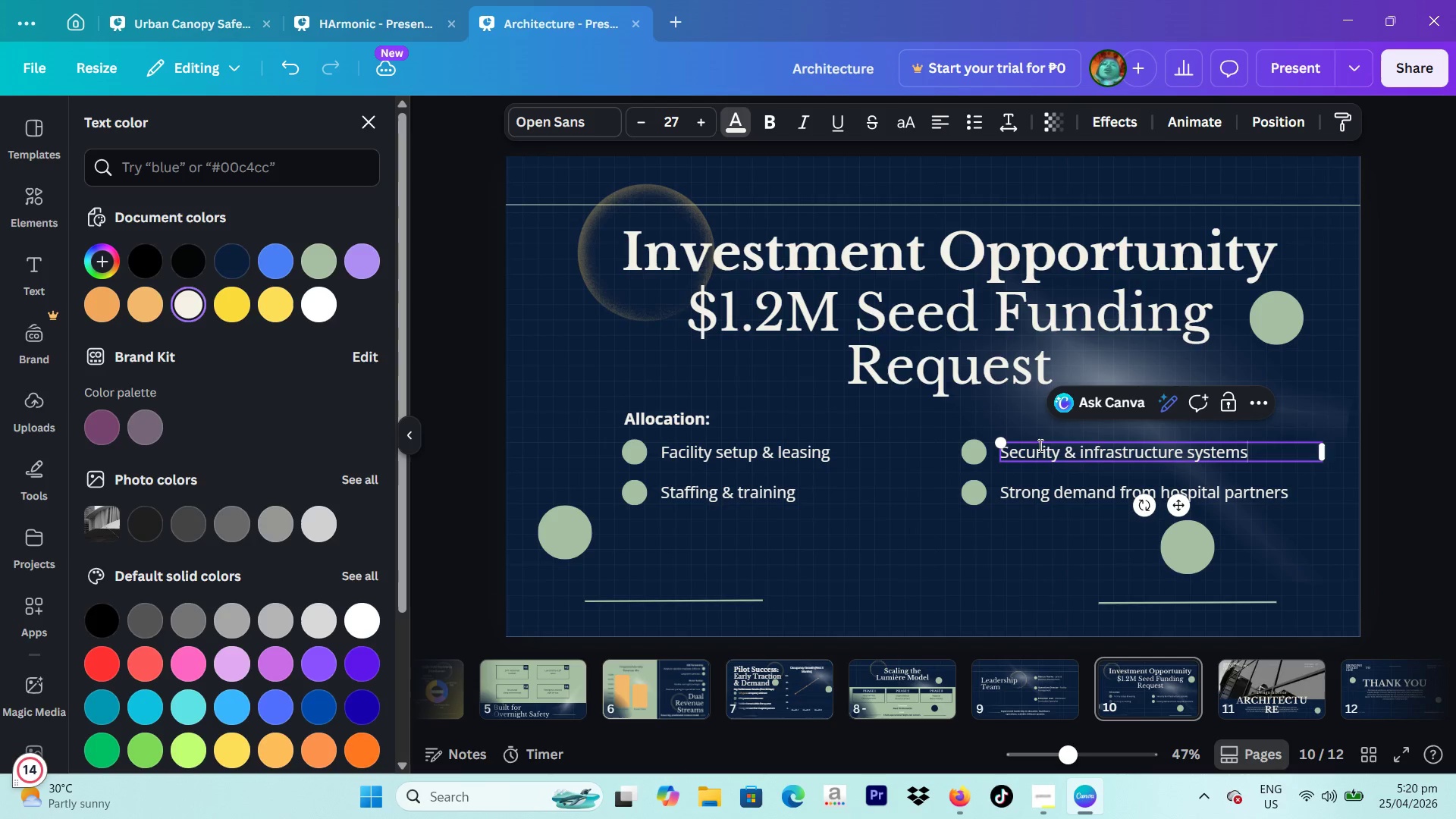 
double_click([1219, 497])
 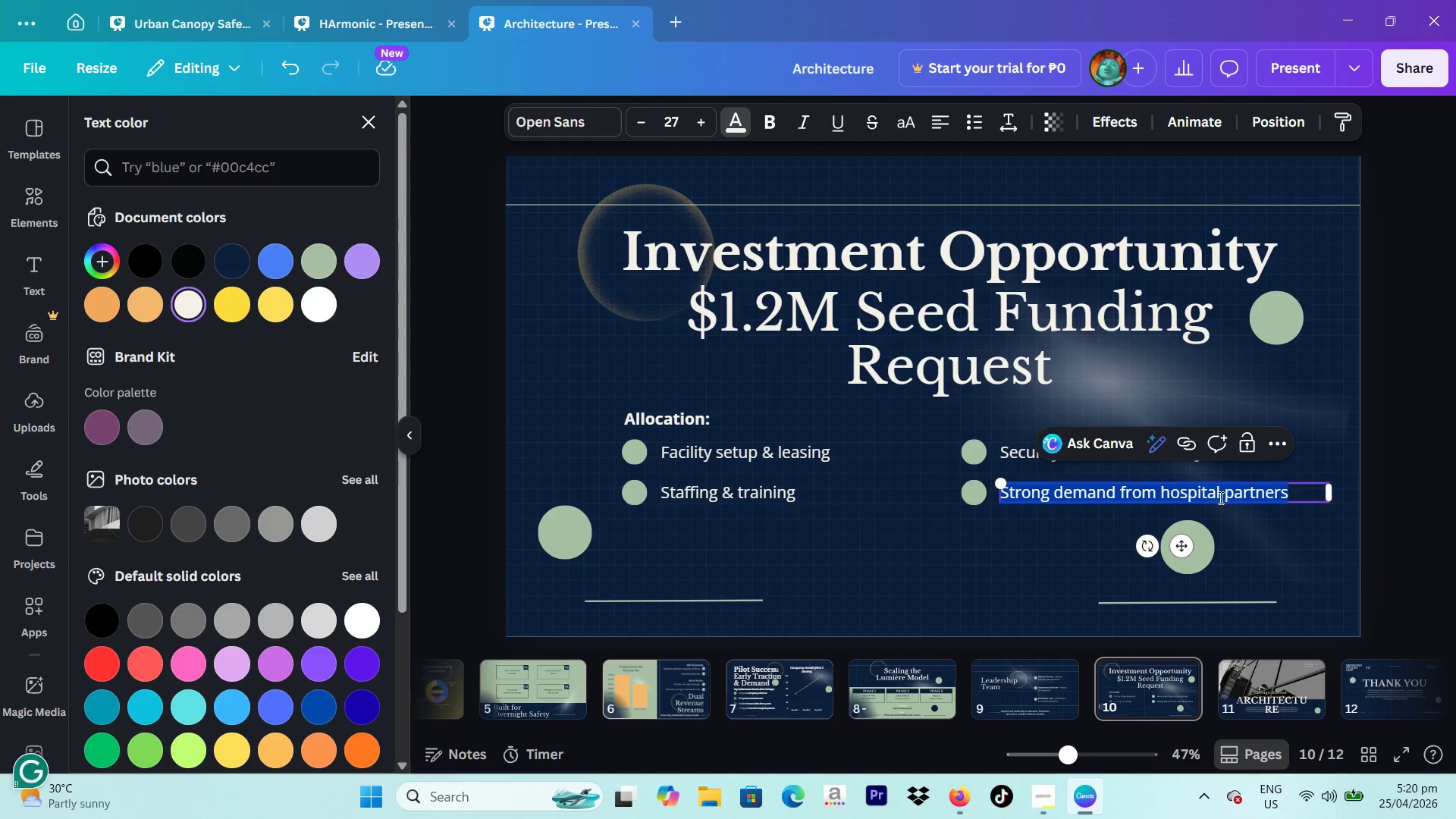 
type(Markenti)
key(Backspace)
key(Backspace)
type(t)
key(Backspace)
key(Backspace)
type(ting & hospital partnership)
 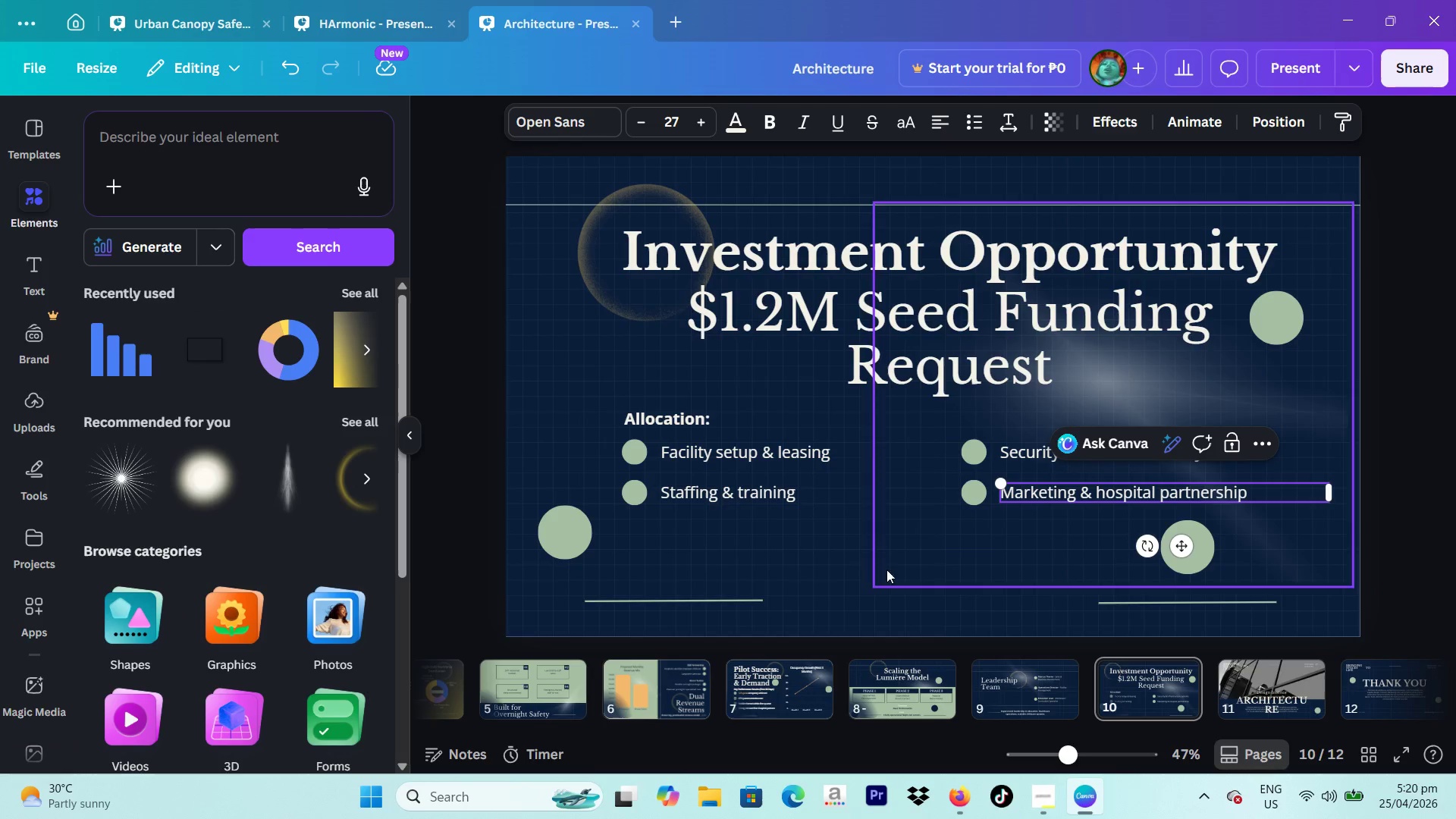 
left_click([1004, 706])
 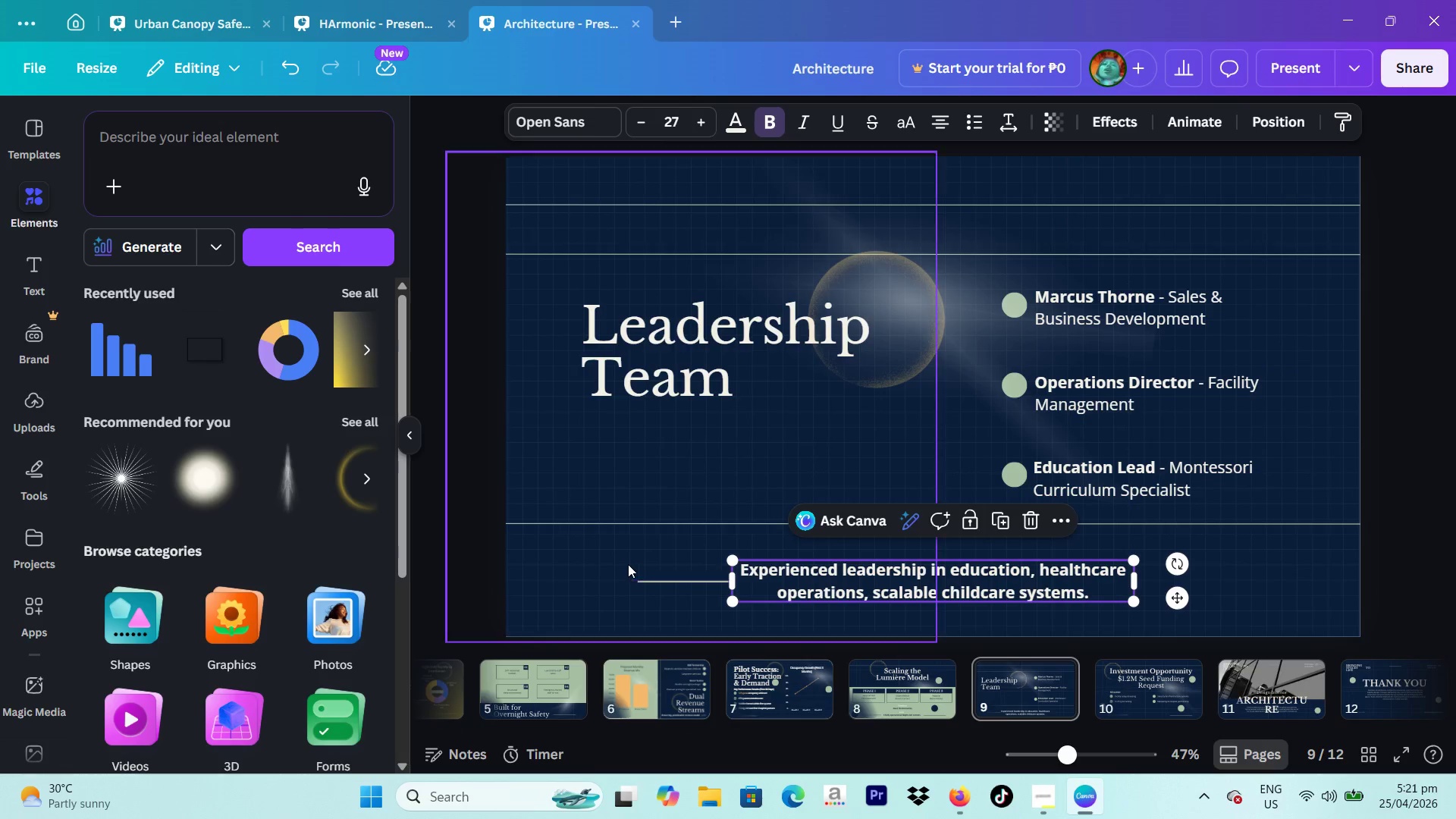 
left_click([630, 560])
 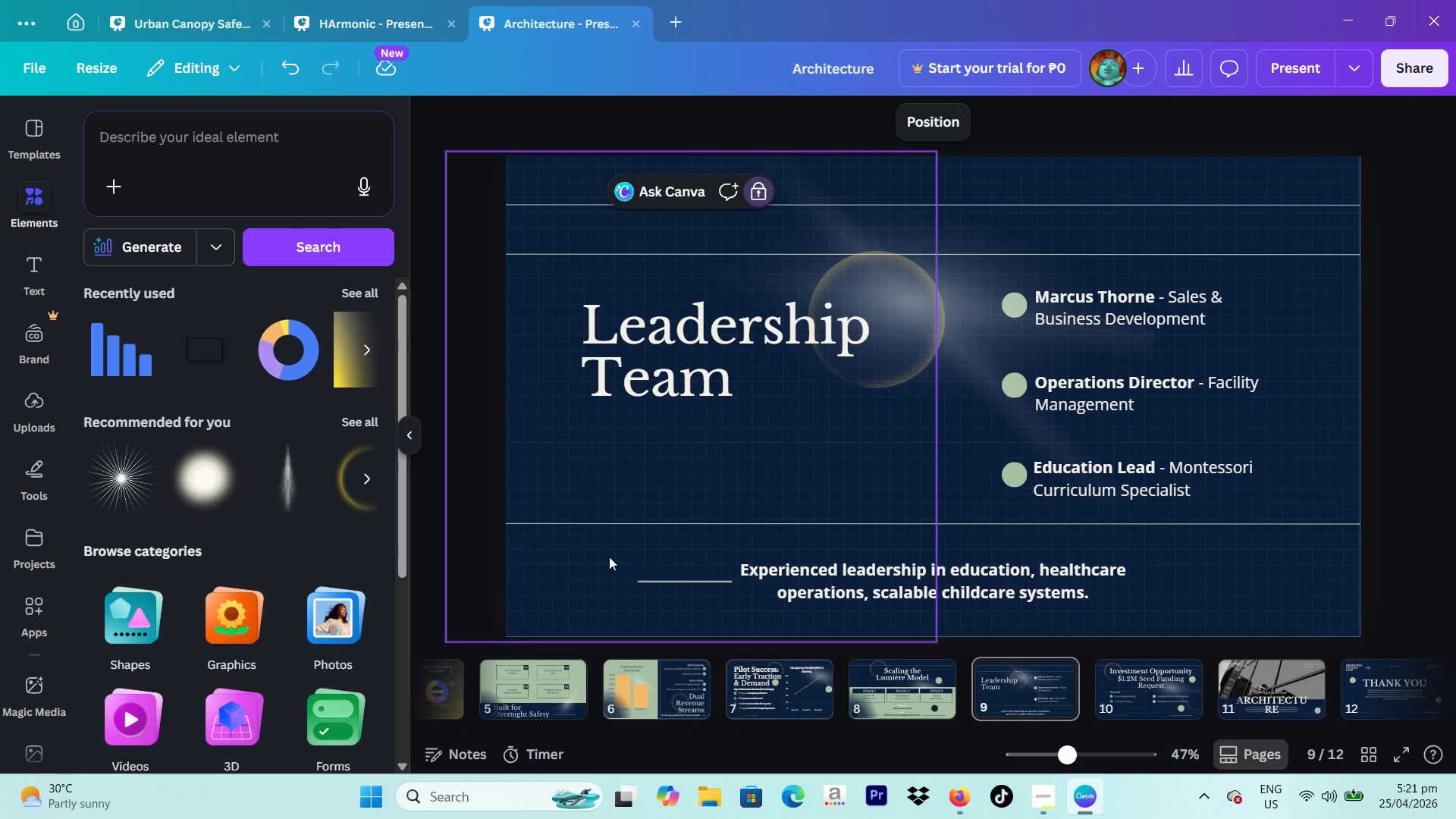 
left_click_drag(start_coordinate=[600, 553], to_coordinate=[890, 596])
 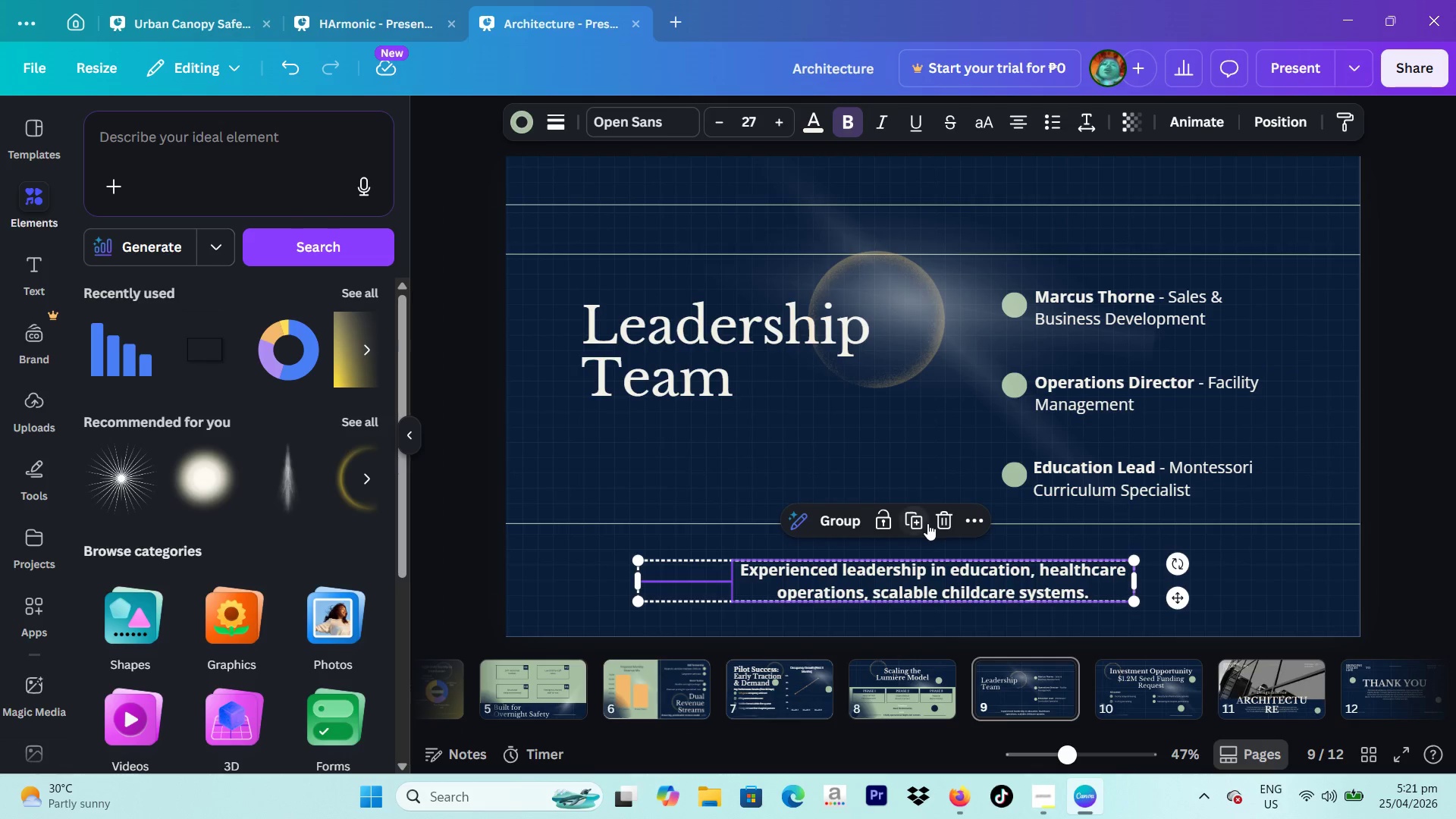 
left_click([927, 523])
 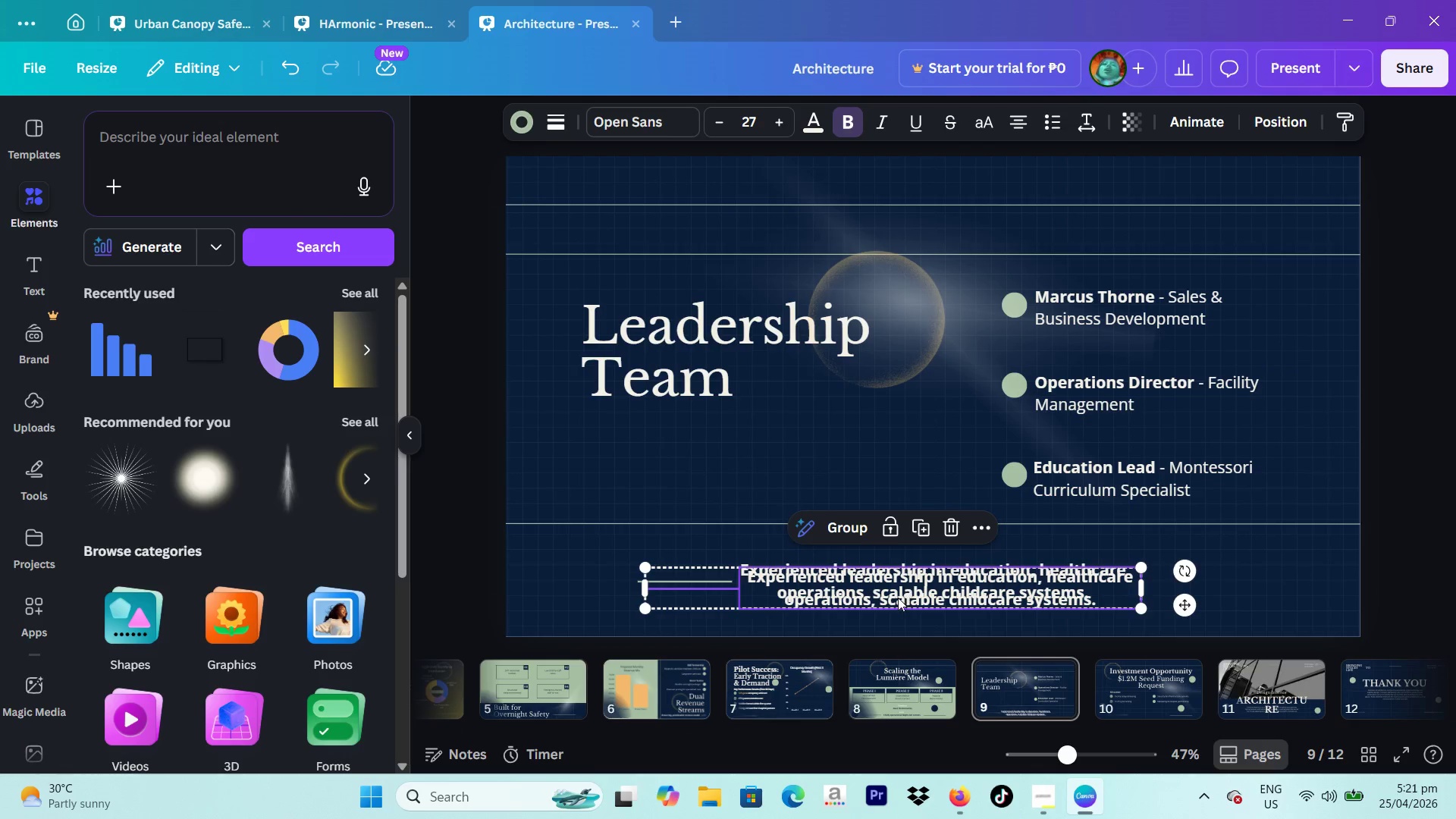 
left_click_drag(start_coordinate=[898, 598], to_coordinate=[1115, 682])
 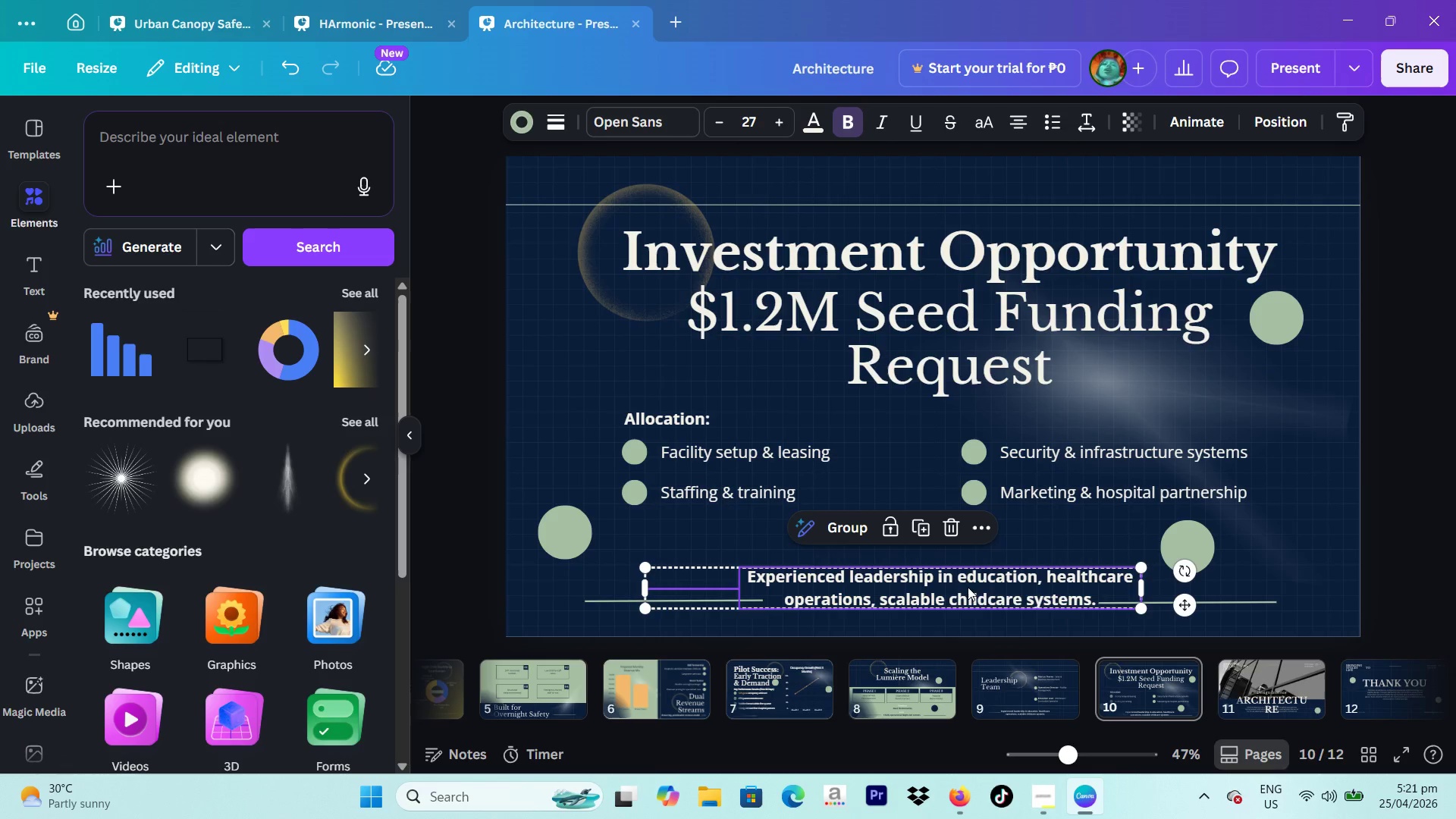 
left_click([773, 552])
 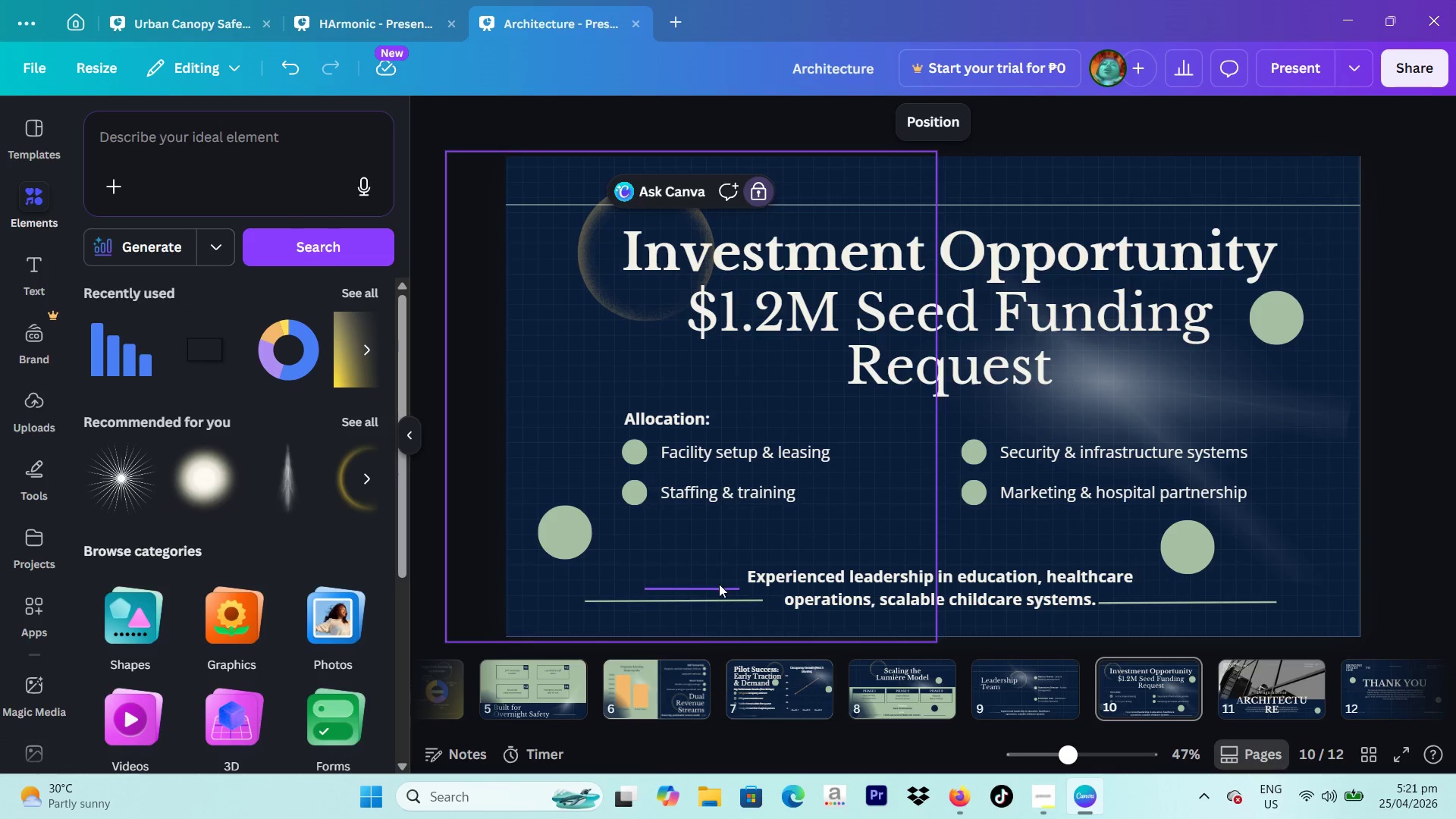 
left_click([719, 584])
 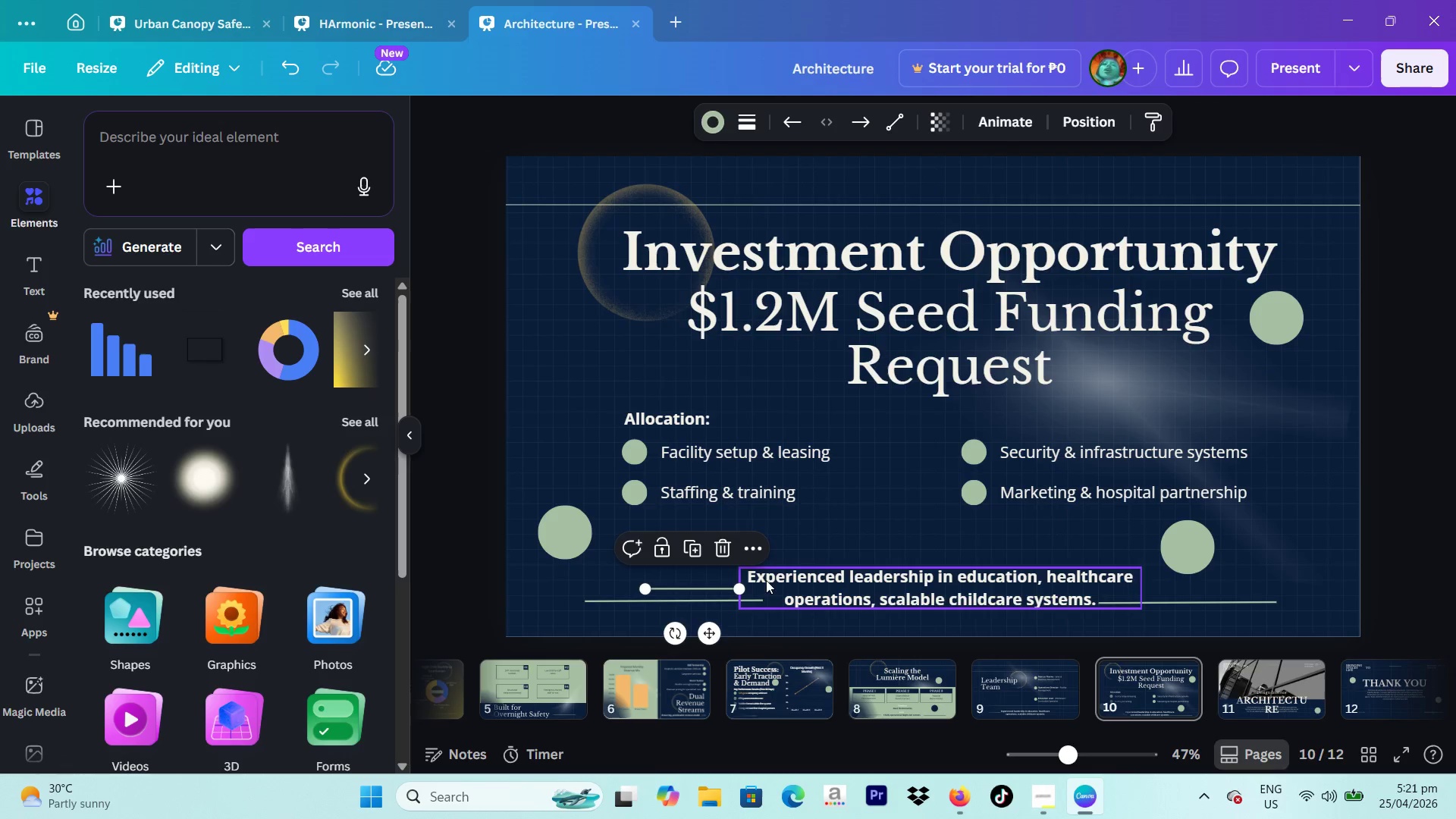 
key(Backspace)
 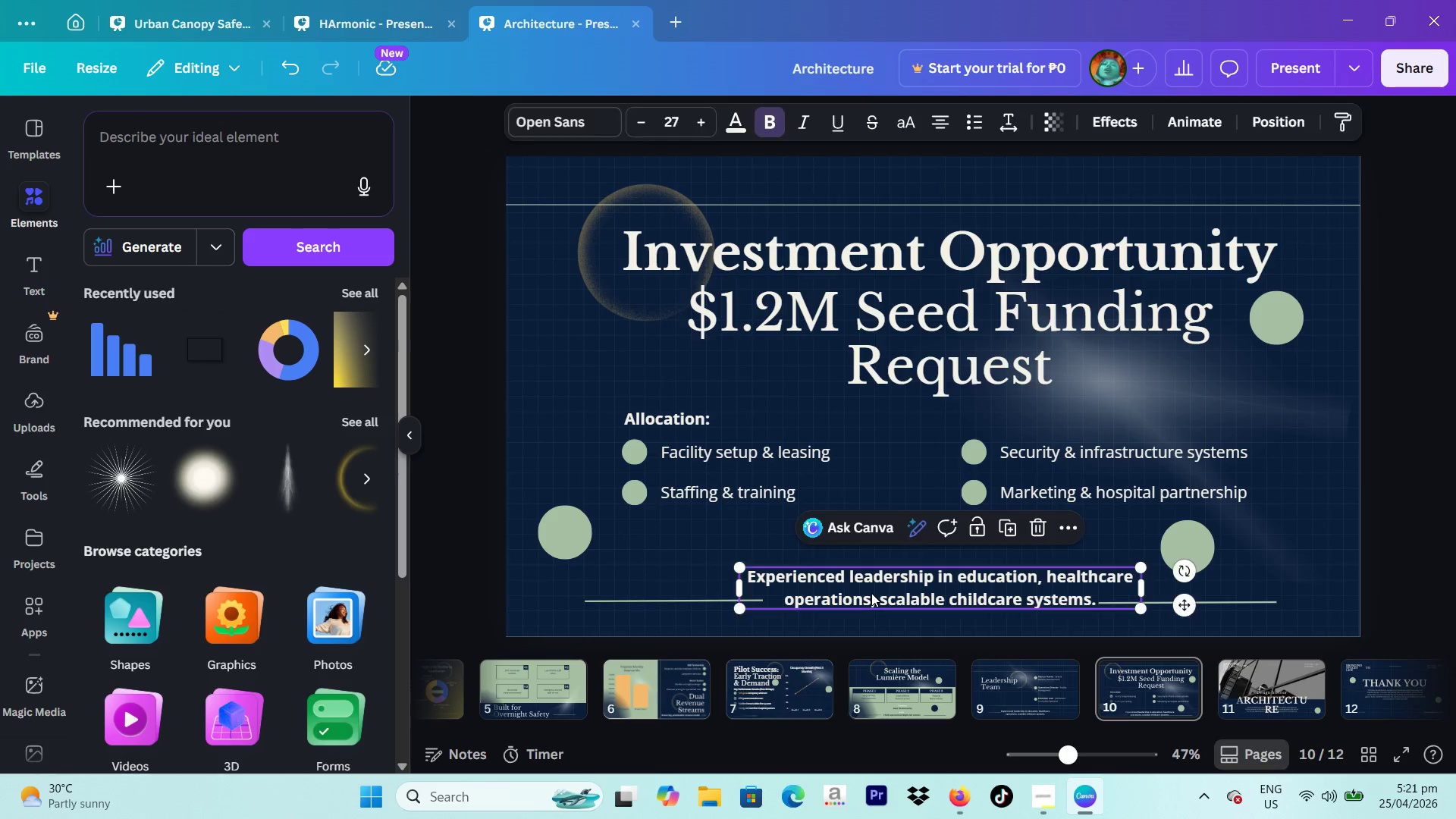 
double_click([871, 593])
 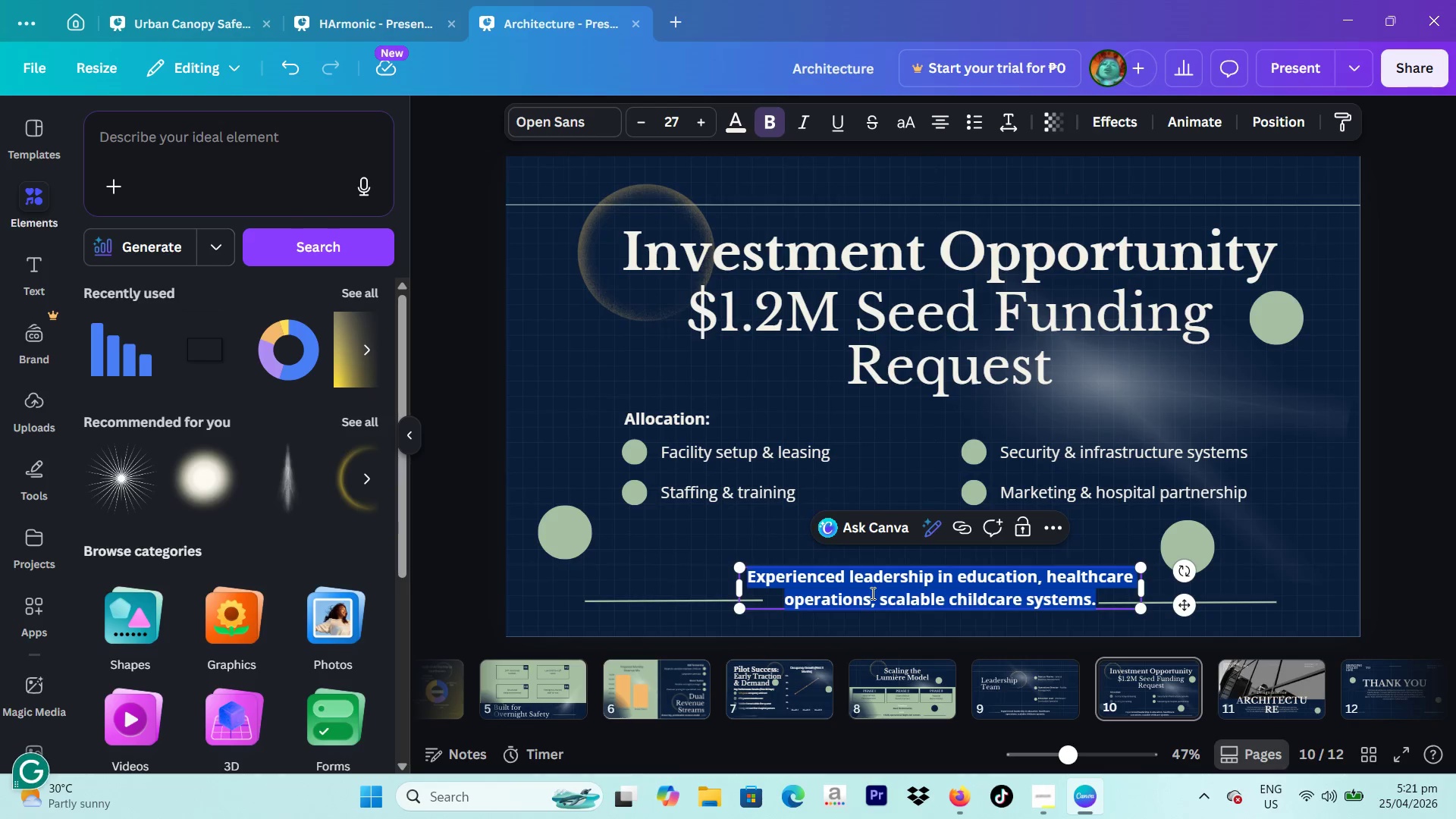 
type(Building the future 24/7 childcare)
 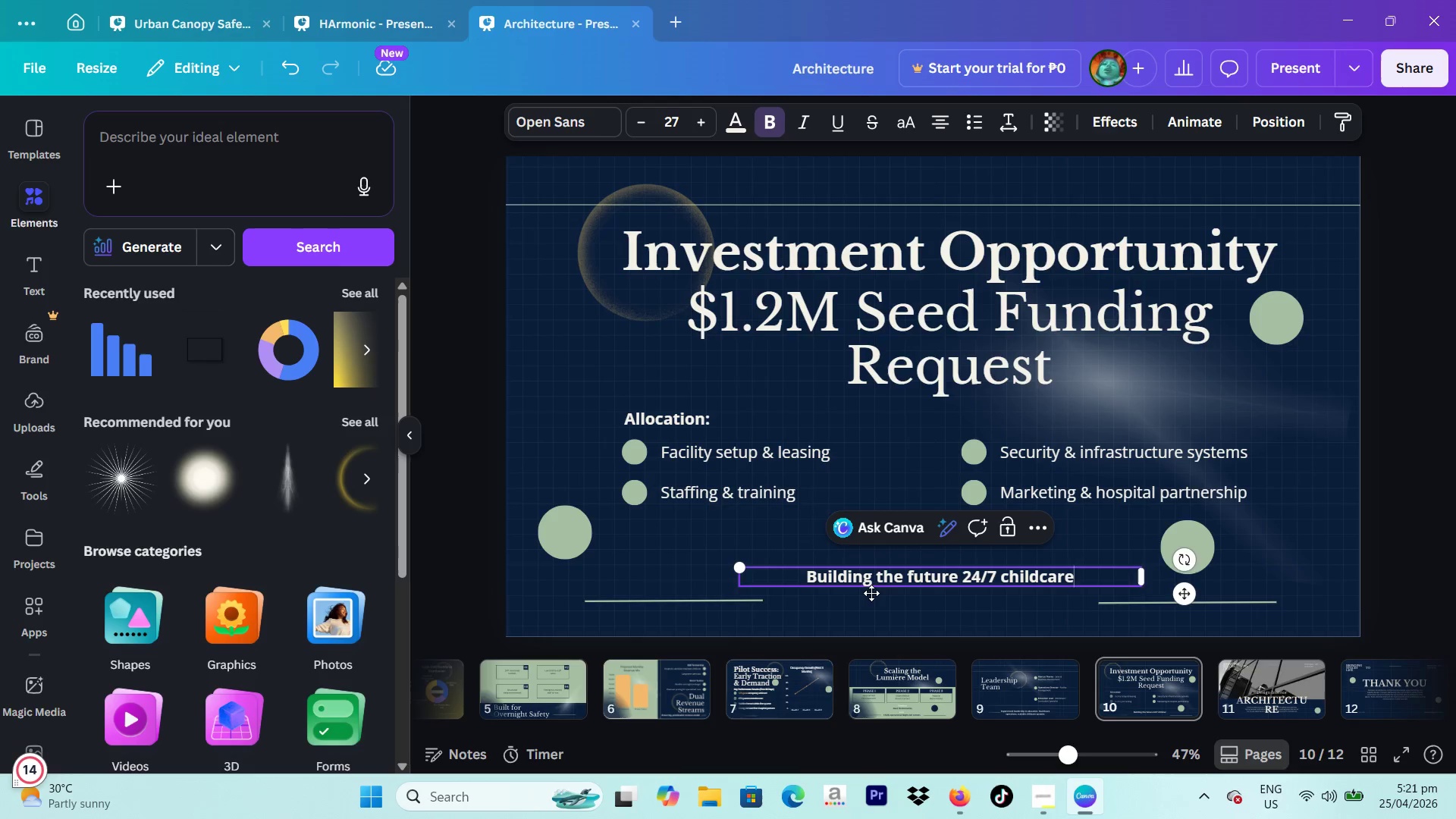 
key(Enter)
 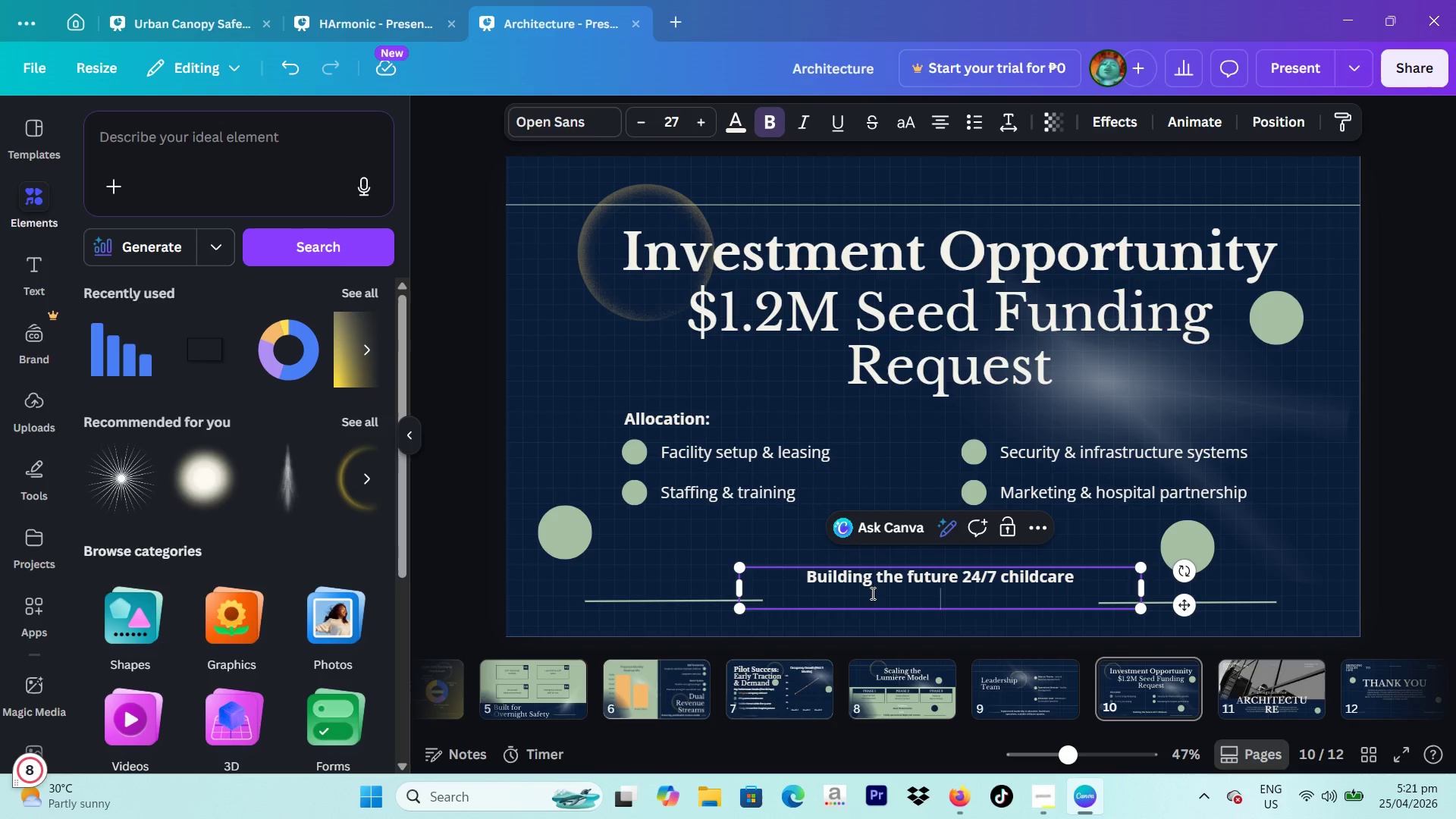 
type(for essentio)
key(Backspace)
type(al workers)
 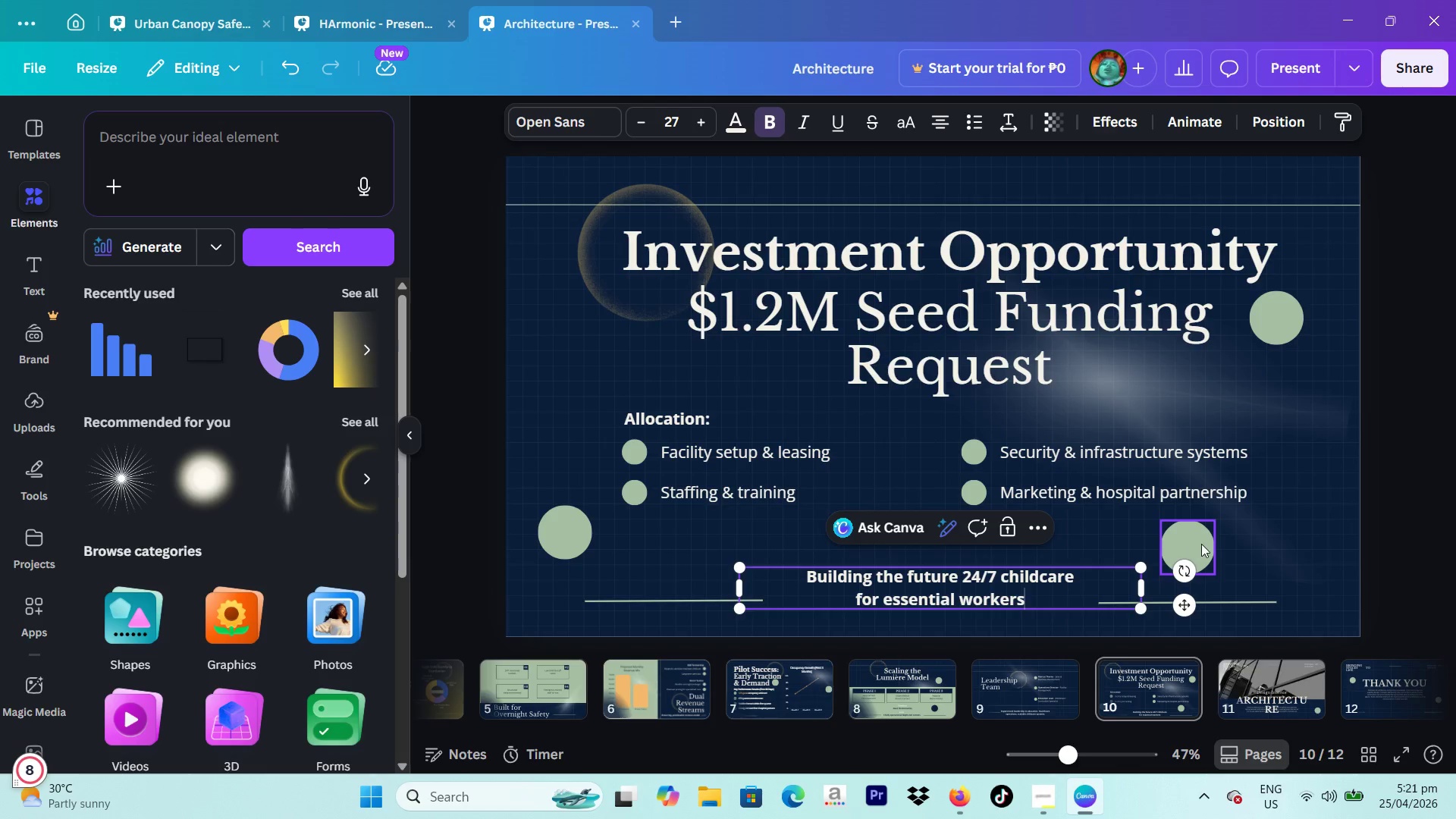 
left_click([1455, 541])
 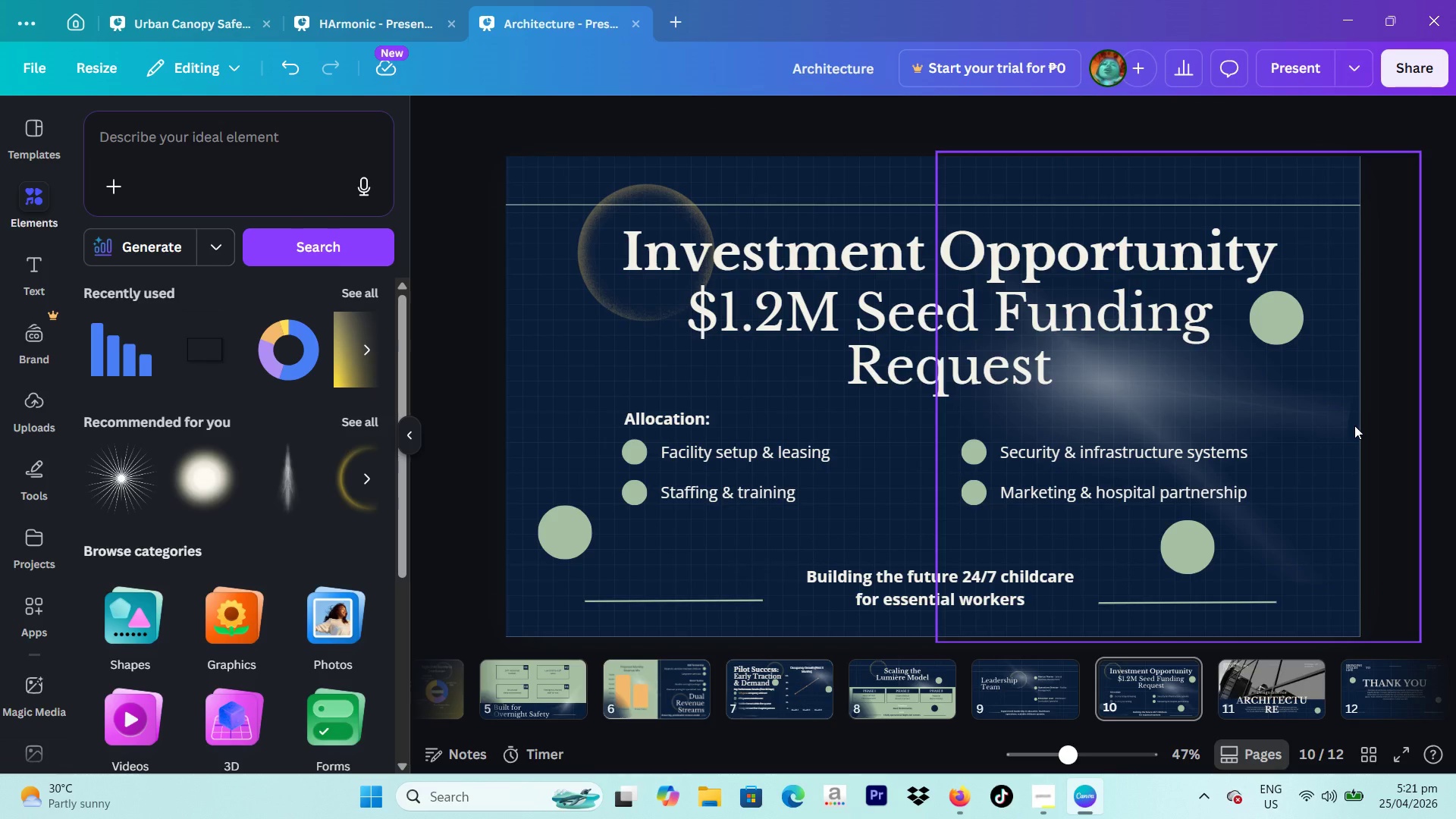 
wait(13.12)
 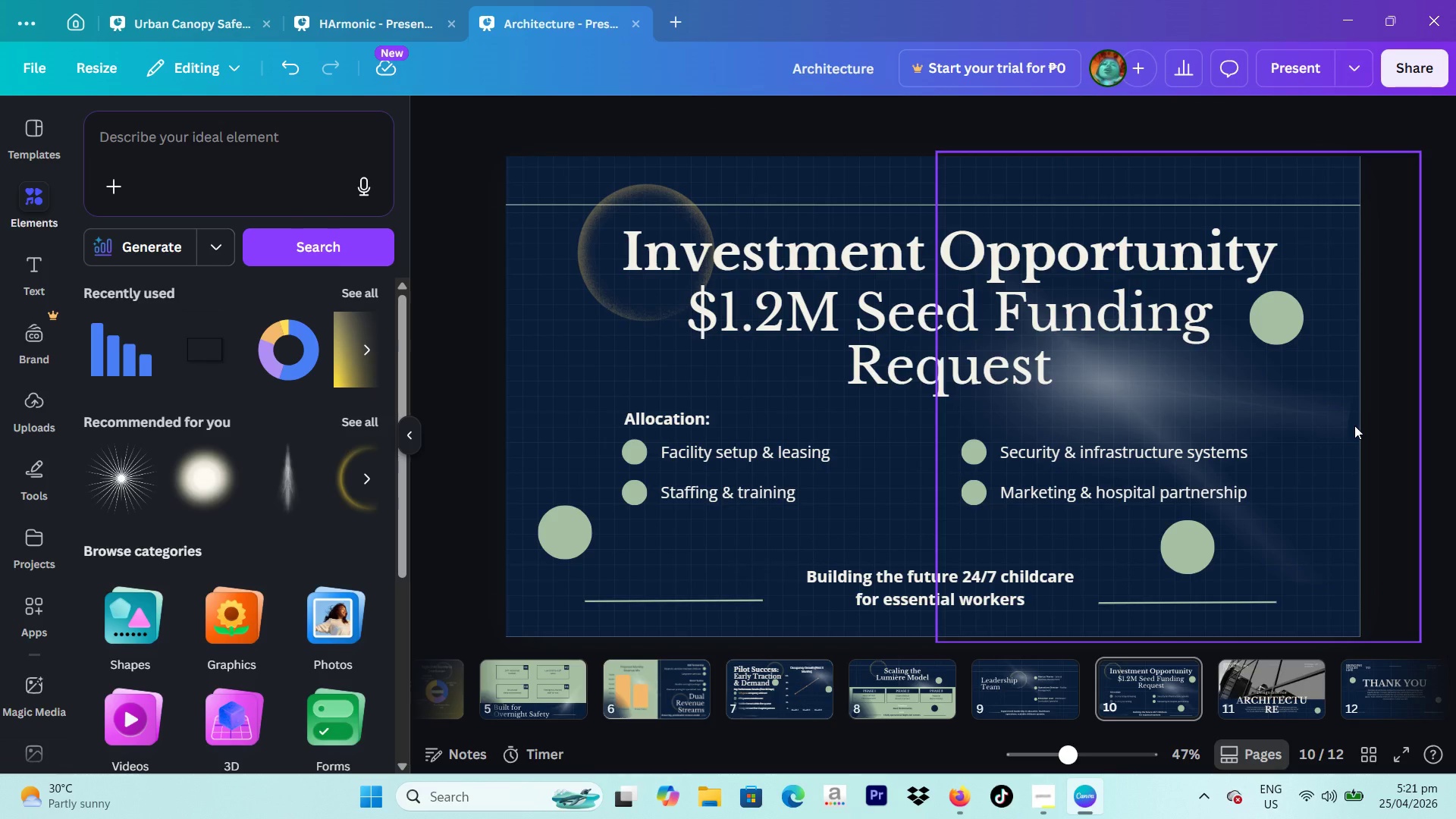 
left_click([1268, 689])
 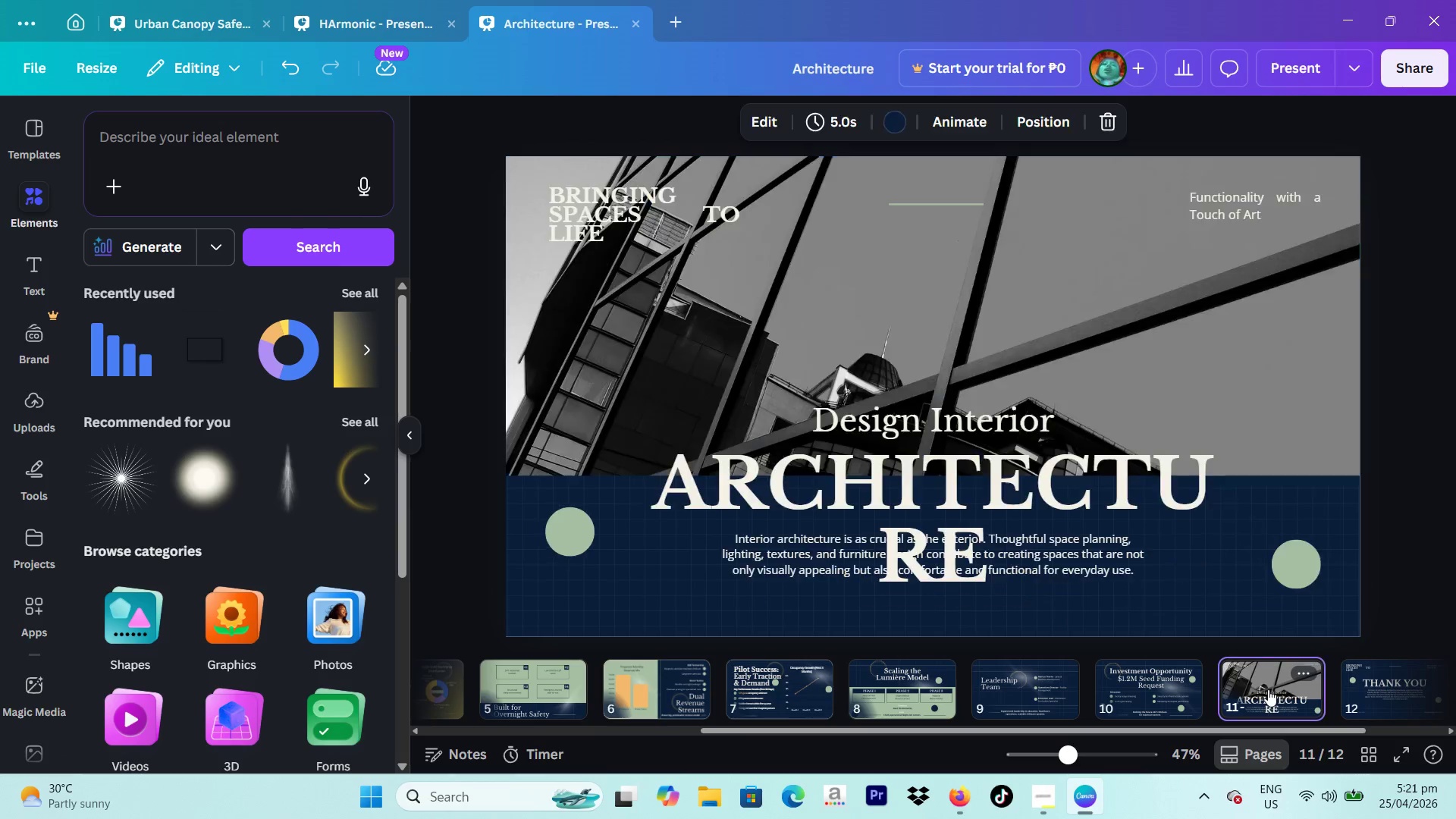 
key(Backspace)
 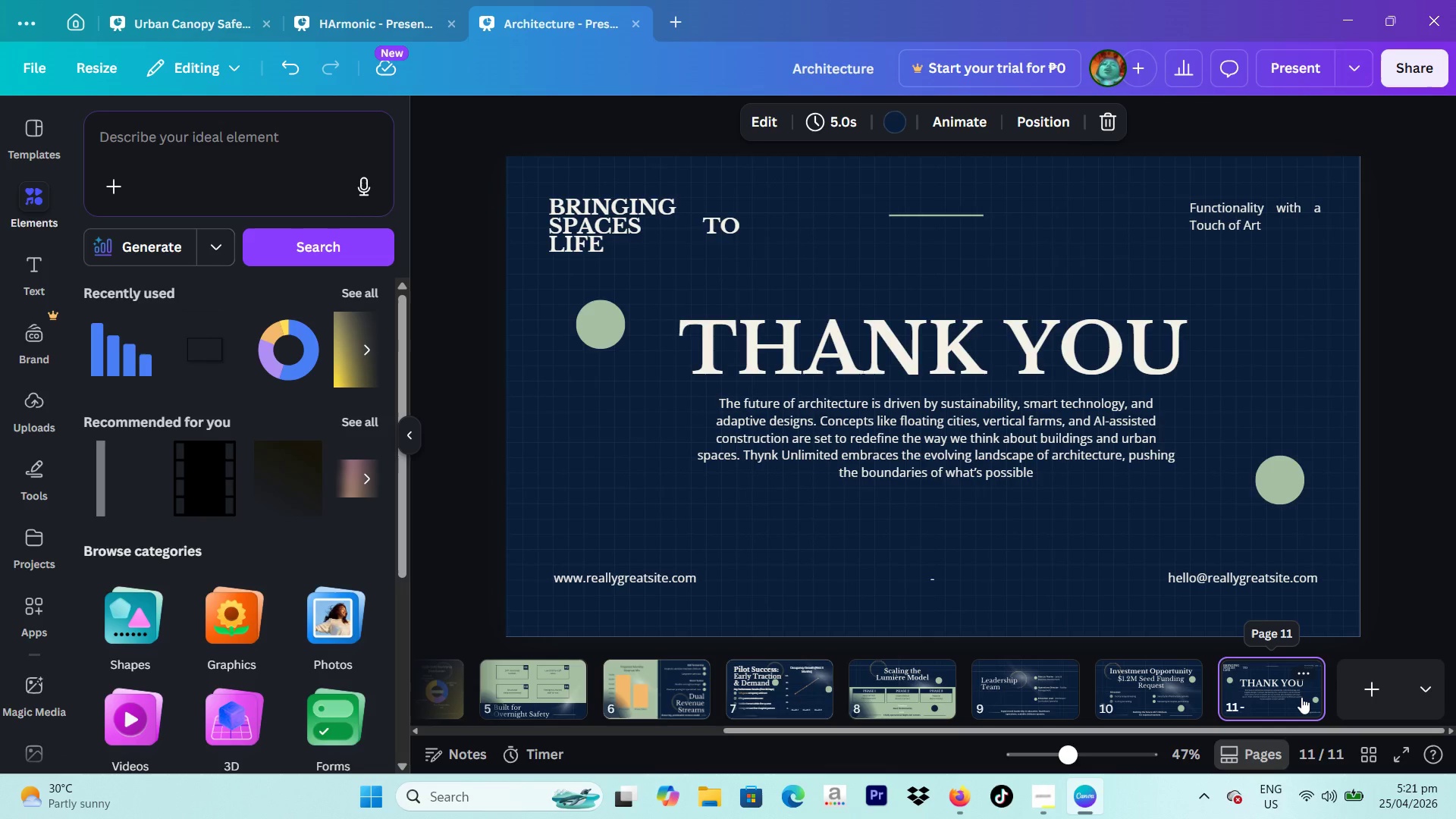 
key(Backspace)
 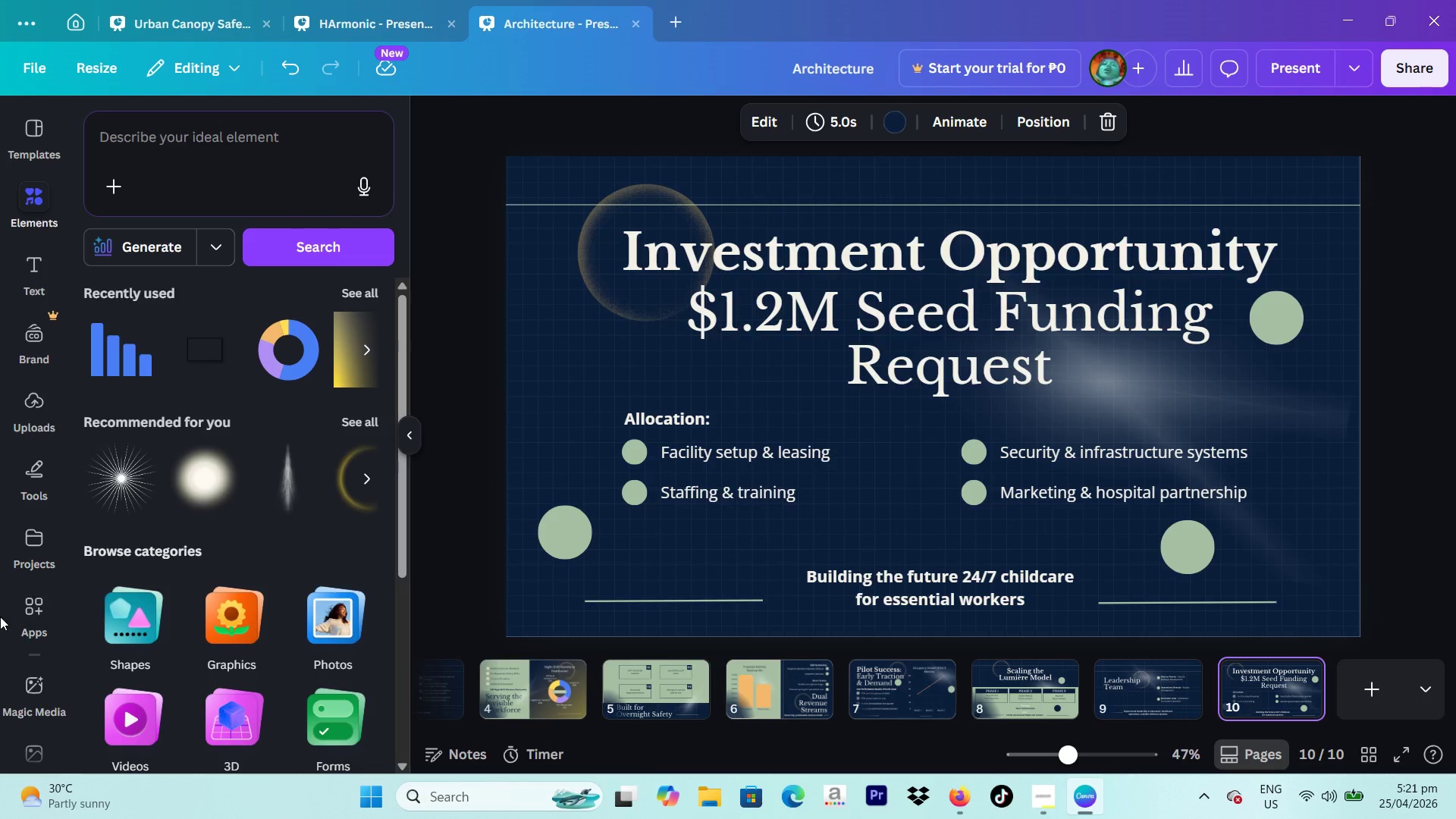 
scroll: coordinate [692, 687], scroll_direction: up, amount: 4.0
 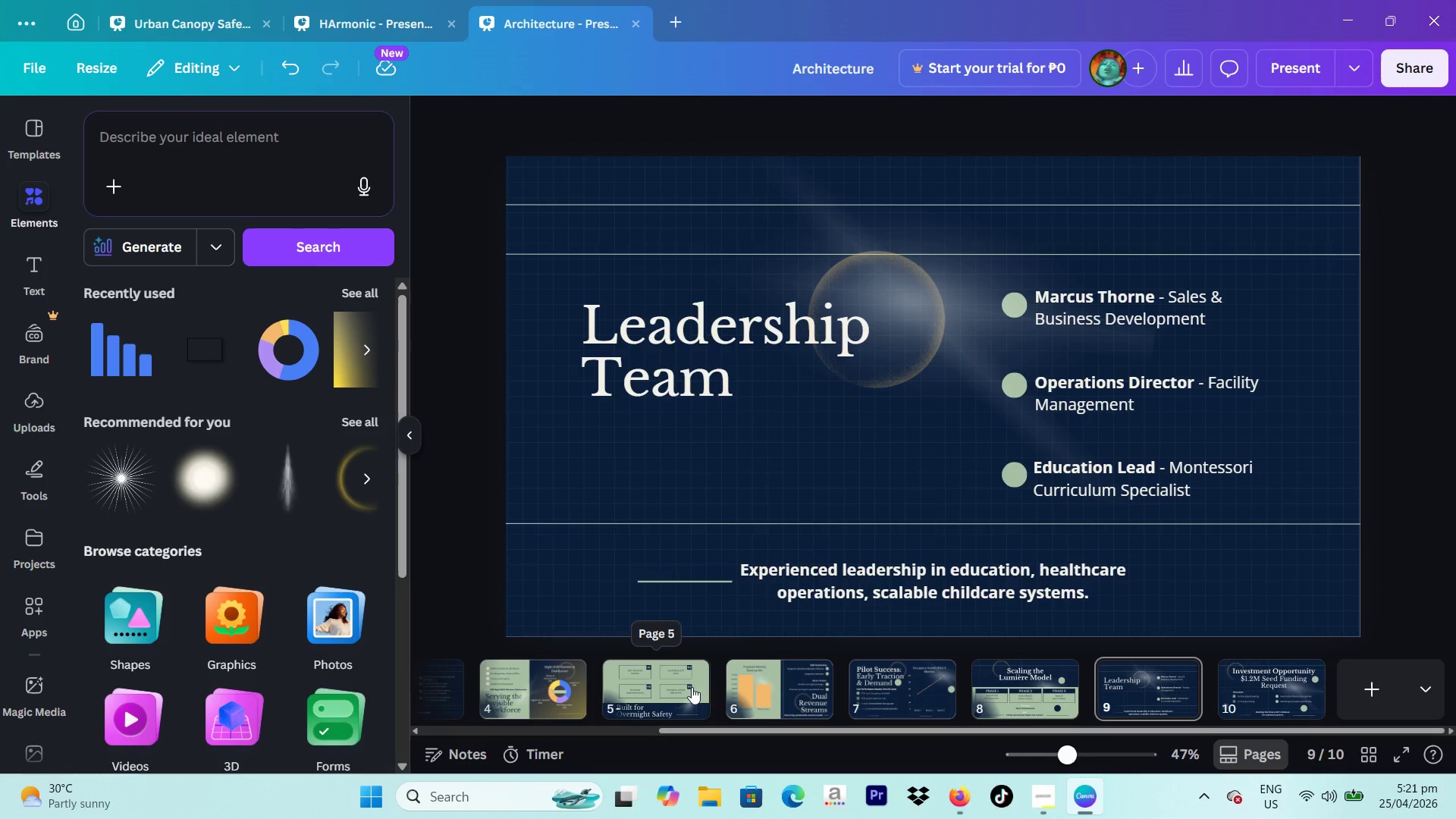 
scroll: coordinate [692, 687], scroll_direction: down, amount: 1.0
 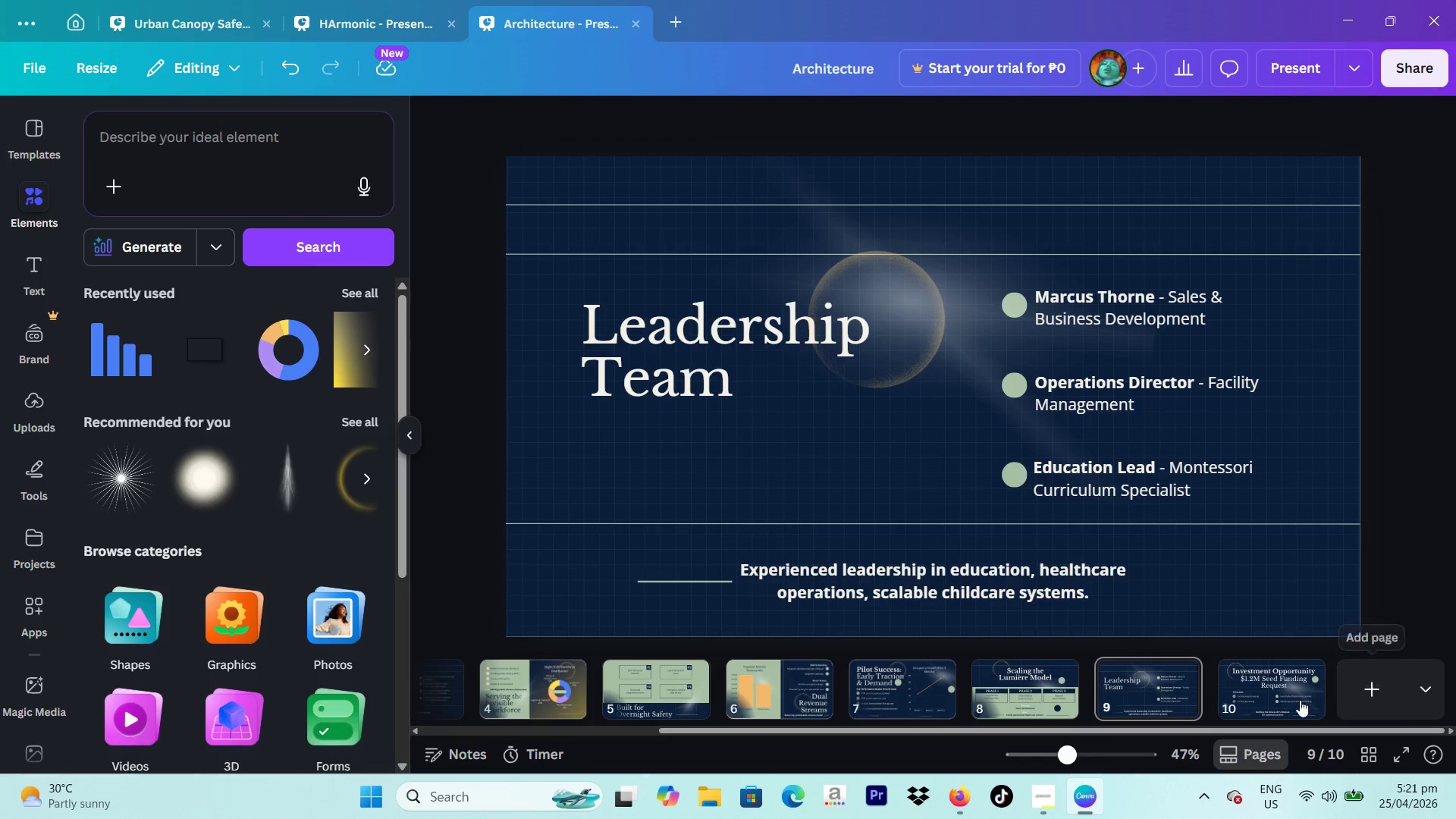 
left_click([1285, 700])
 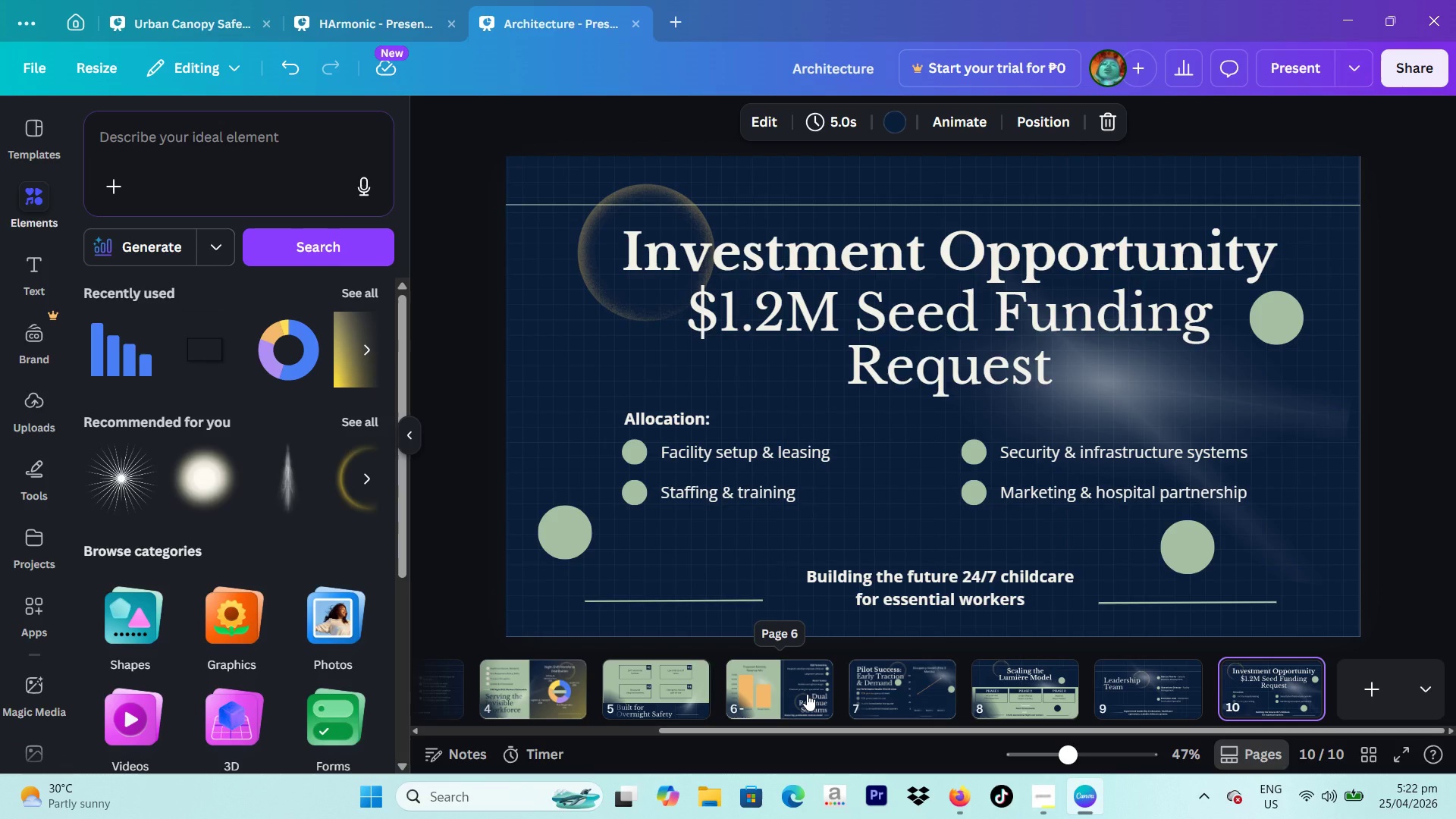 
wait(14.84)
 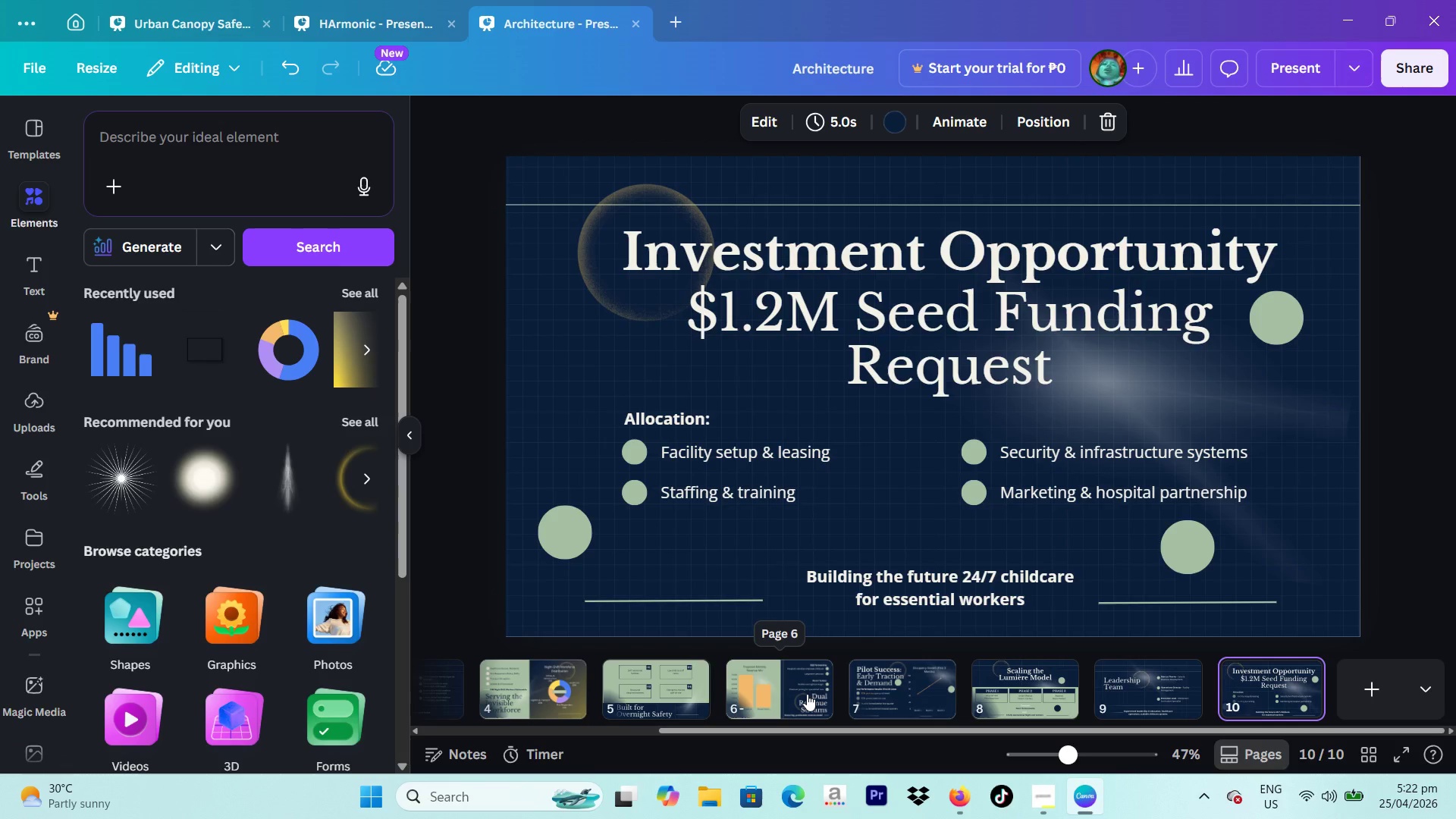 
left_click([931, 689])
 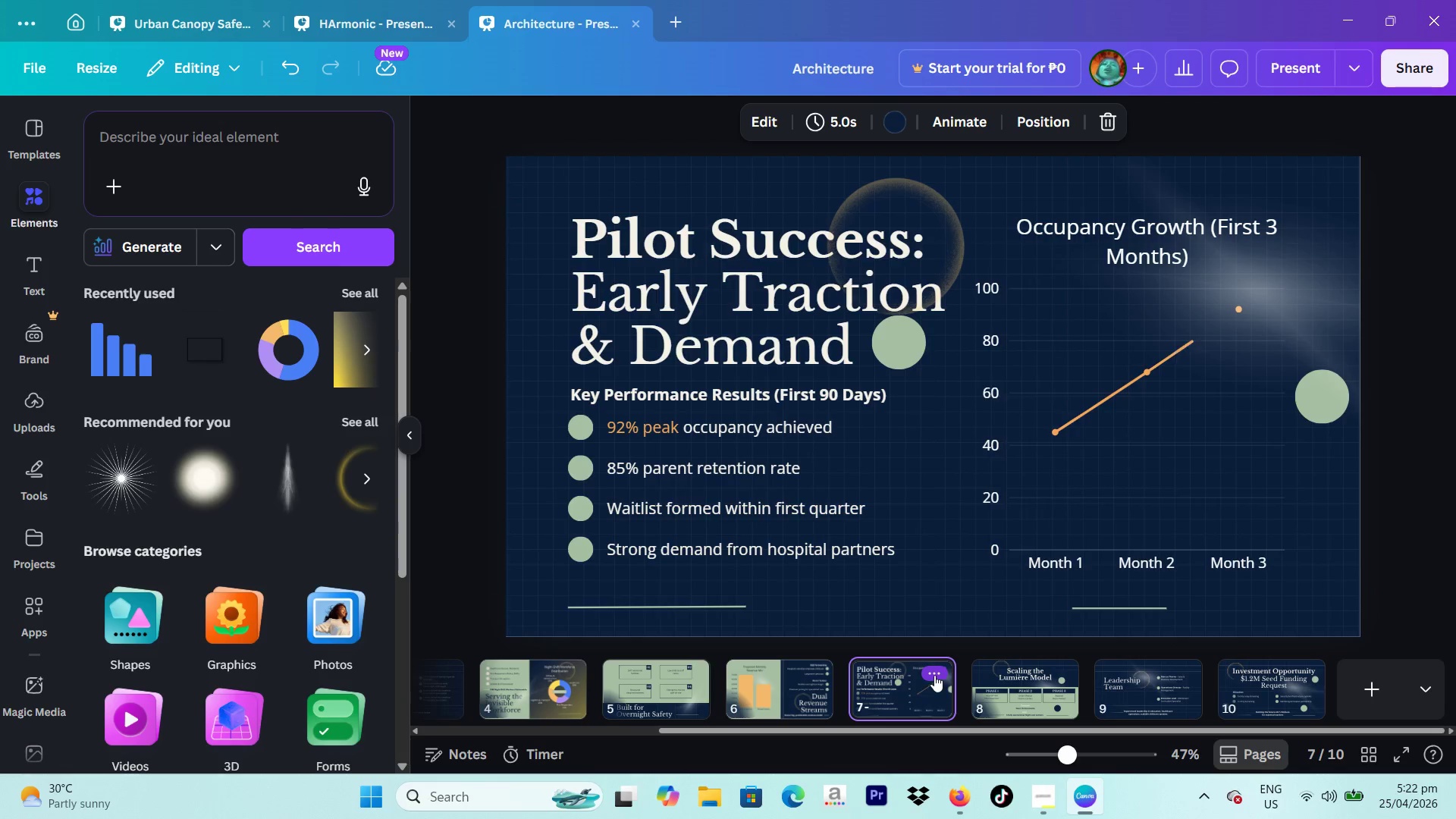 
left_click([934, 675])
 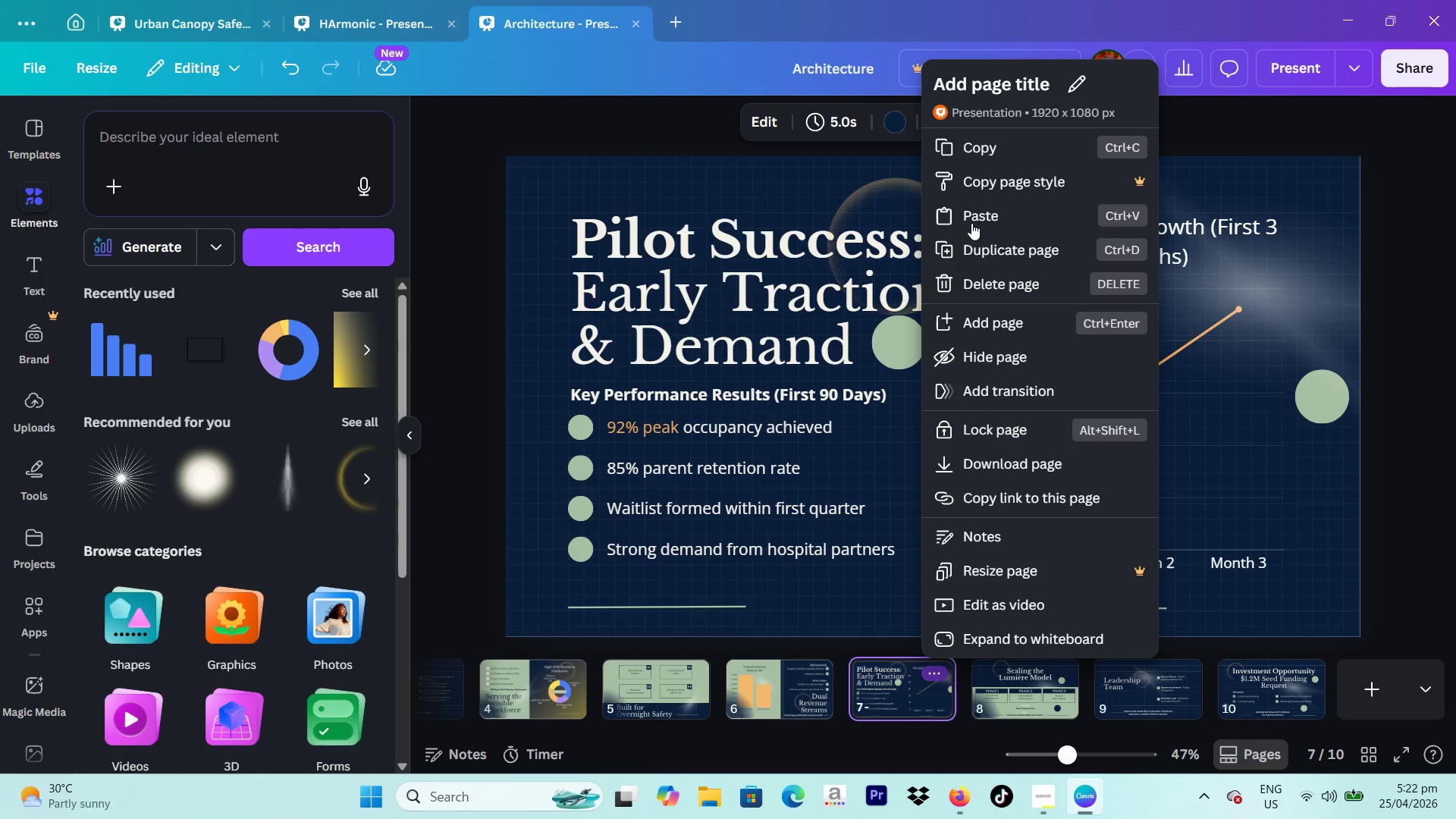 
left_click([974, 245])
 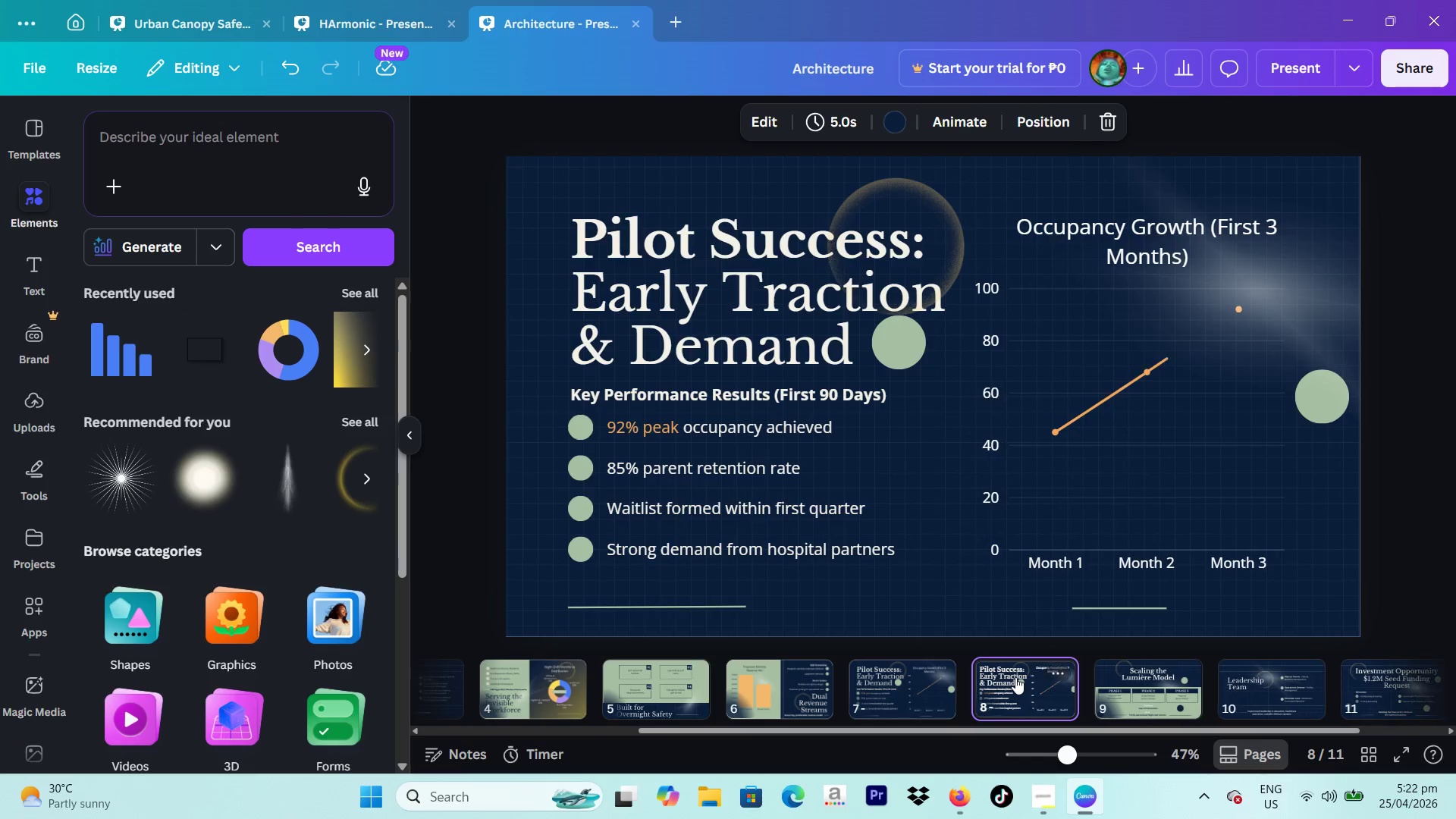 
left_click_drag(start_coordinate=[1015, 677], to_coordinate=[1335, 683])
 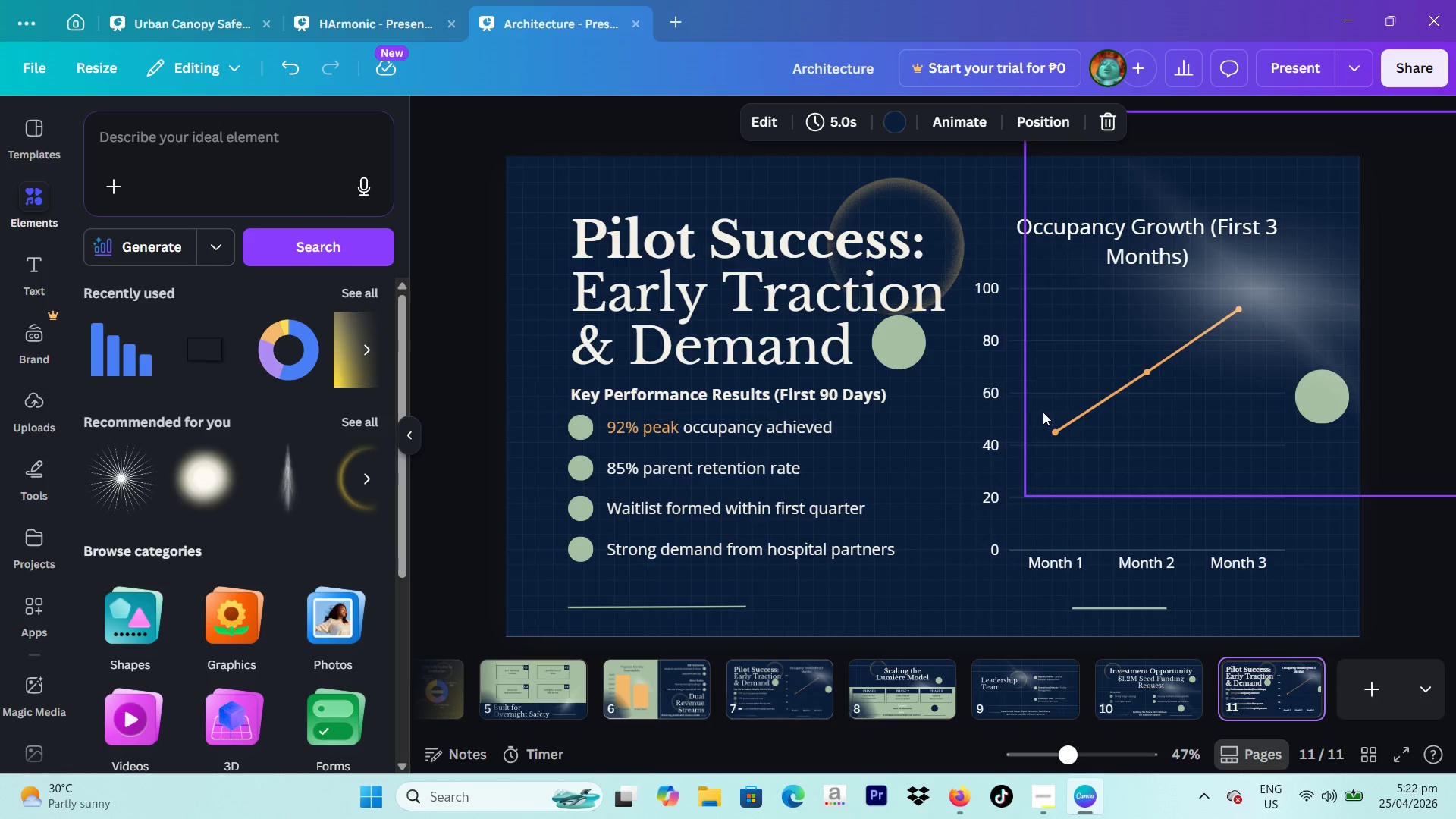 
left_click([1024, 505])
 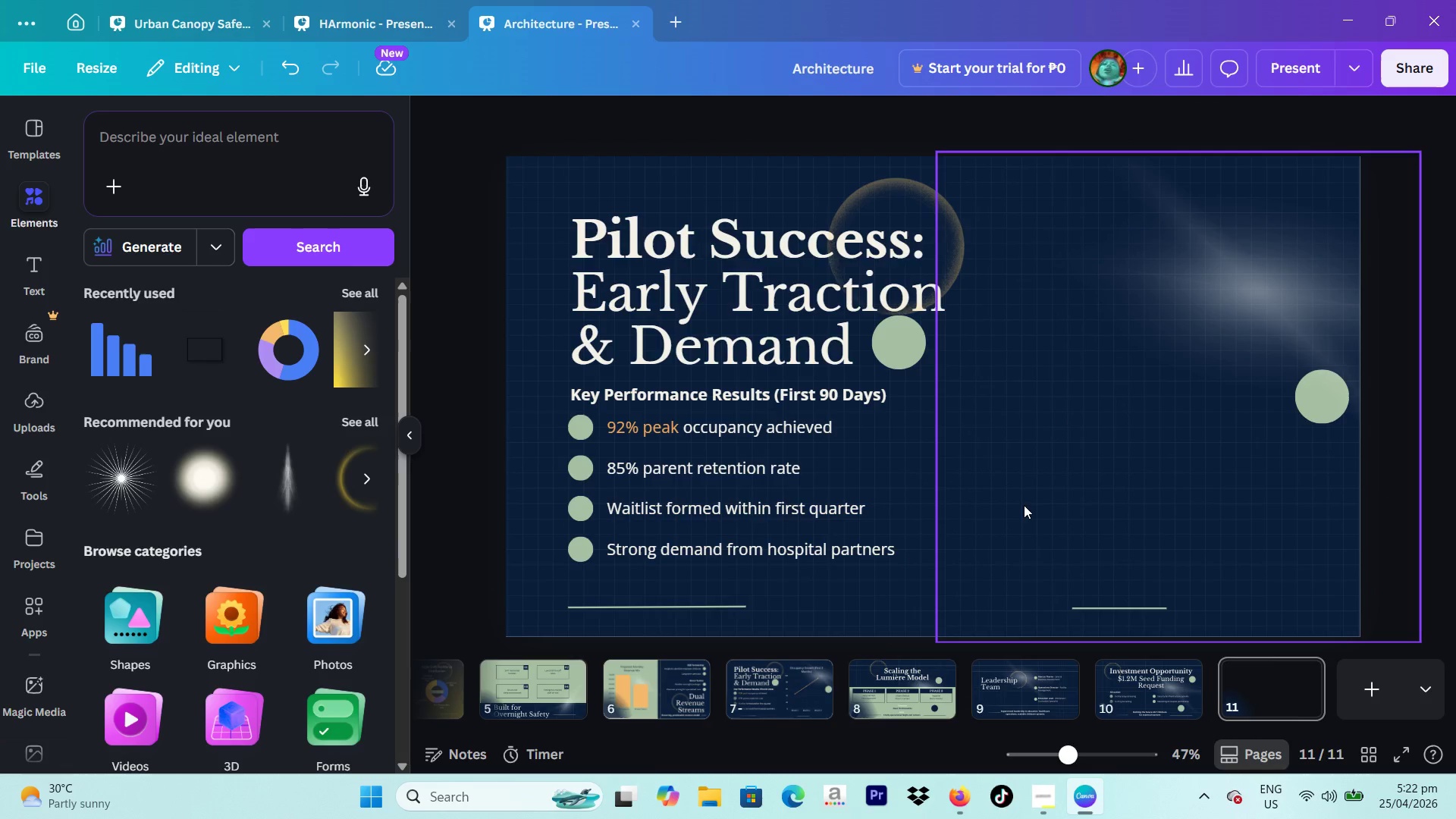 
key(Backspace)
 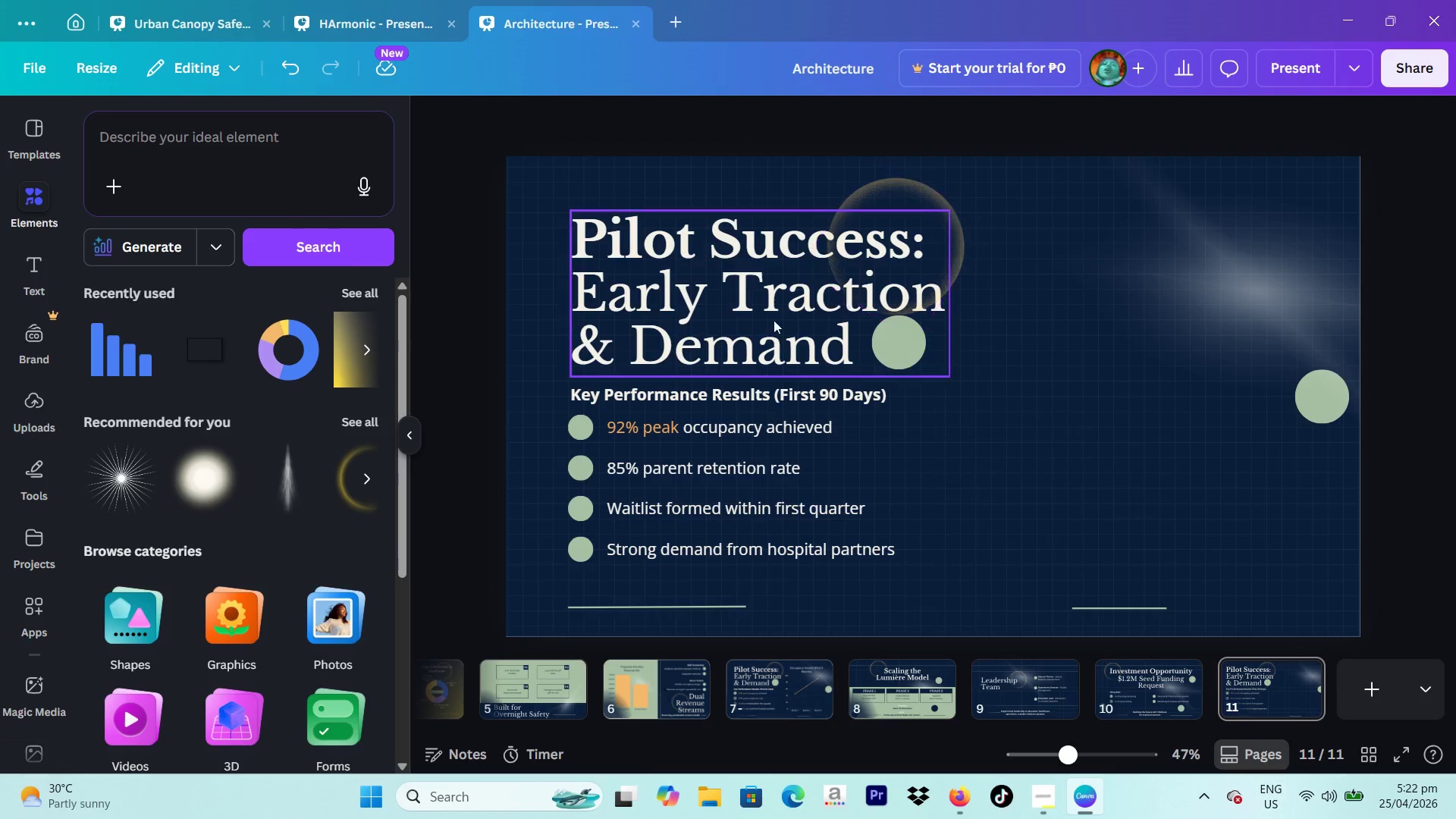 
left_click([755, 328])
 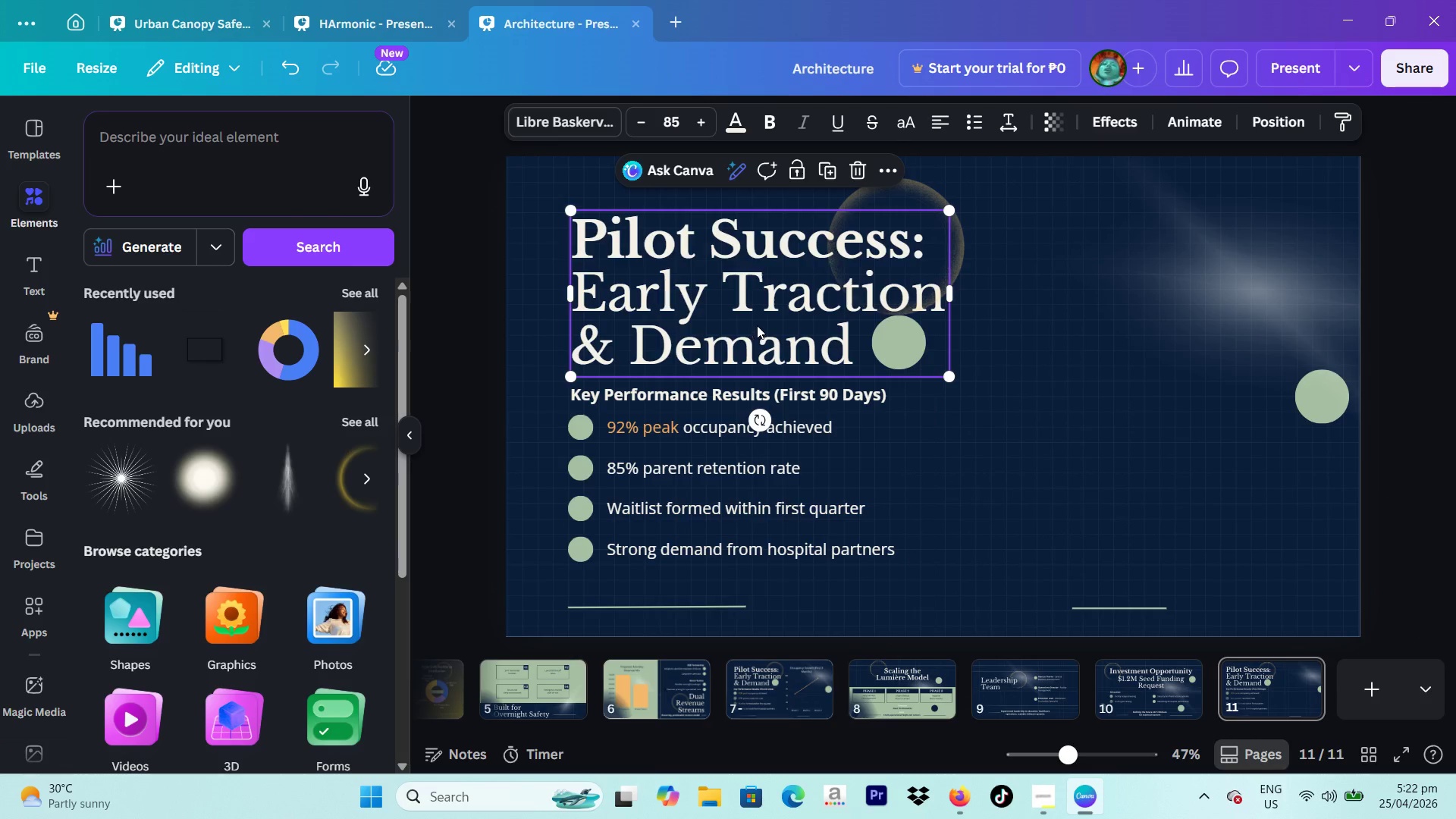 
left_click_drag(start_coordinate=[757, 325], to_coordinate=[1116, 536])
 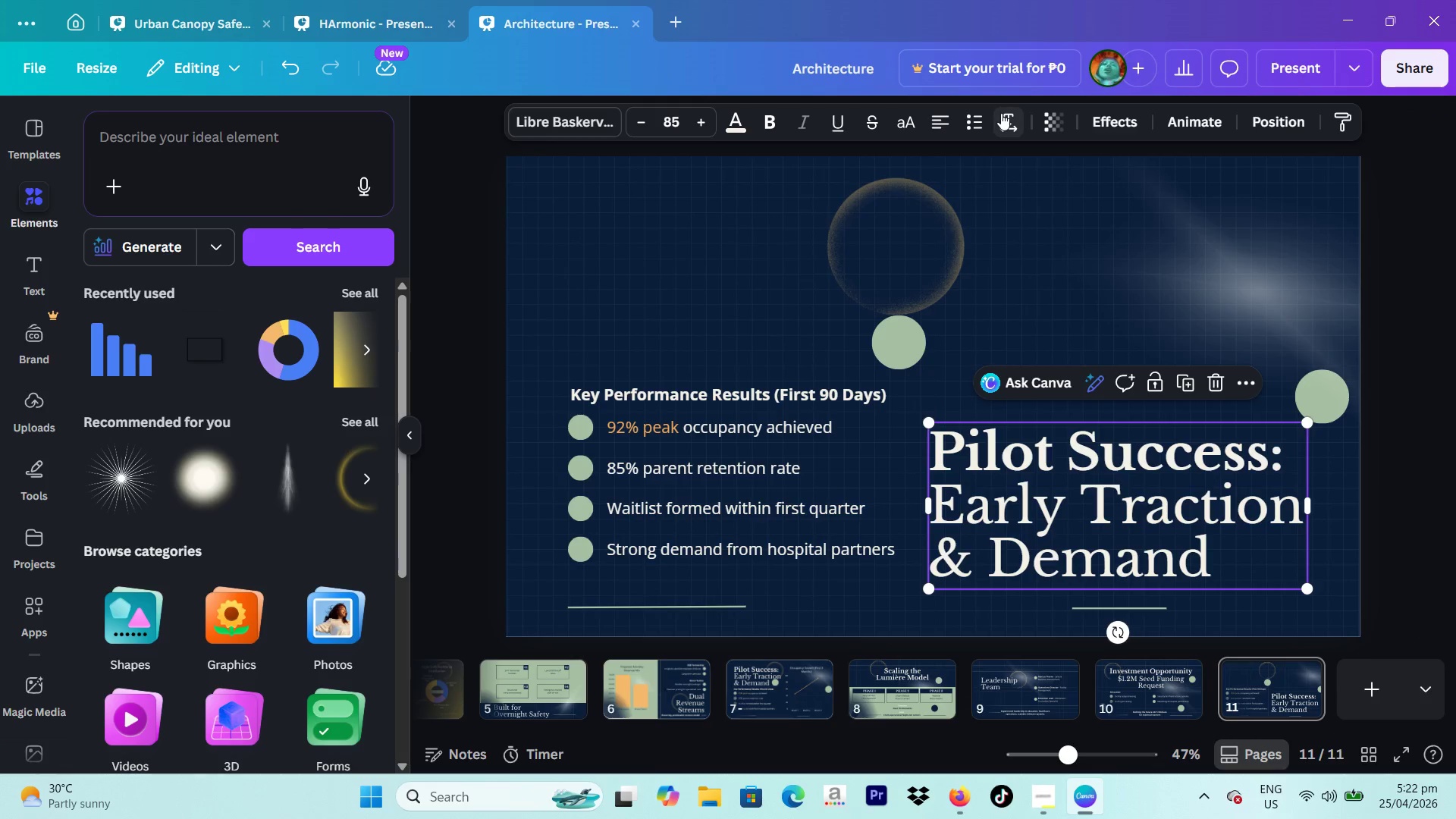 
left_click([971, 127])
 